 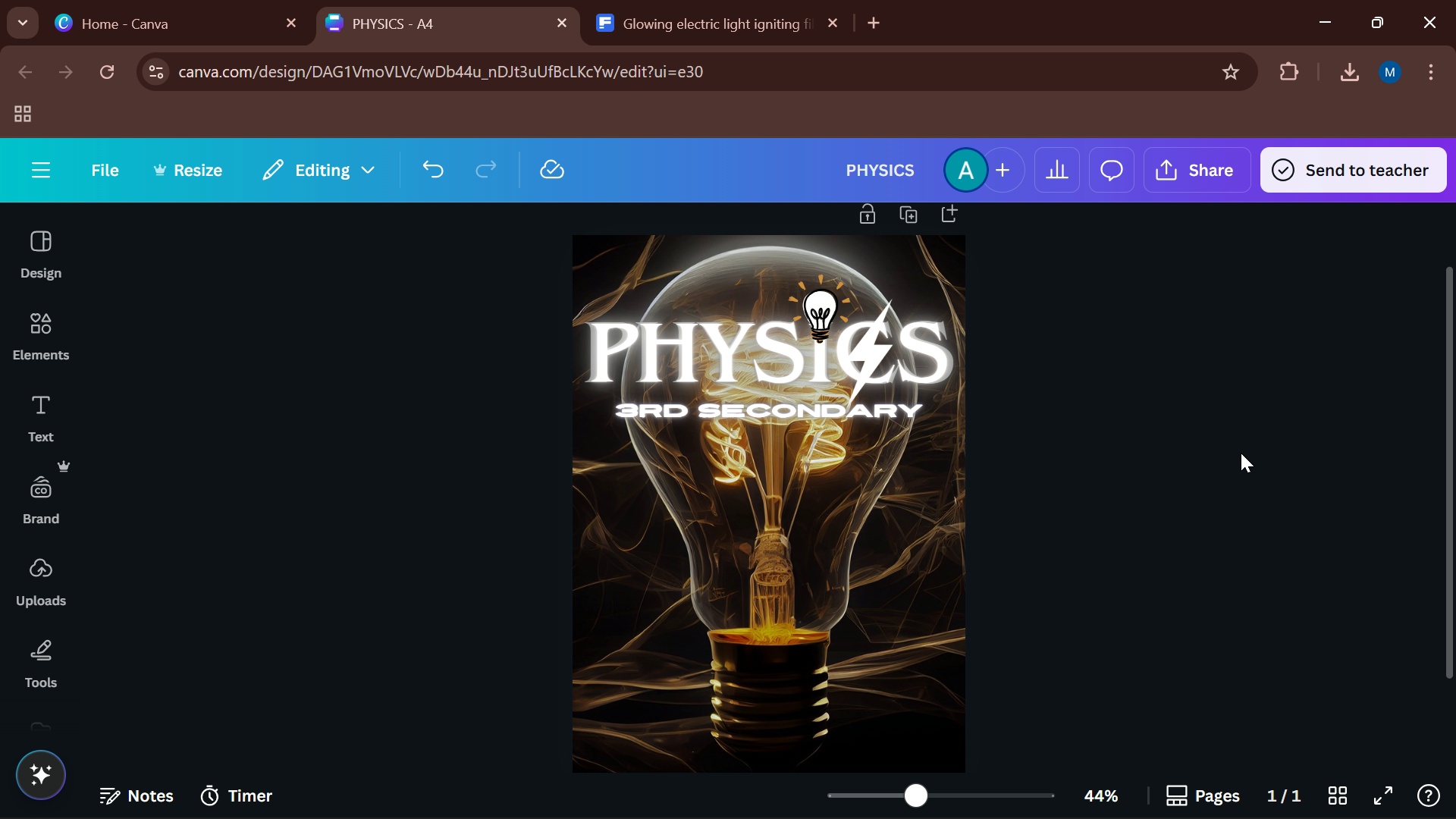 
left_click([414, 243])
 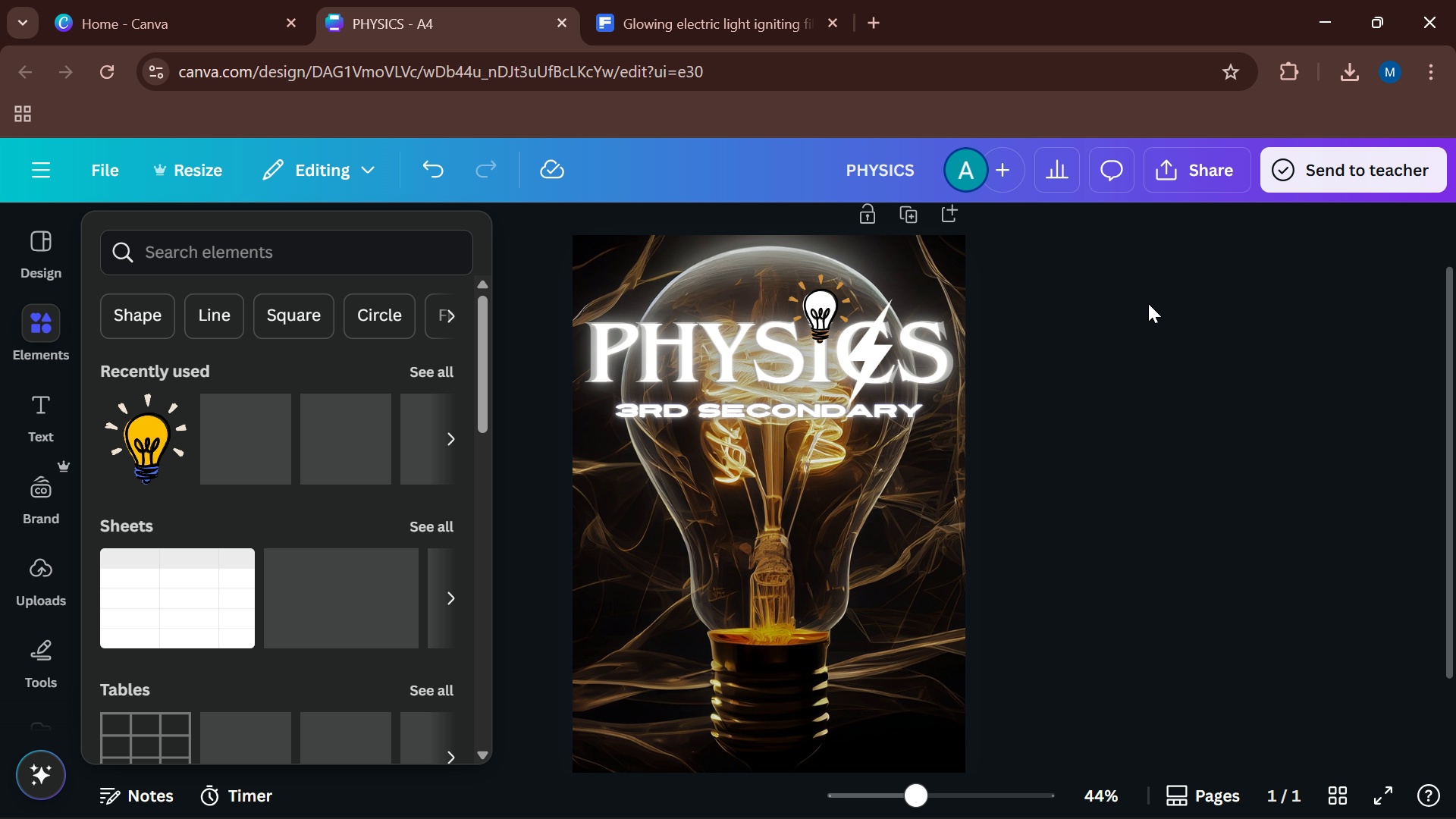 
left_click([1148, 303])
 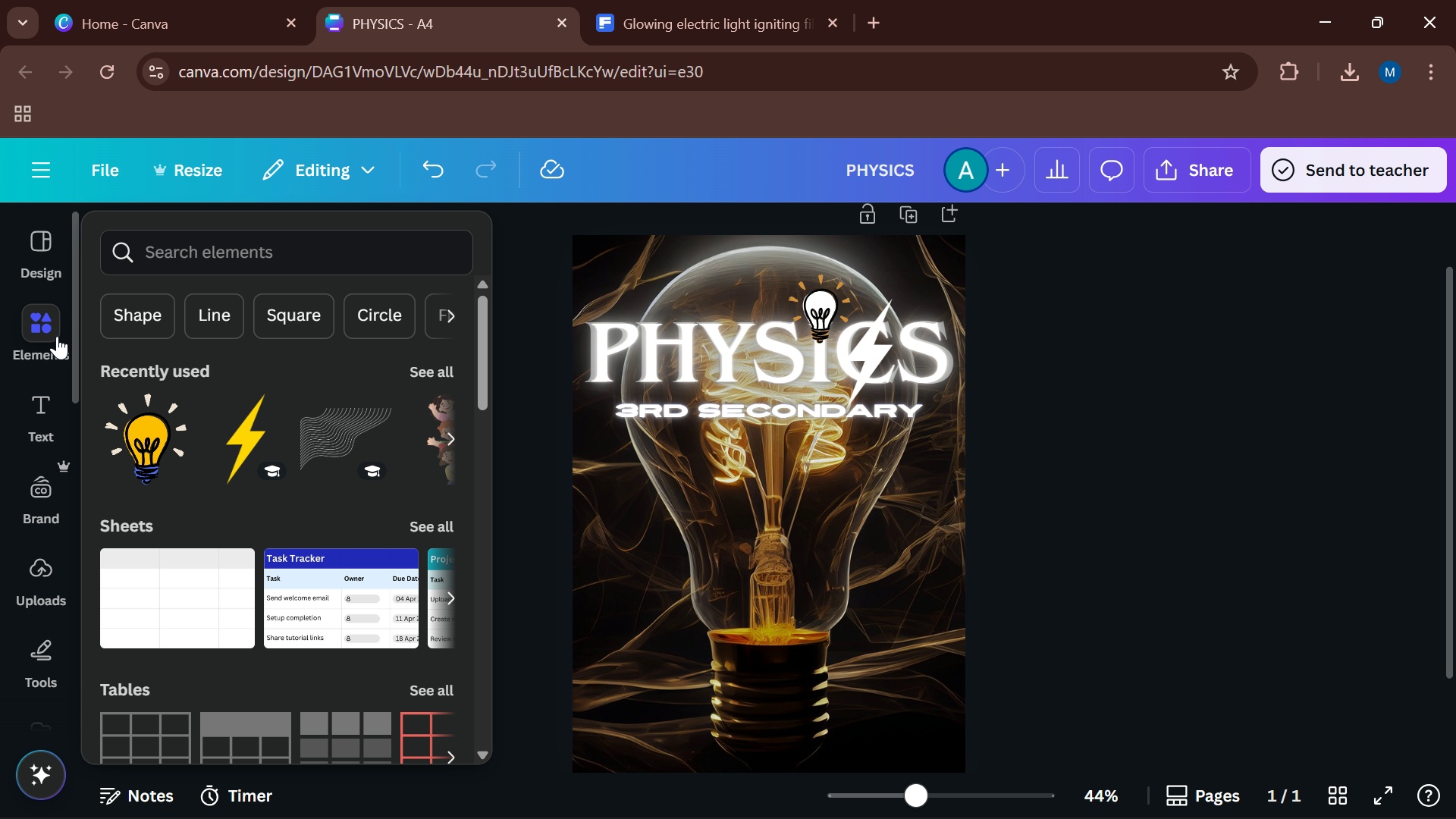 
wait(16.51)
 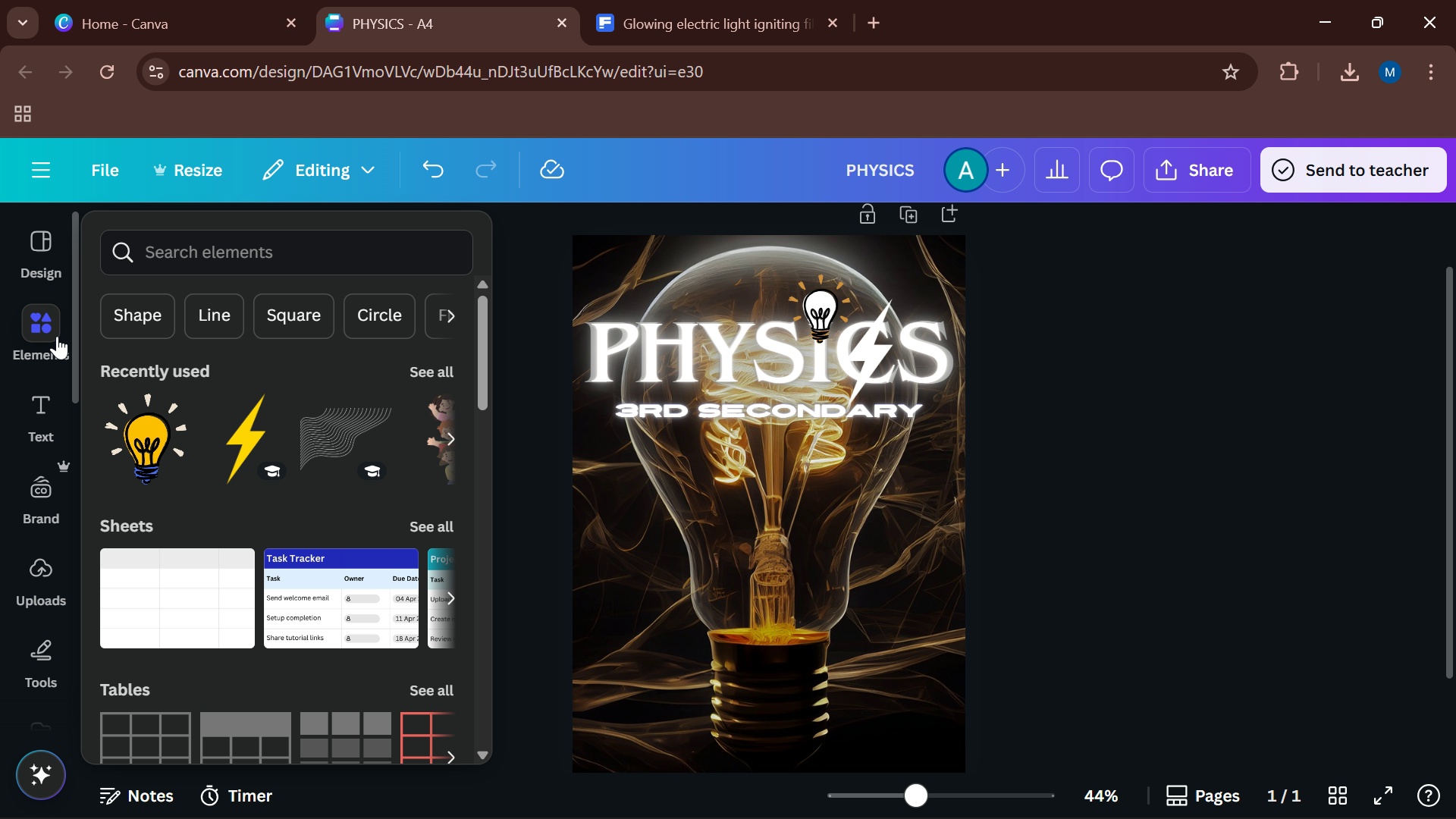 
left_click([220, 301])
 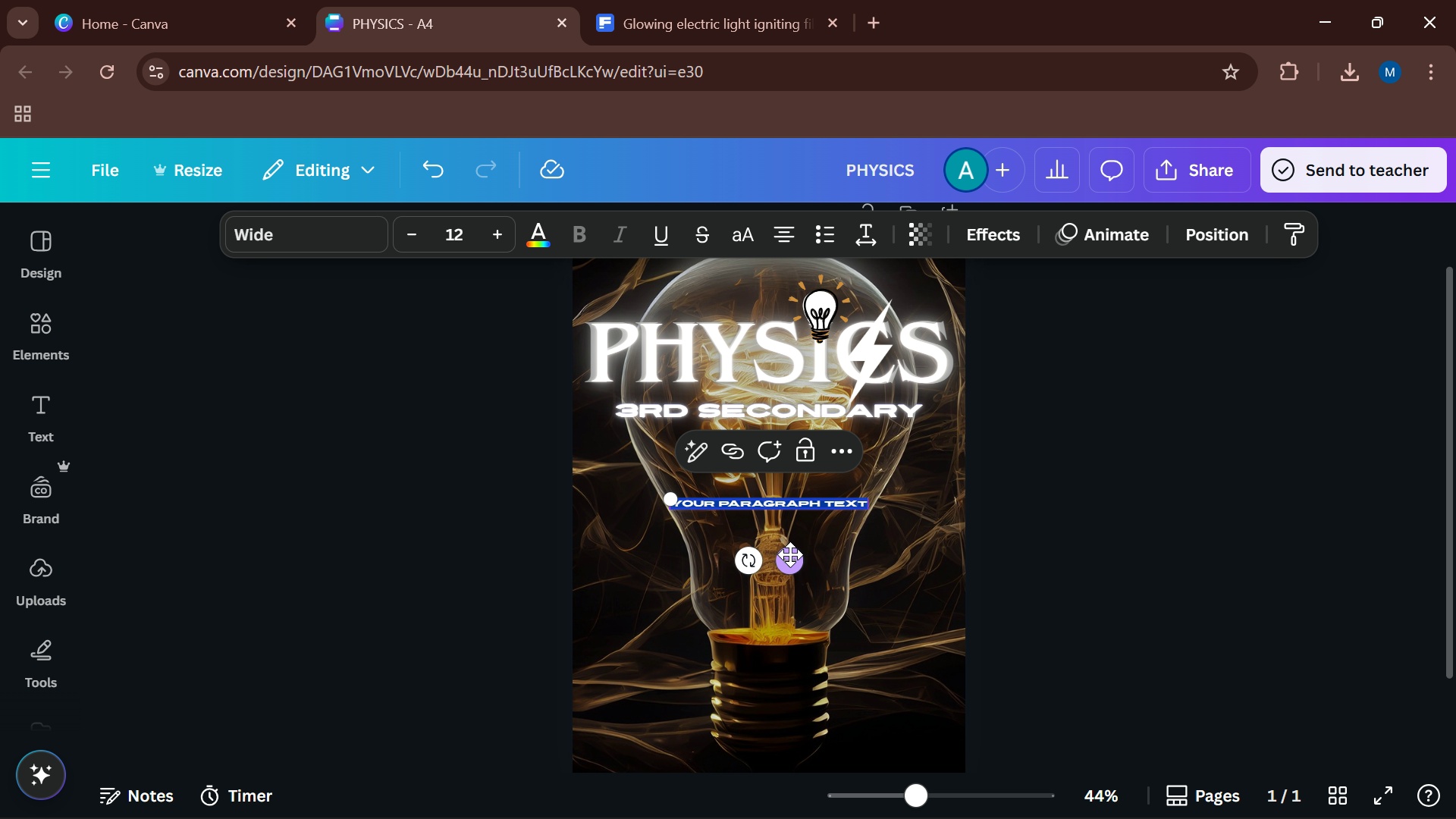 
left_click_drag(start_coordinate=[790, 554], to_coordinate=[786, 691])
 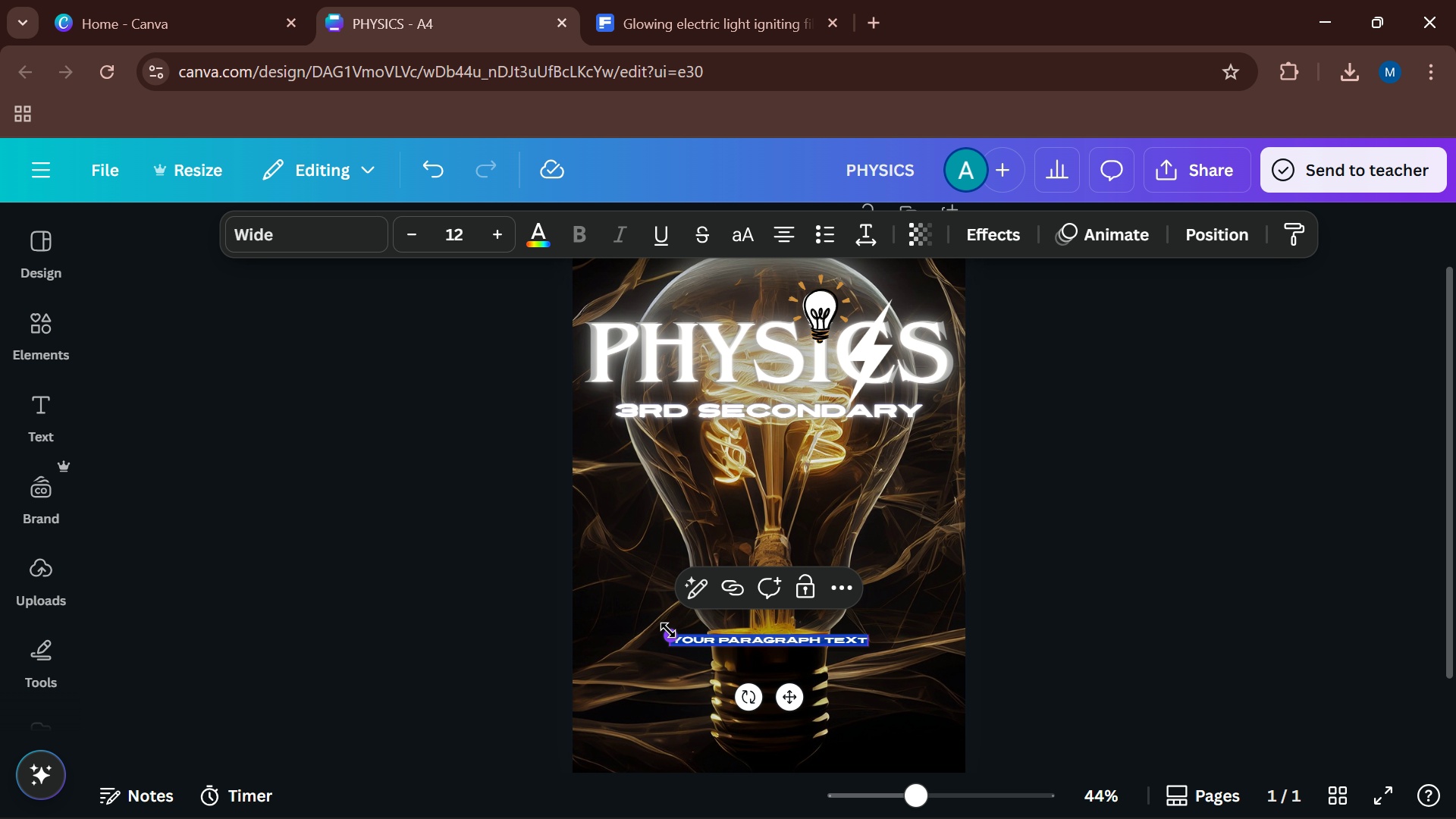 
left_click_drag(start_coordinate=[668, 630], to_coordinate=[412, 463])
 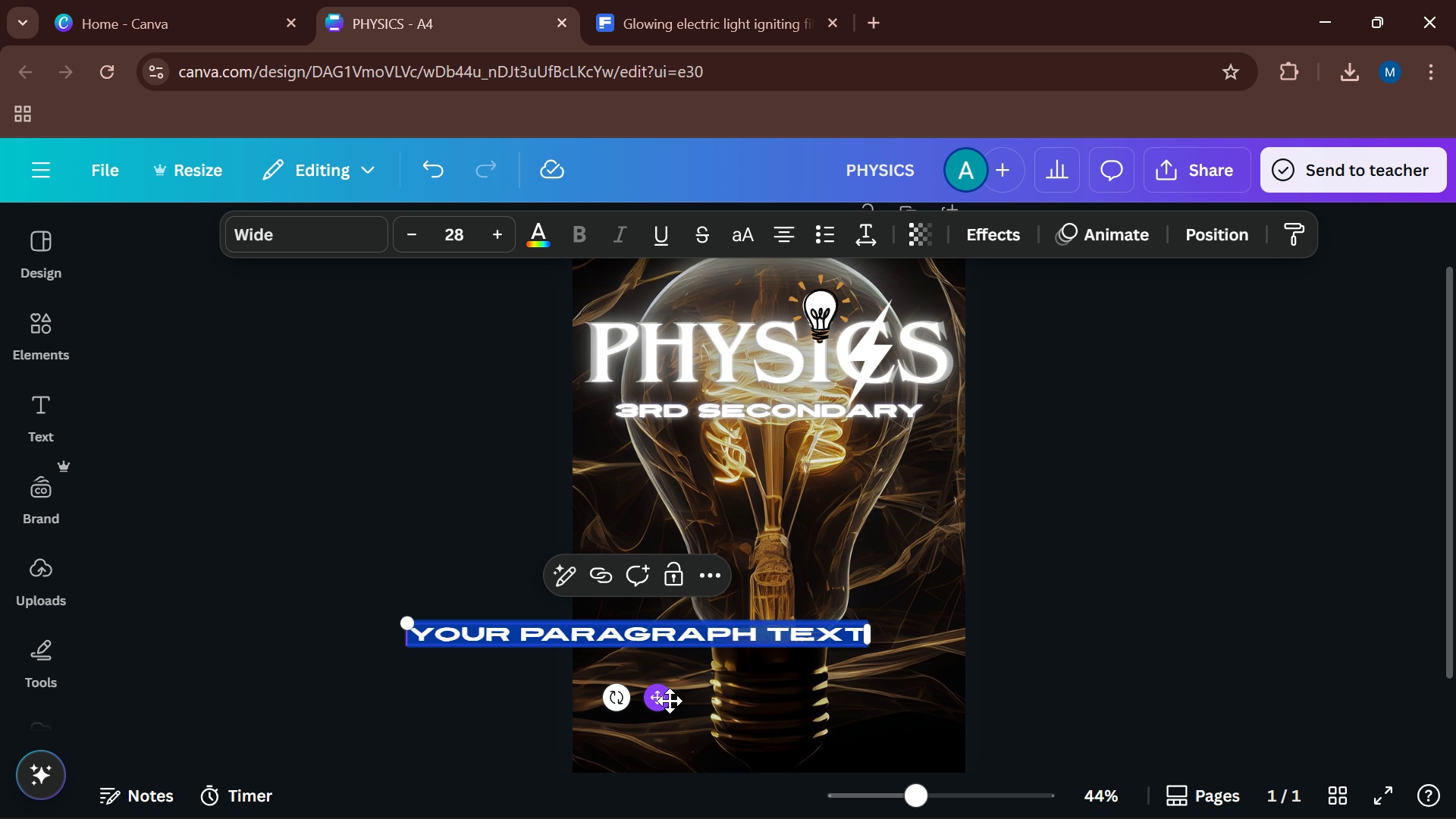 
left_click_drag(start_coordinate=[661, 699], to_coordinate=[789, 704])
 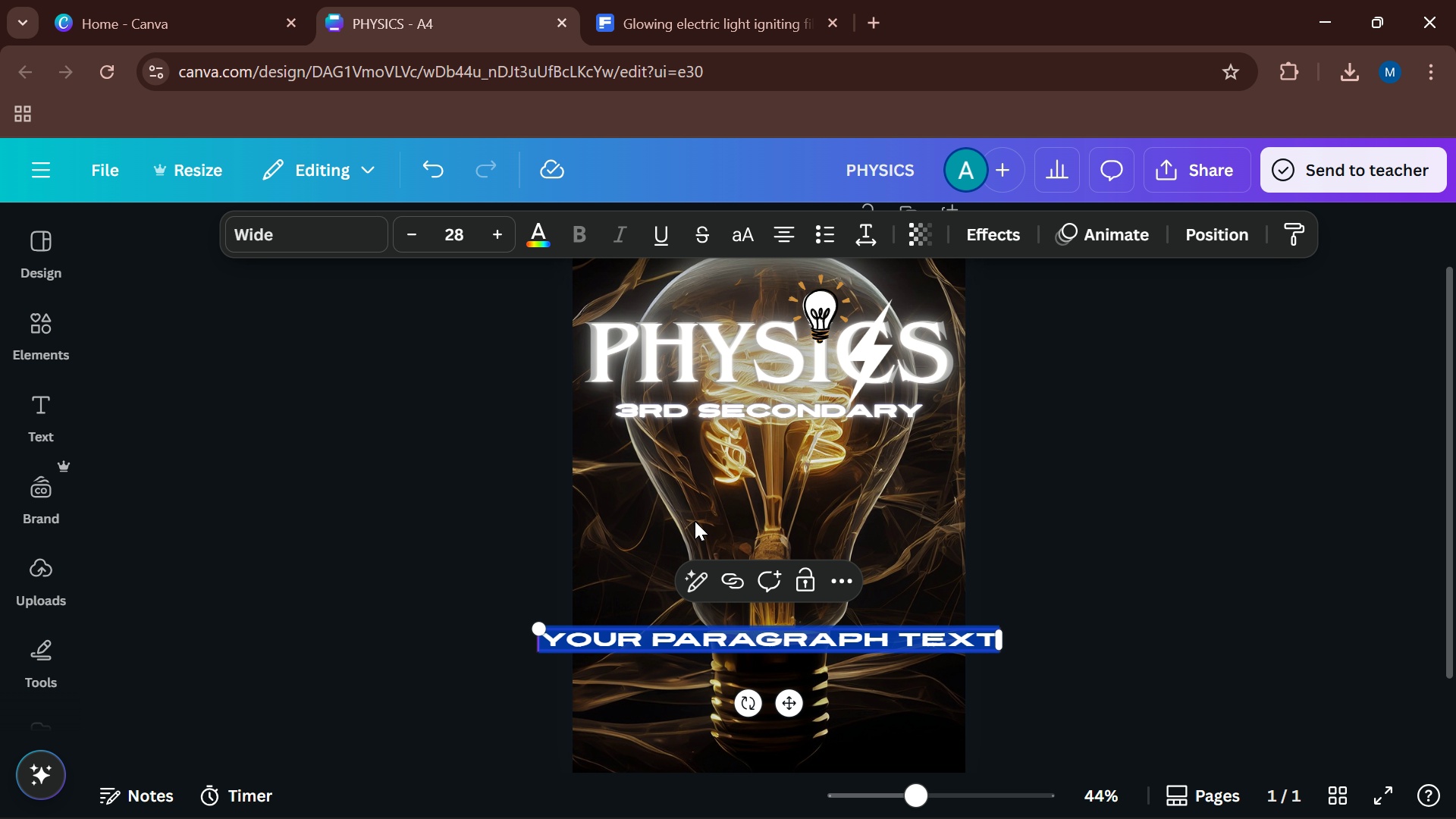 
left_click_drag(start_coordinate=[540, 629], to_coordinate=[624, 635])
 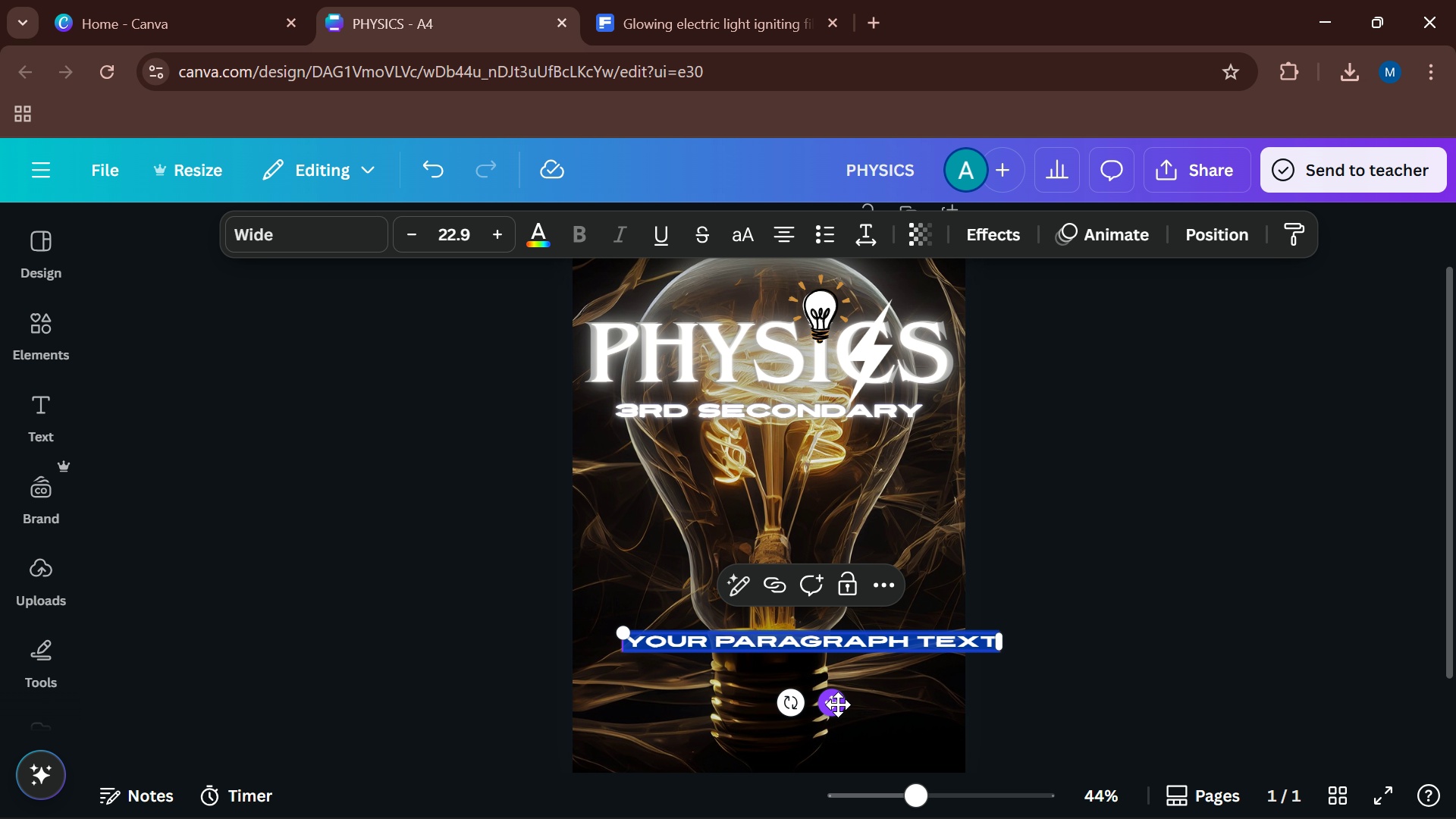 
left_click_drag(start_coordinate=[838, 704], to_coordinate=[795, 700])
 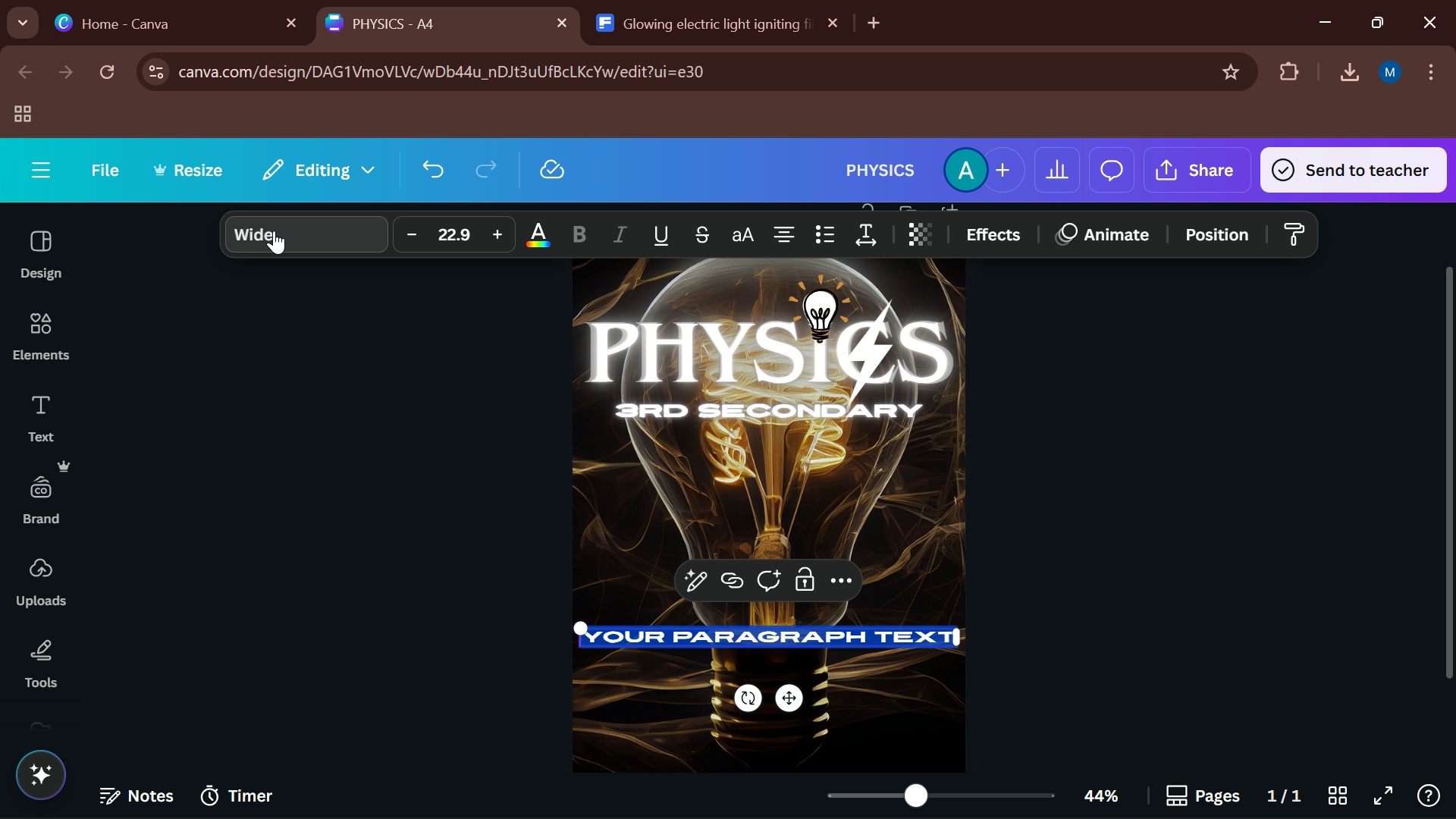 
left_click([274, 231])
 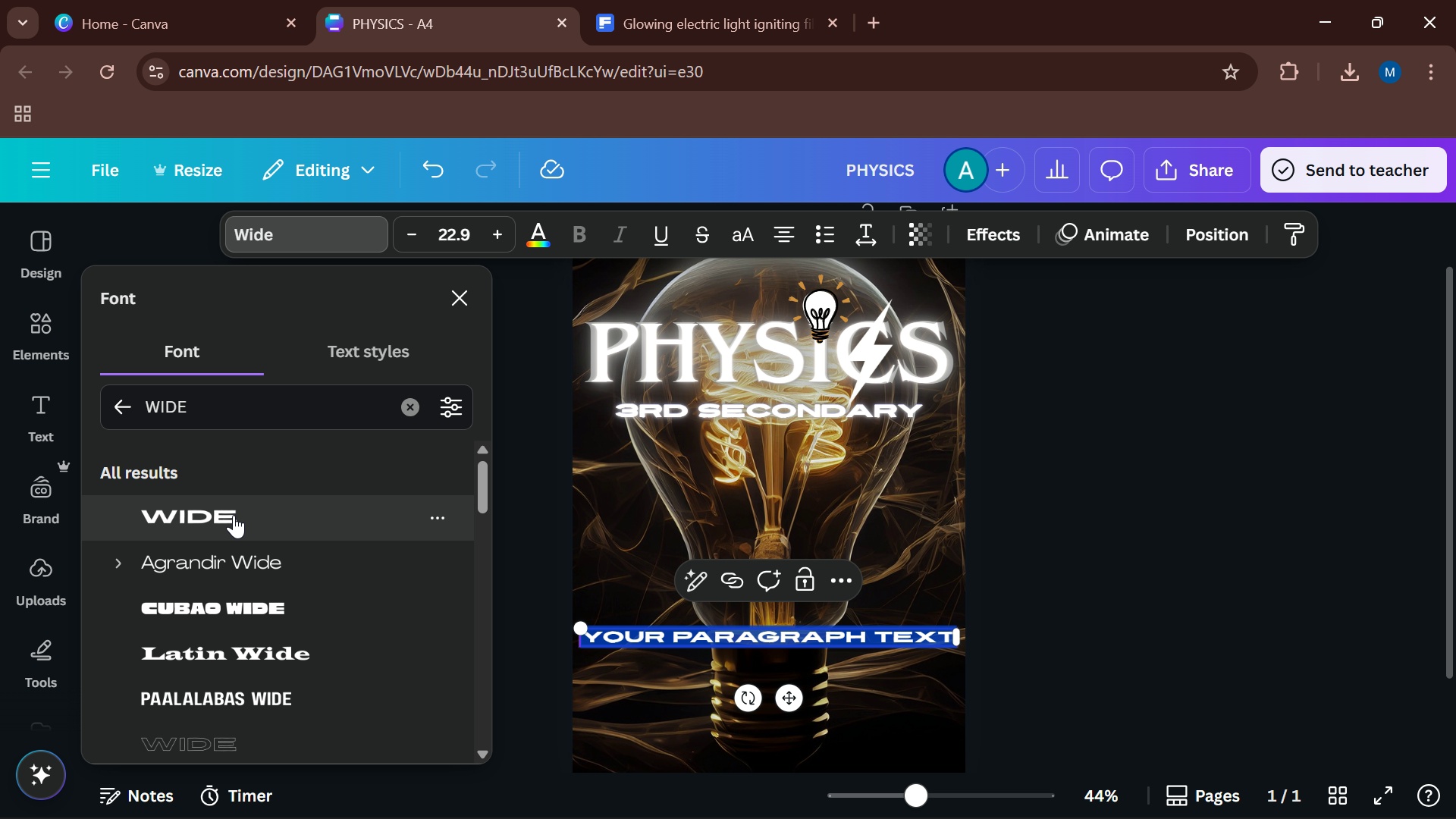 
left_click([123, 399])
 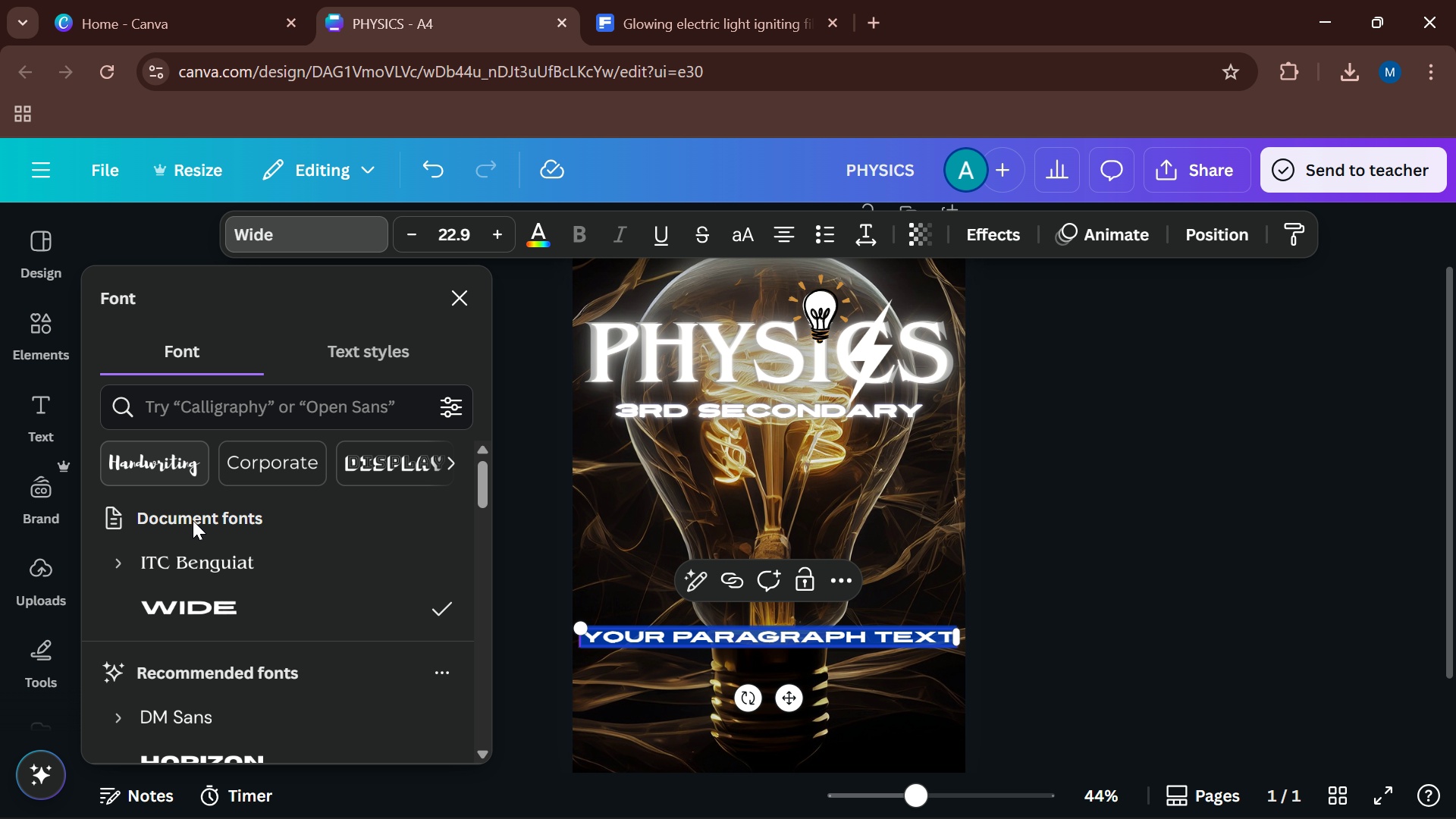 
mouse_move([228, 603])
 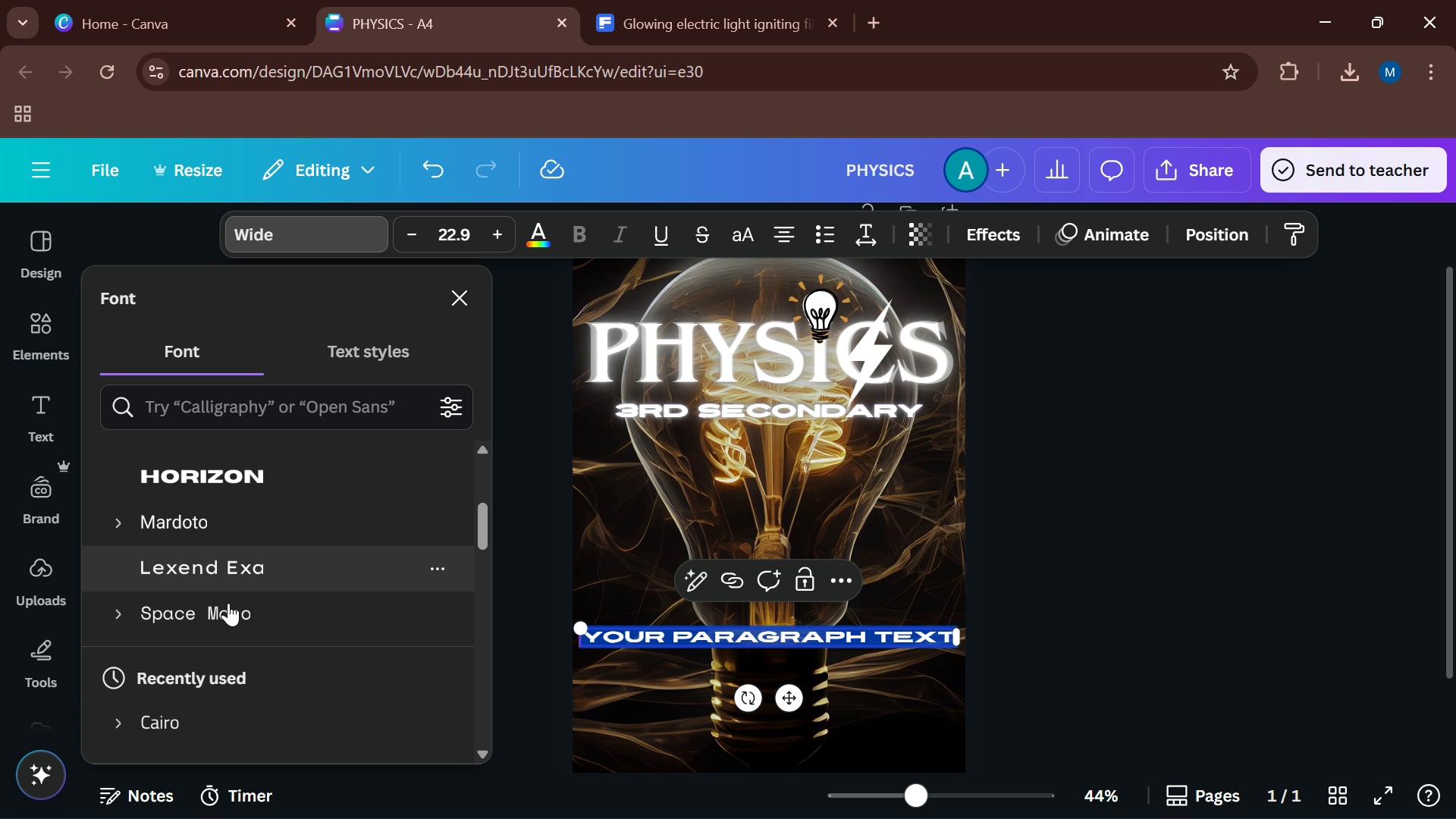 
scroll: coordinate [228, 603], scroll_direction: down, amount: 1.0
 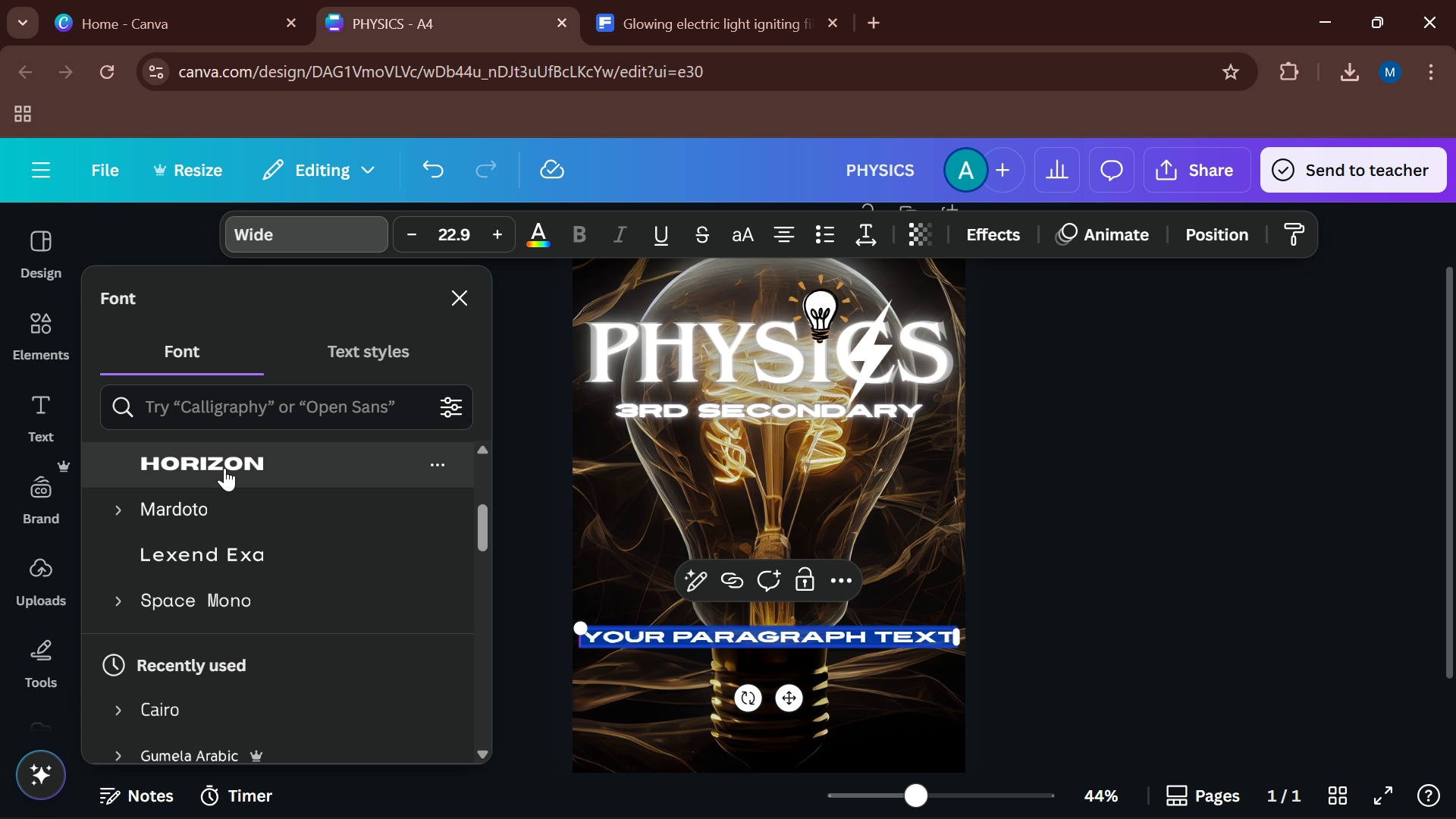 
left_click([224, 468])
 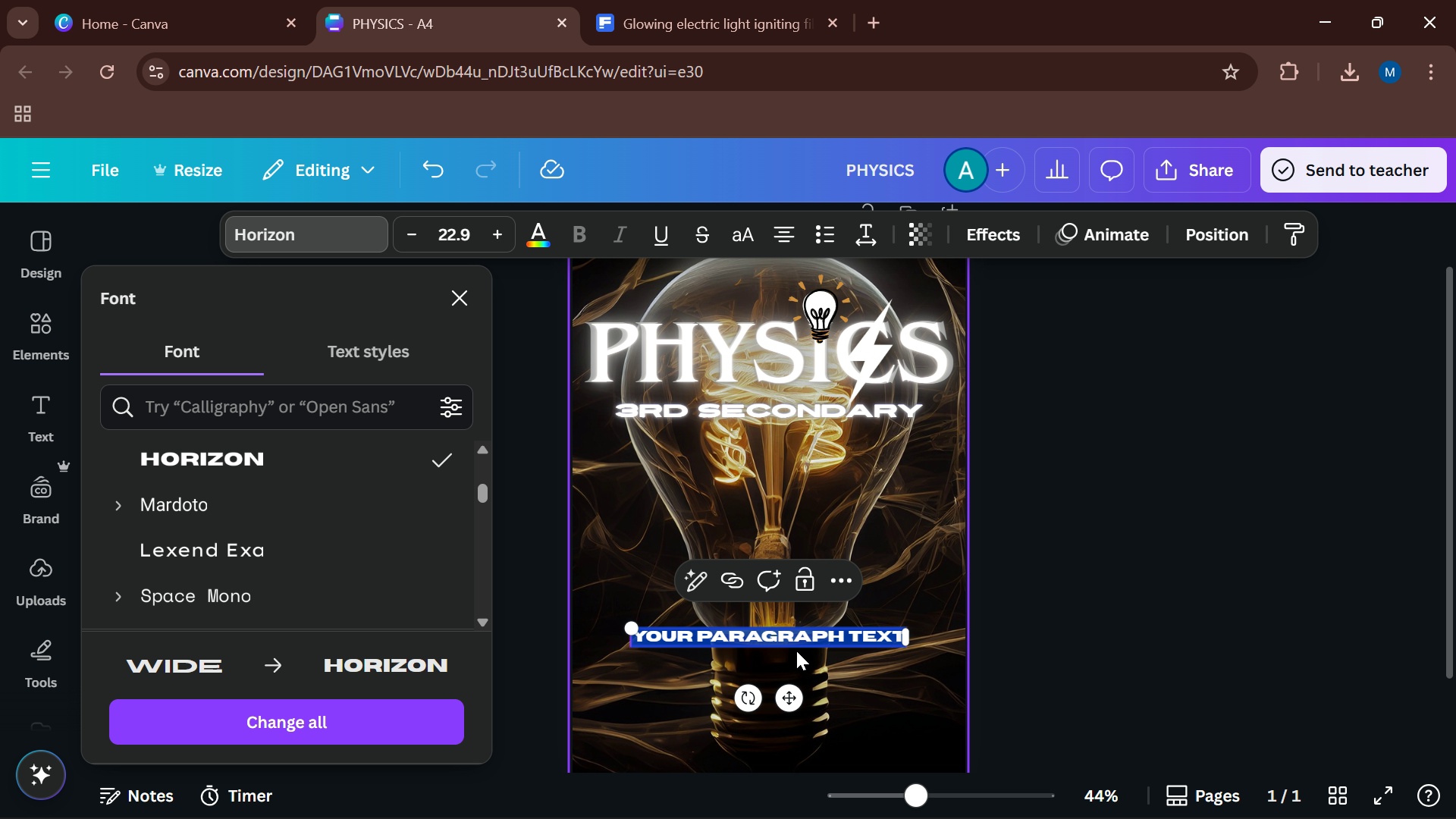 
type(ohm's law for closed circuit)
 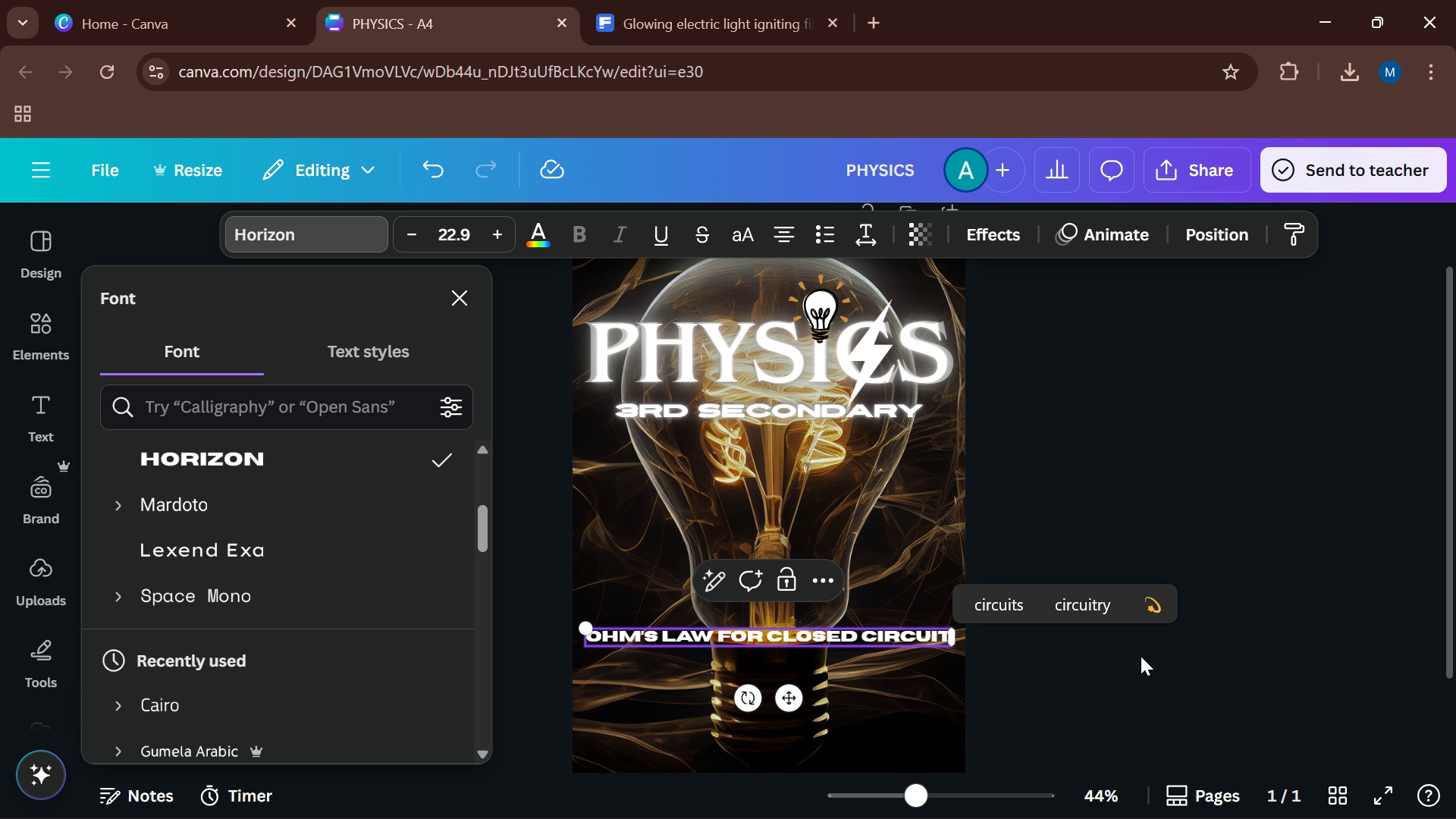 
double_click([1062, 656])
 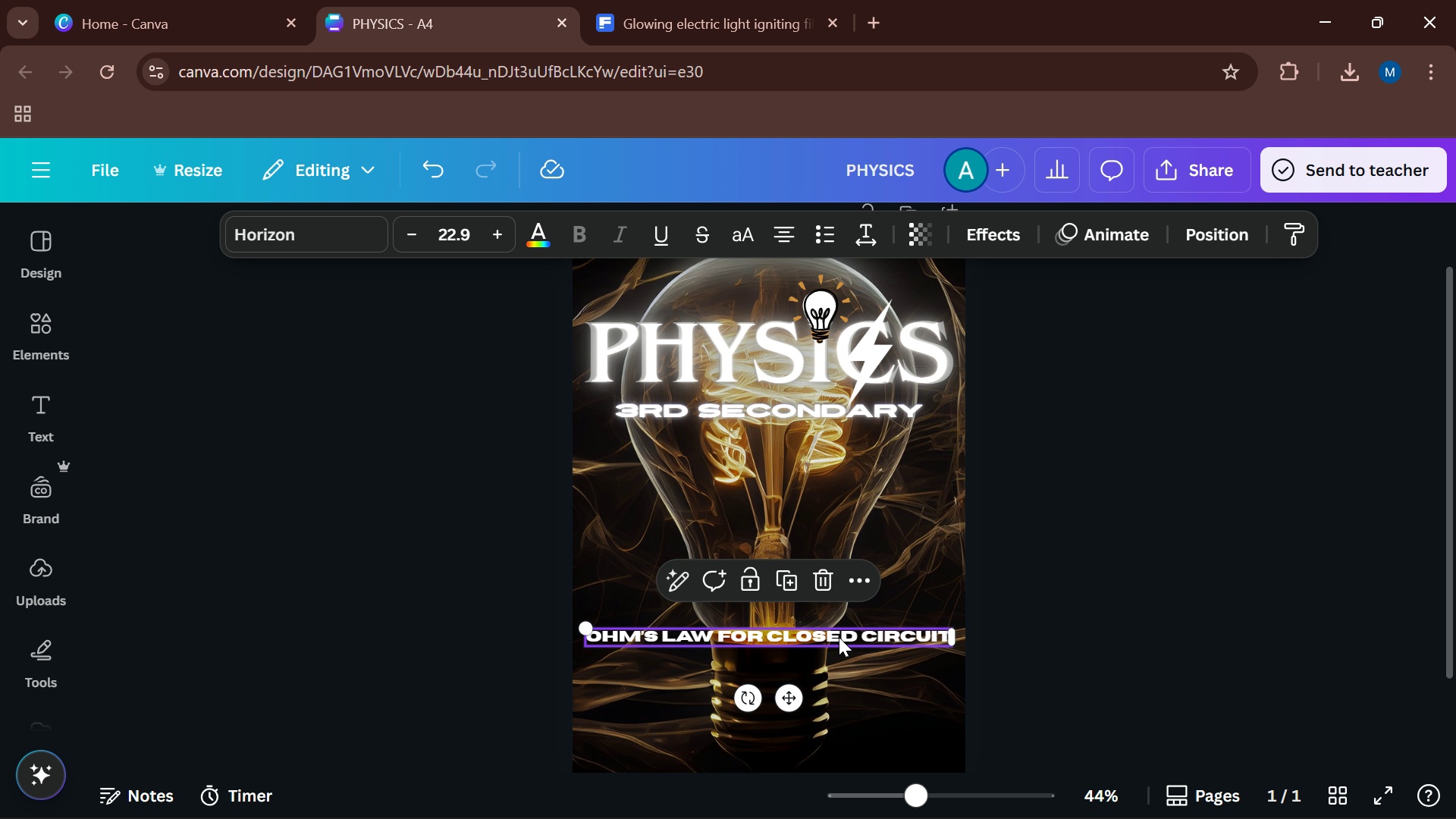 
left_click([839, 637])
 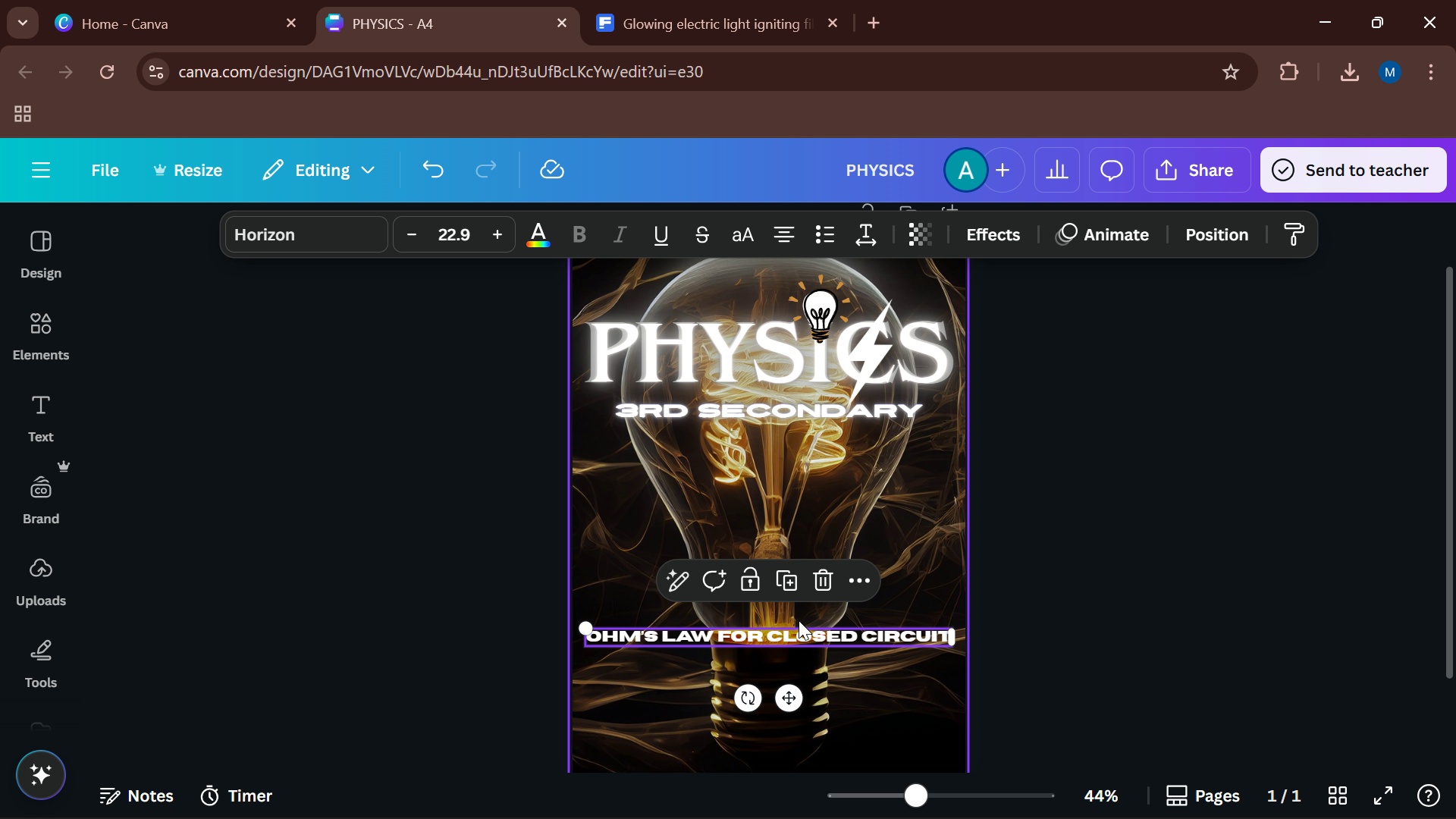 
double_click([799, 626])
 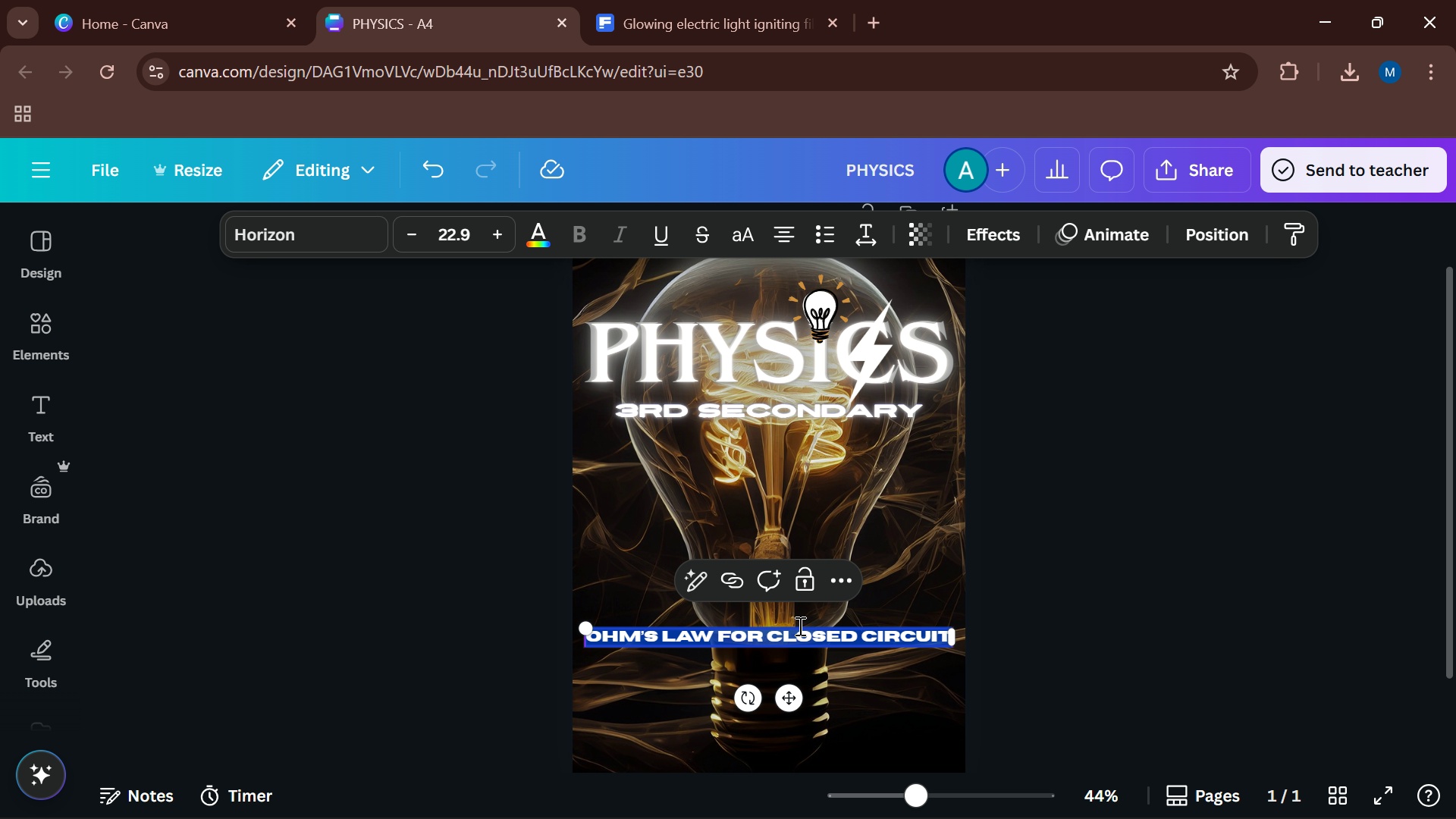 
triple_click([799, 626])
 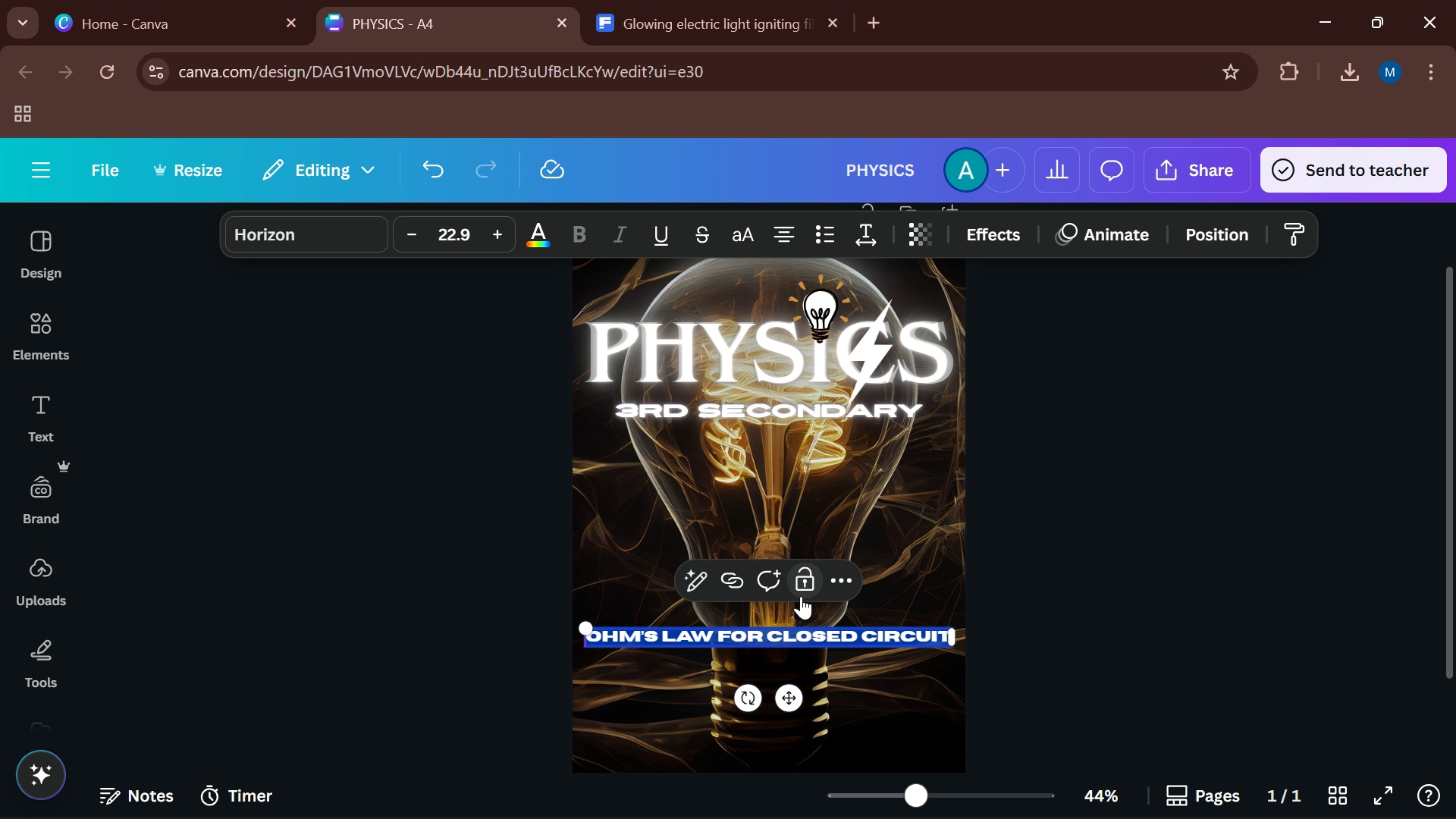 
key(Control+ControlLeft)
 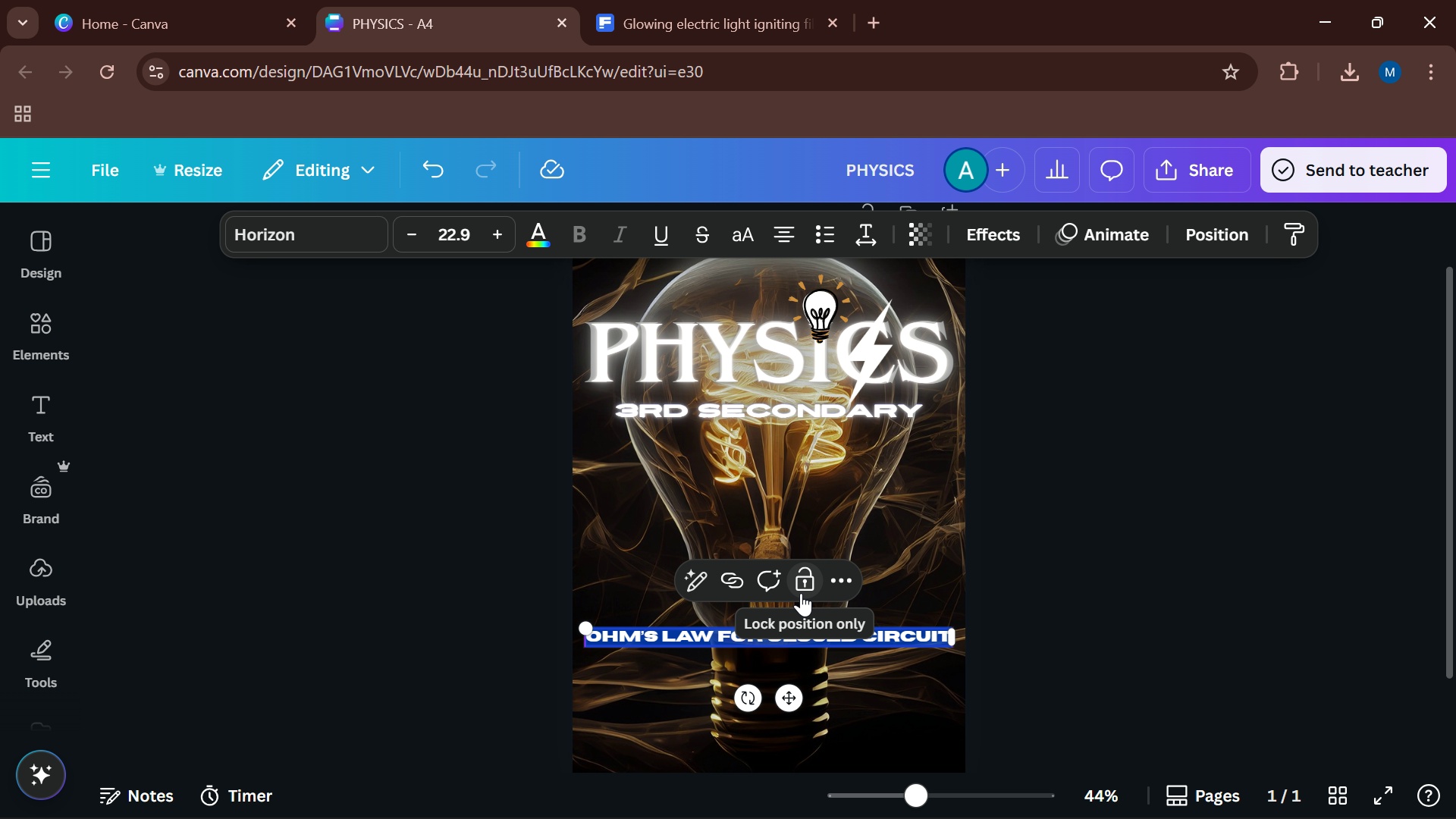 
key(Control+C)
 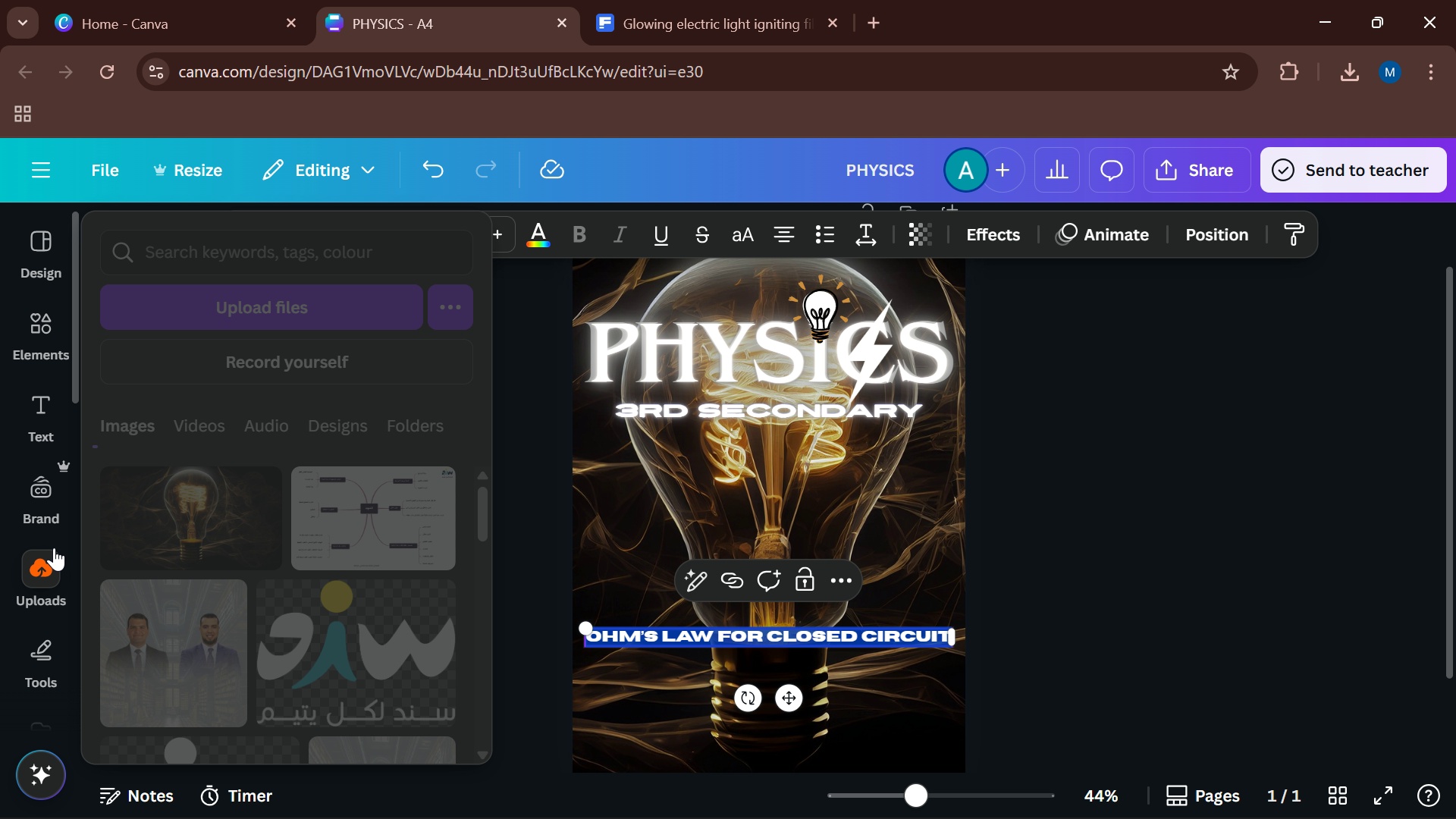 
scroll: coordinate [45, 589], scroll_direction: down, amount: 3.0
 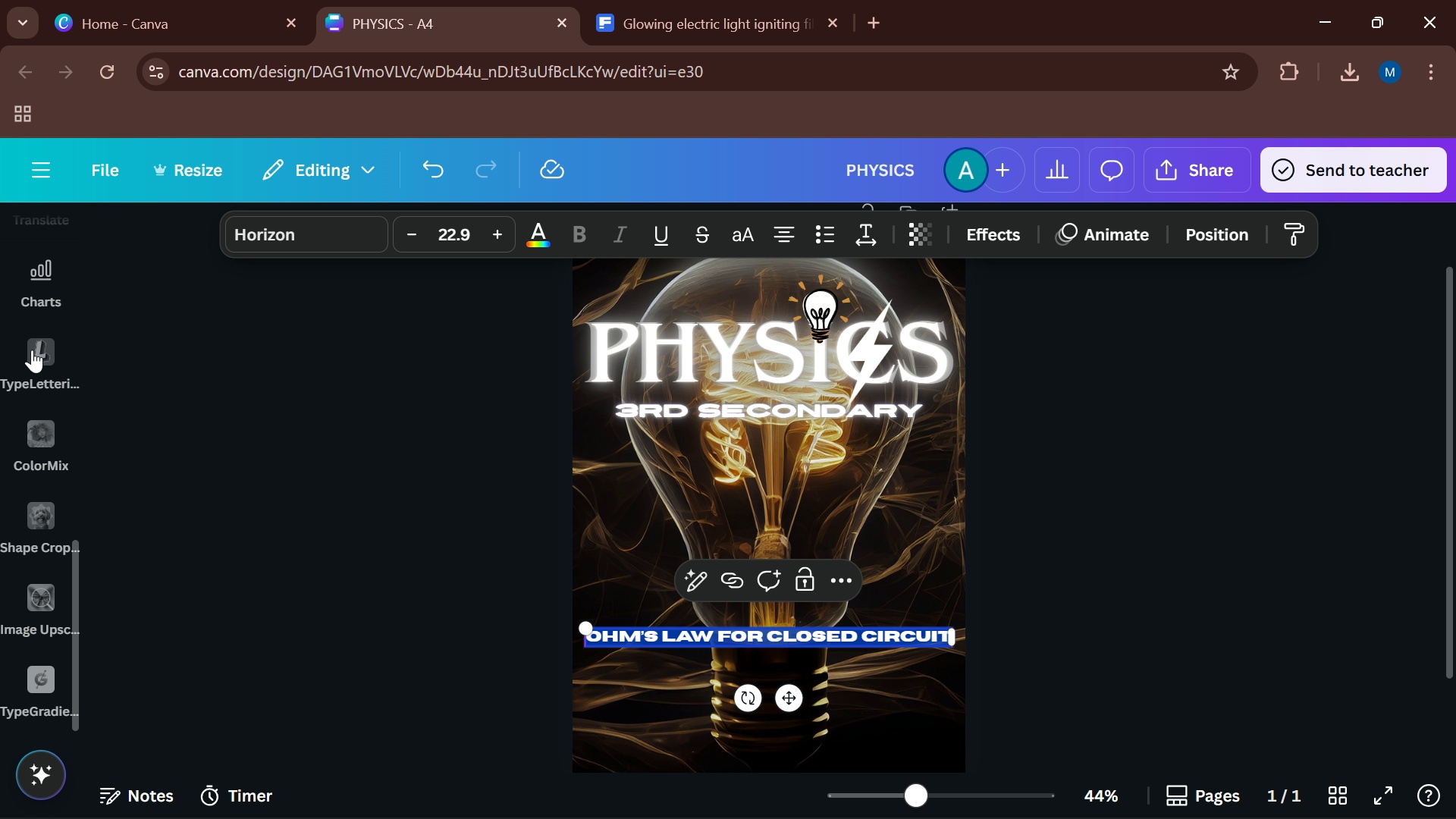 
left_click([32, 350])
 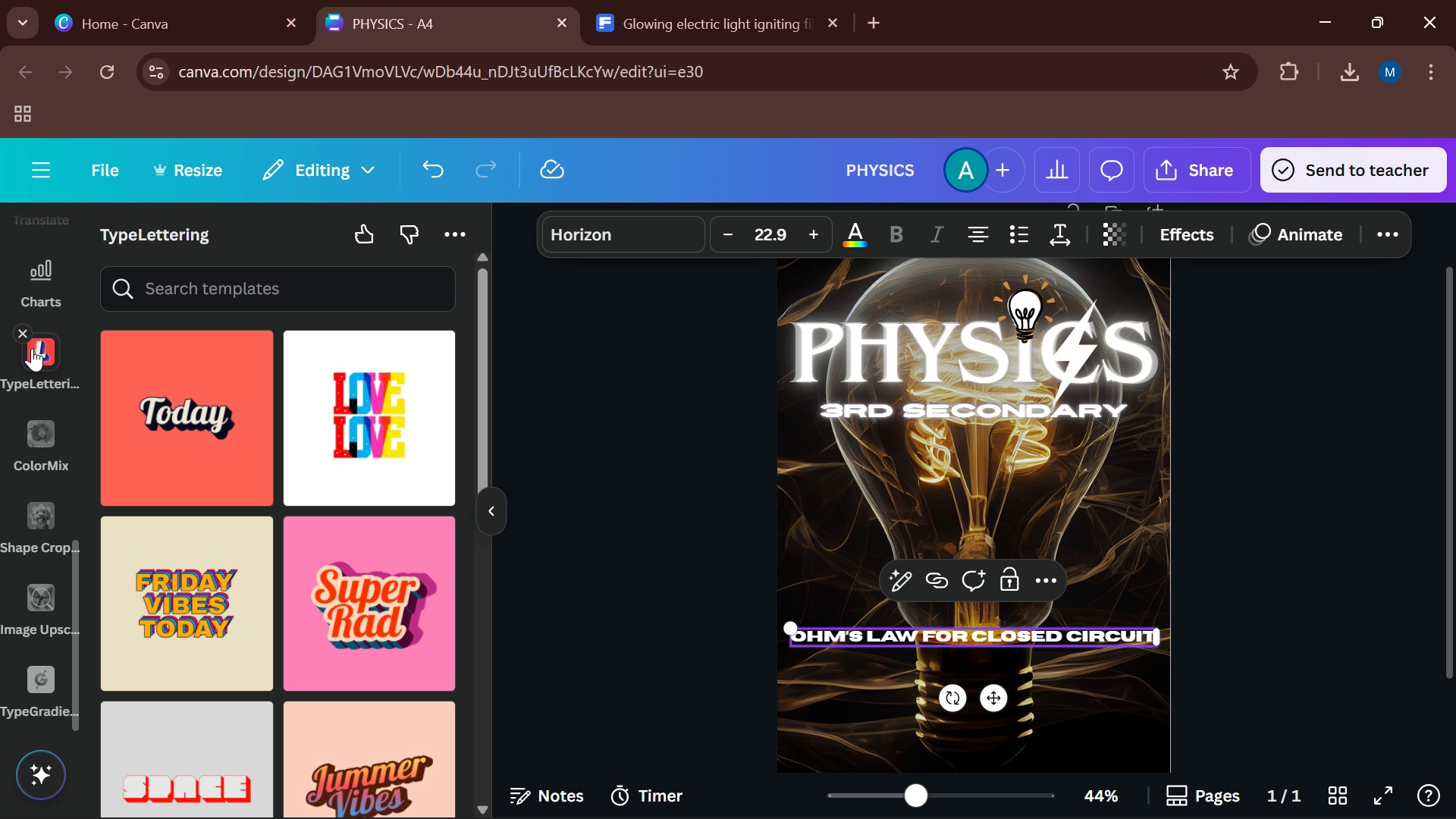 
scroll: coordinate [231, 456], scroll_direction: down, amount: 1.0
 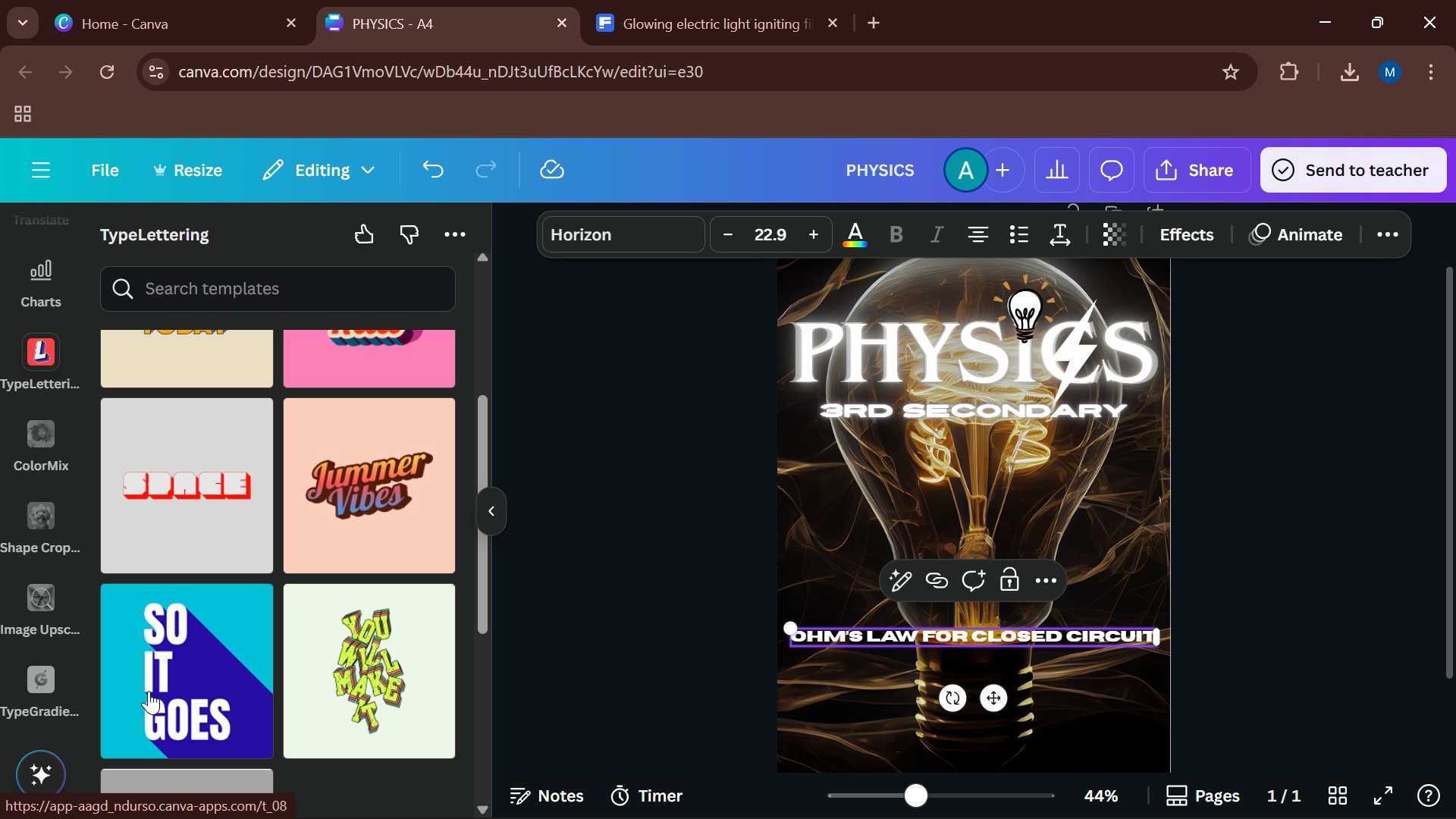 
left_click([146, 691])
 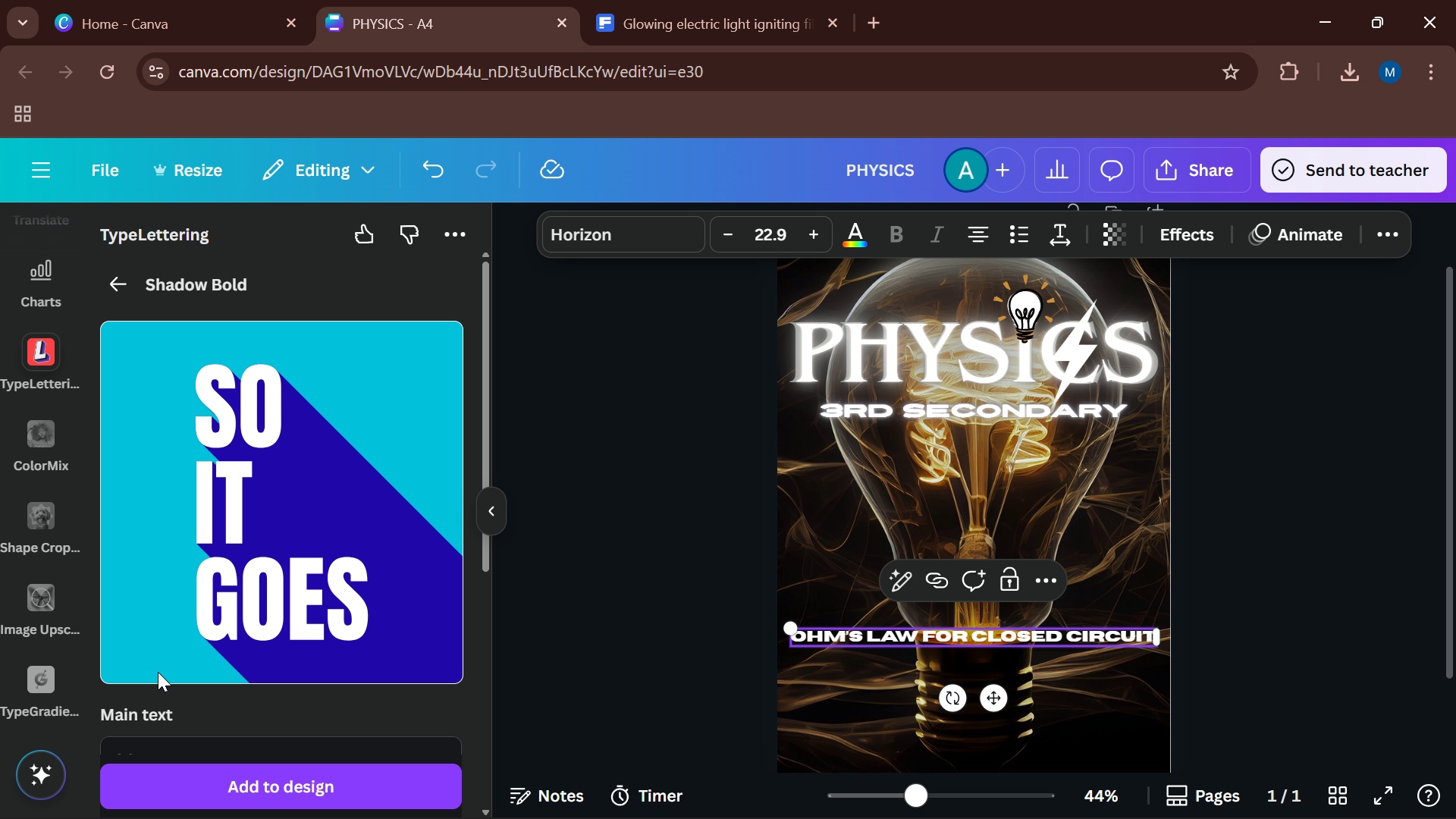 
scroll: coordinate [202, 627], scroll_direction: down, amount: 1.0
 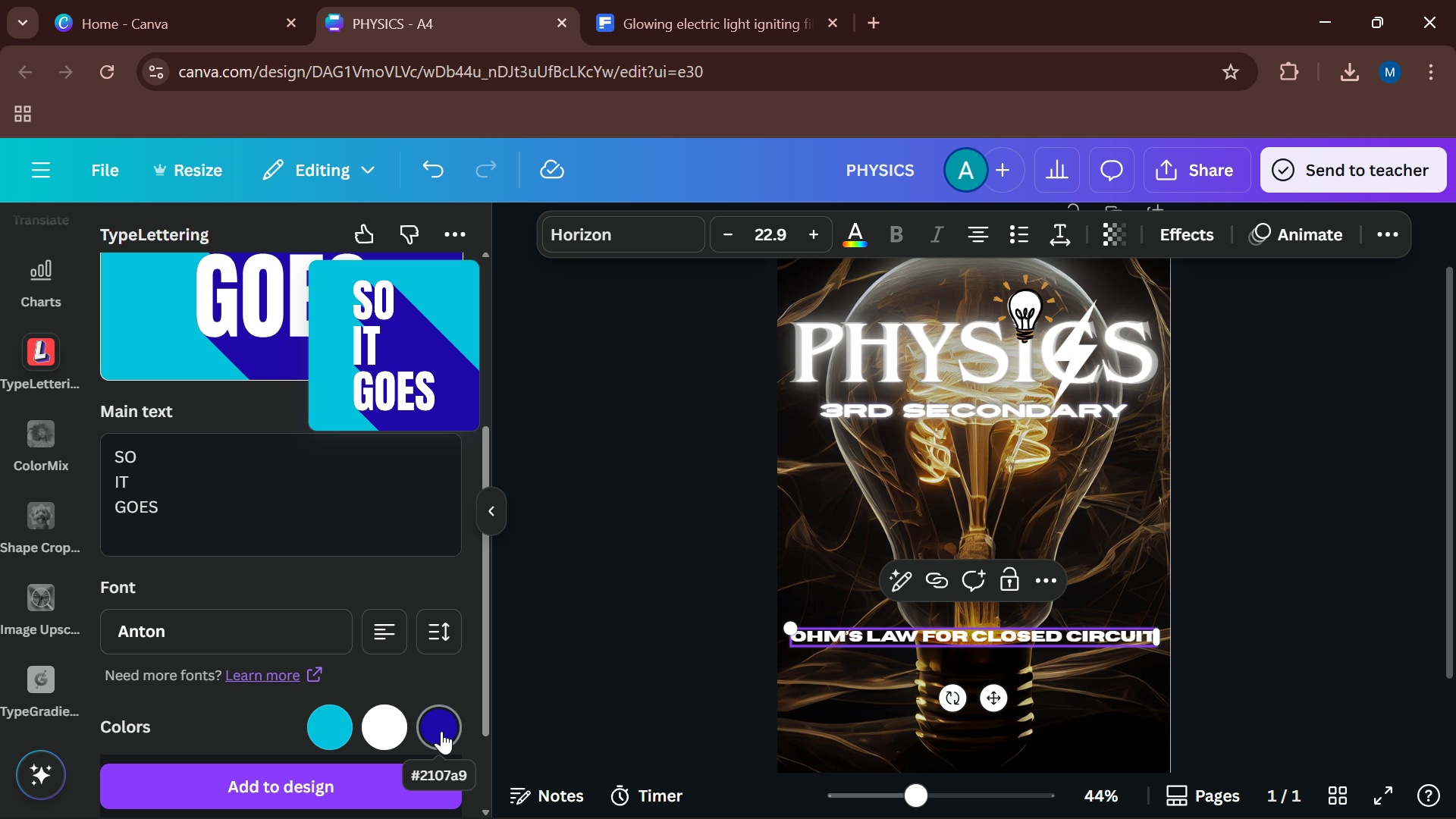 
left_click([441, 731])
 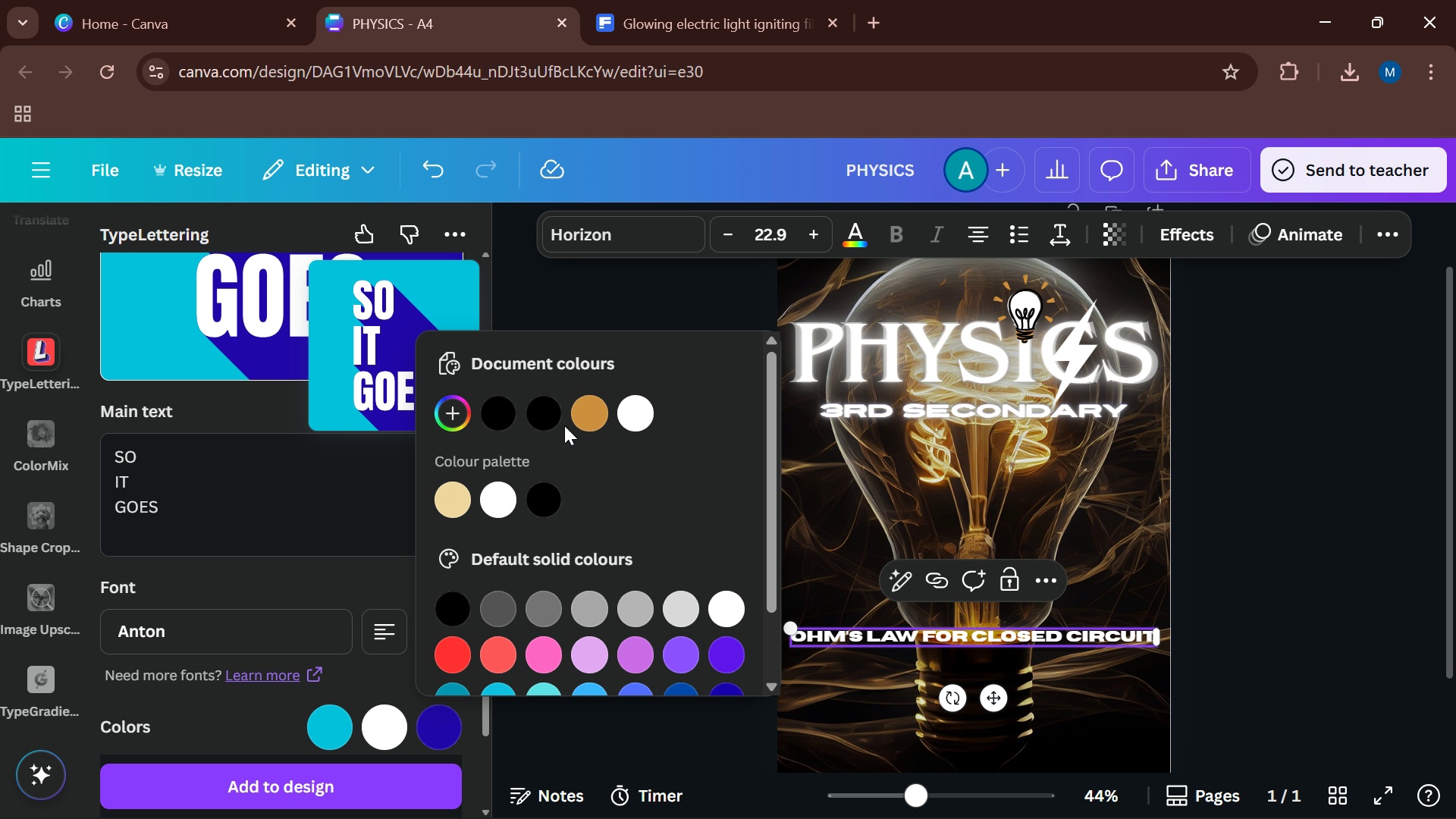 
left_click([593, 419])
 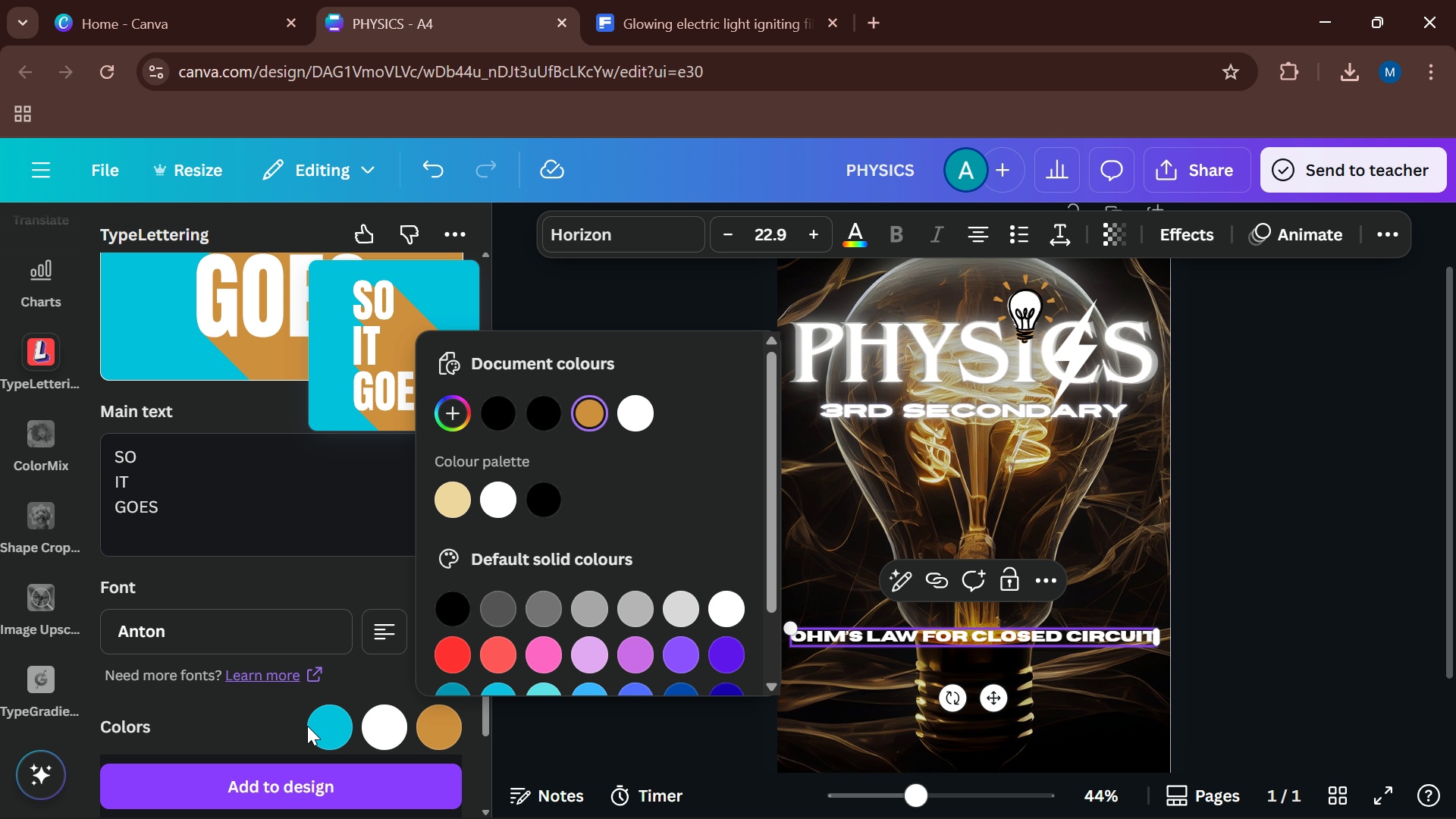 
left_click([307, 726])
 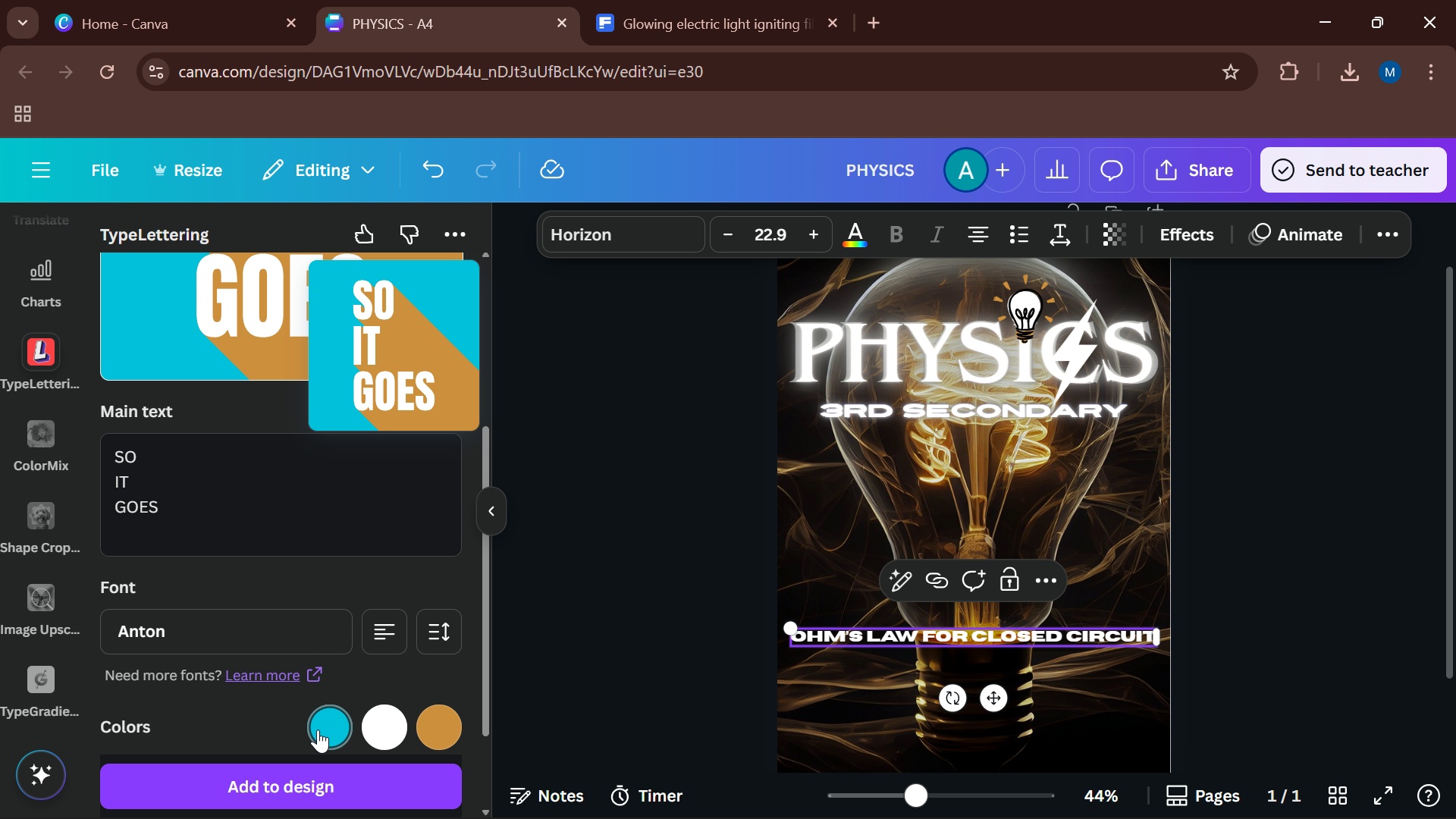 
left_click([318, 730])
 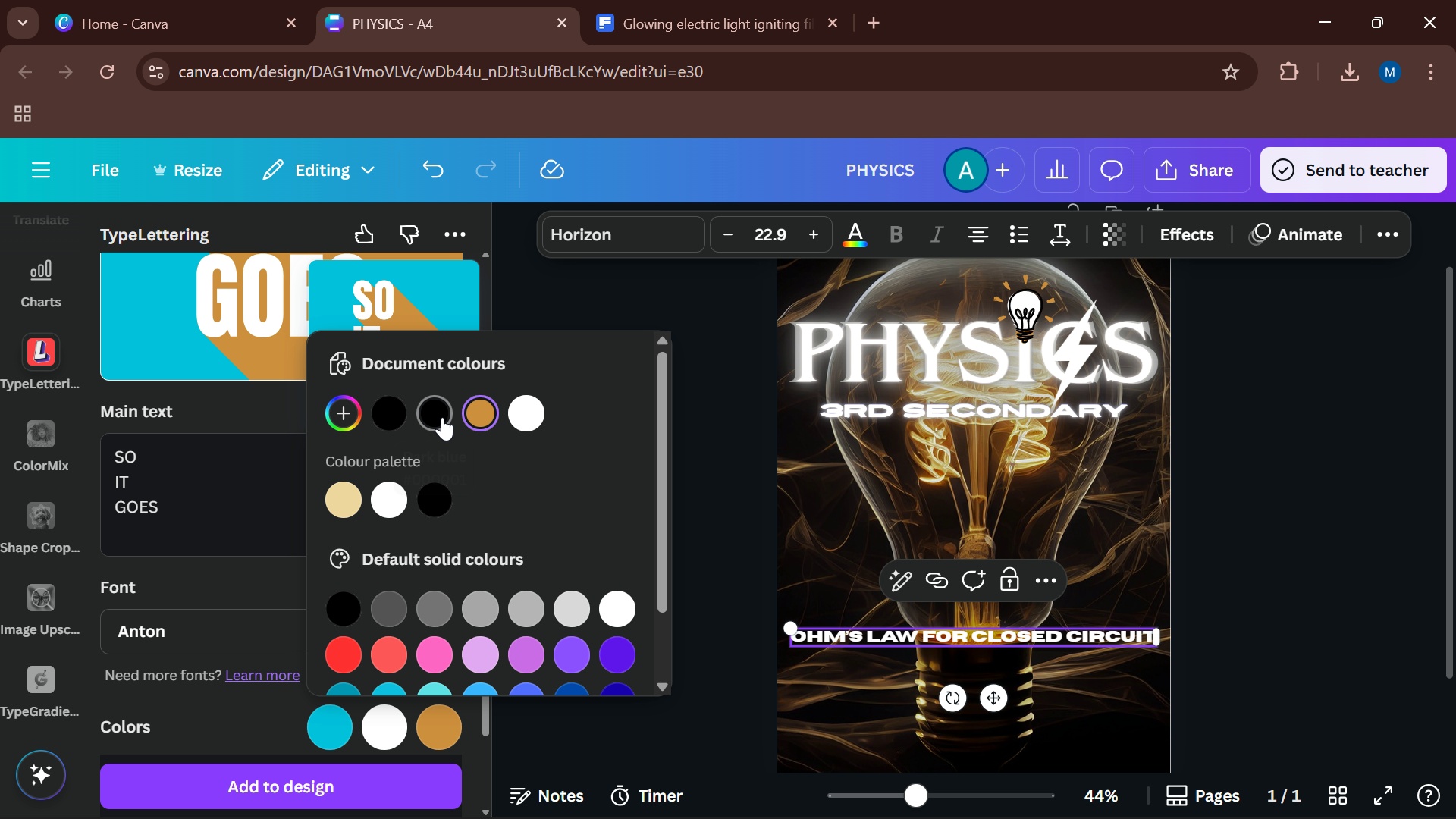 
left_click([442, 417])
 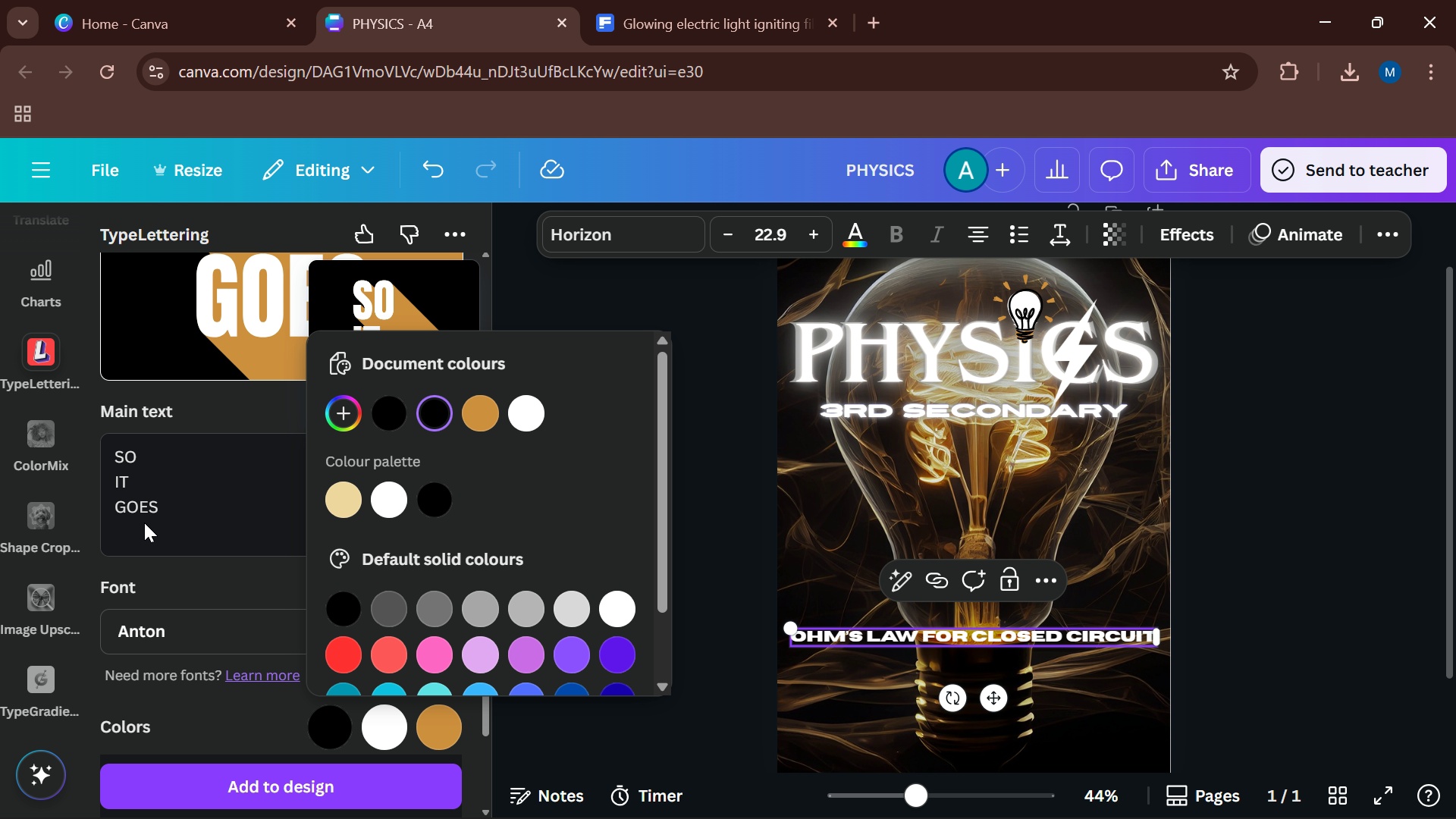 
scroll: coordinate [144, 522], scroll_direction: up, amount: 1.0
 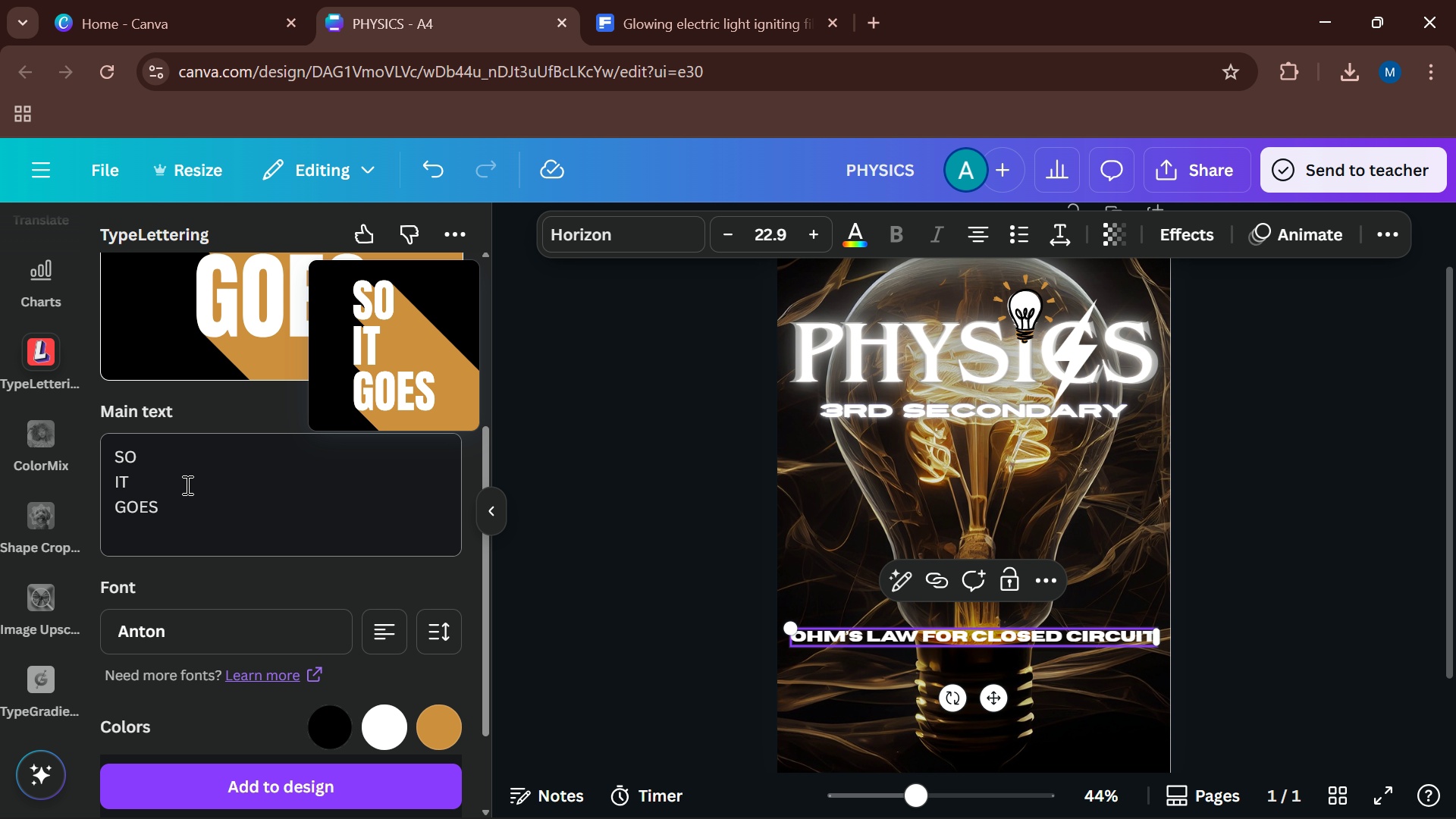 
double_click([185, 485])
 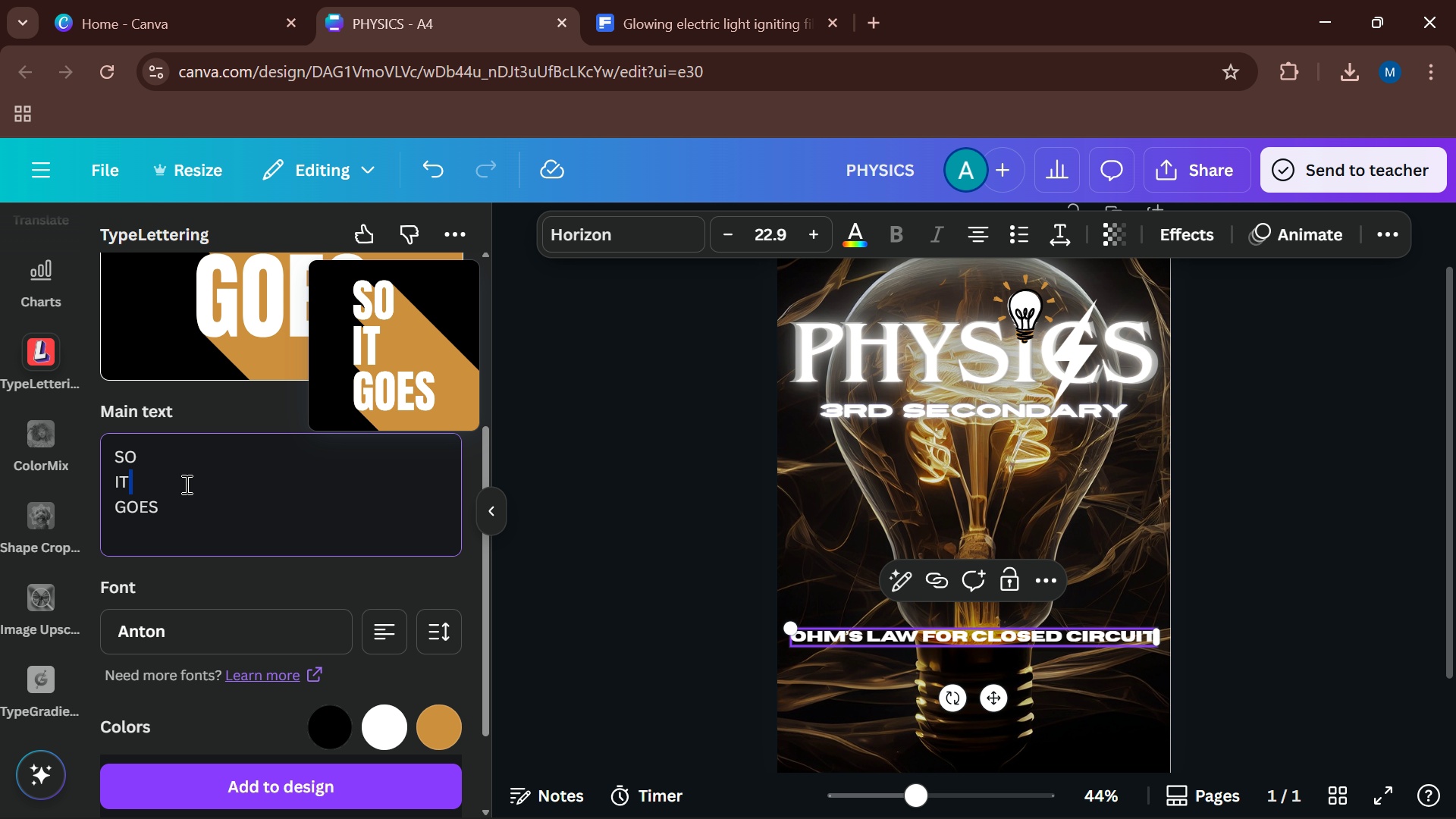 
triple_click([185, 484])
 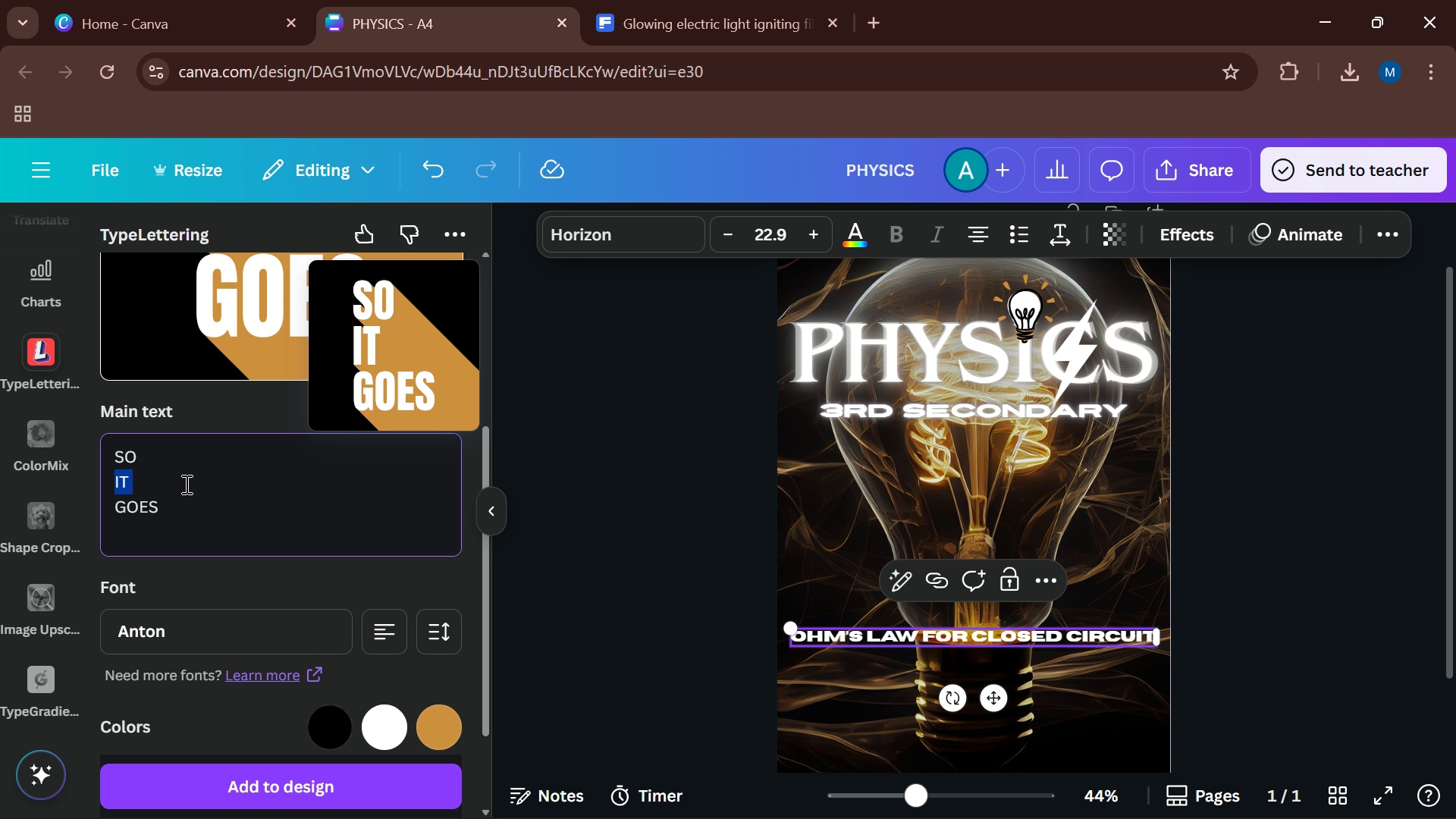 
triple_click([185, 484])
 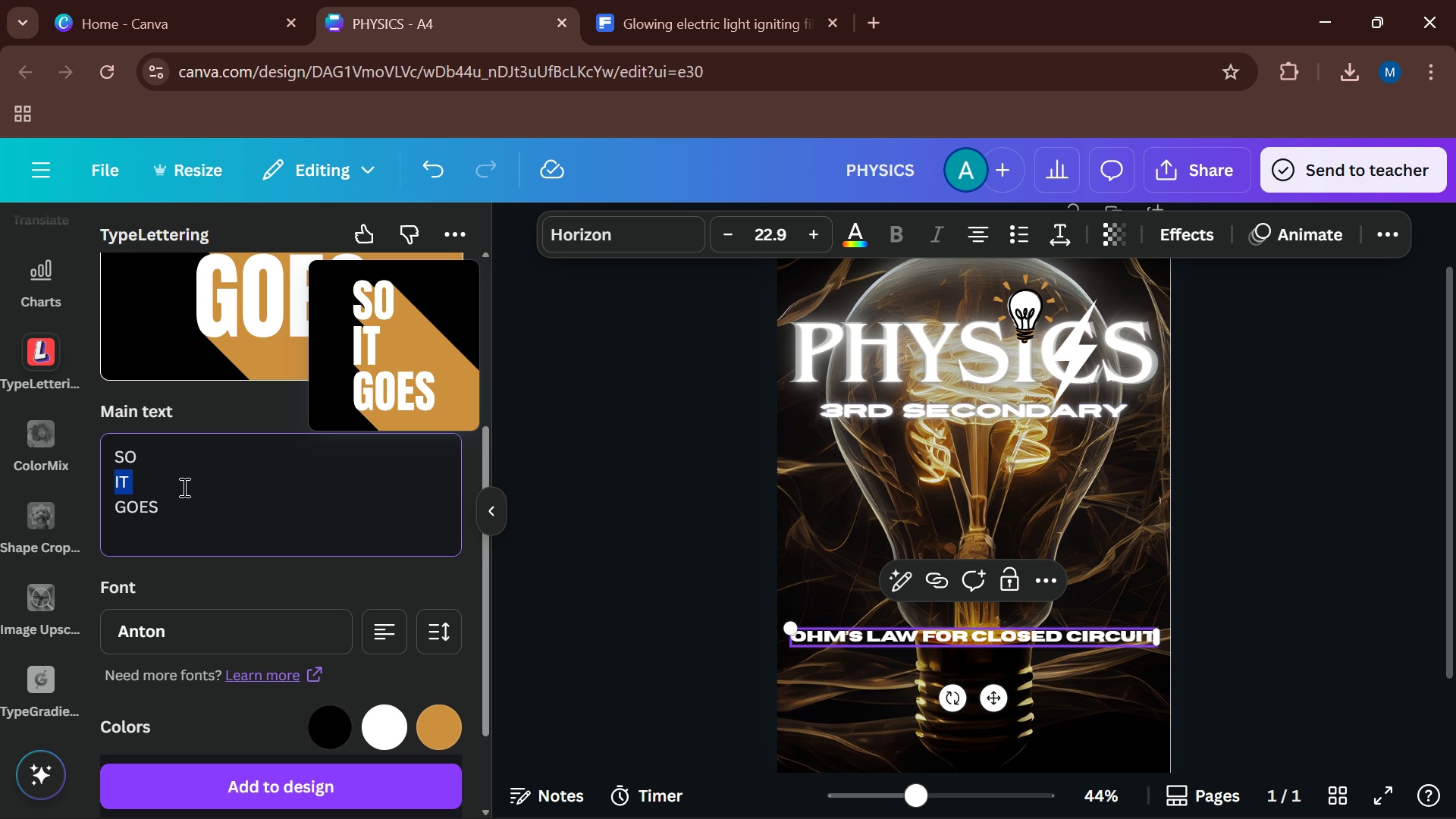 
key(Control+A)
 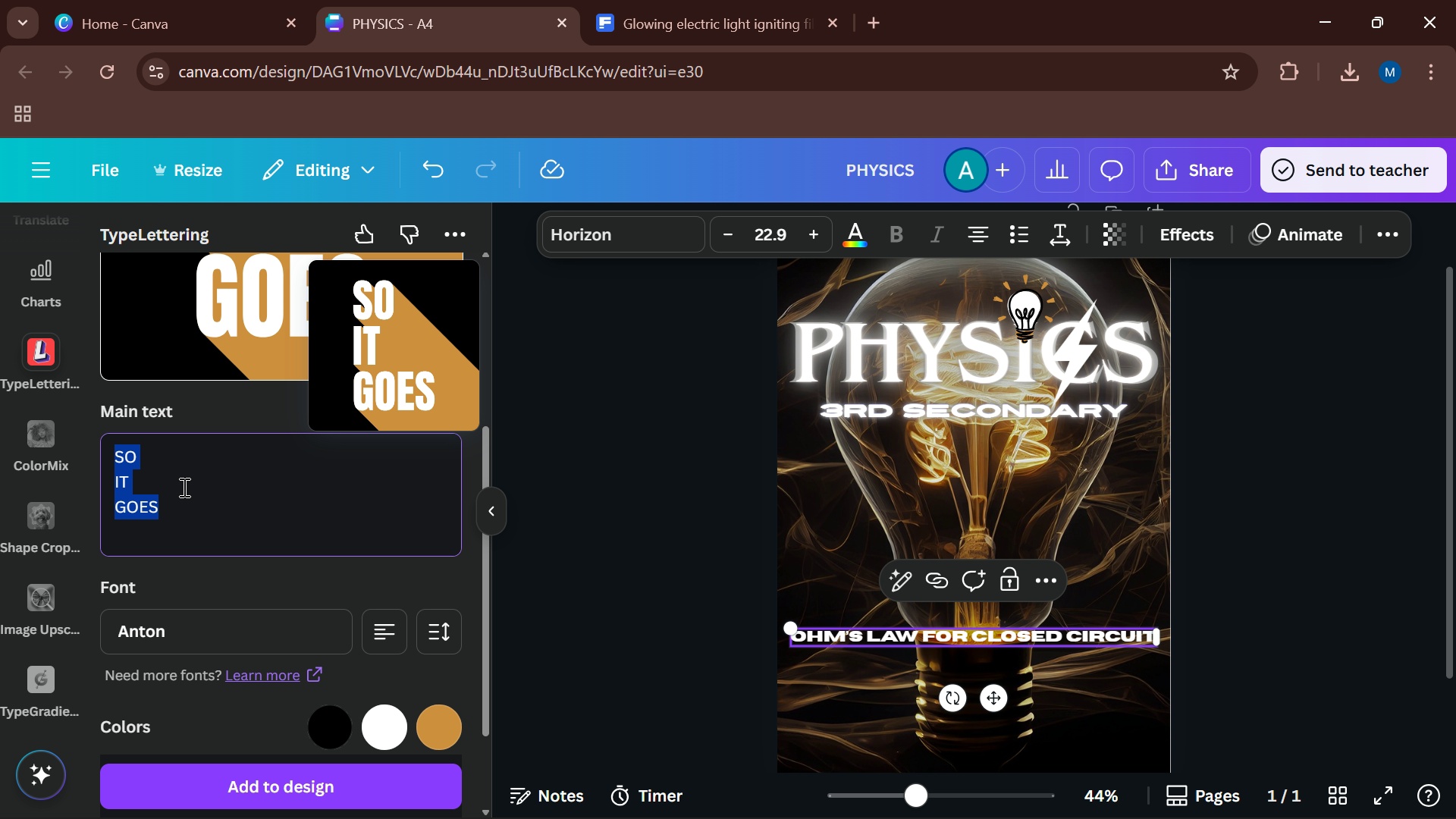 
key(Control+V)
 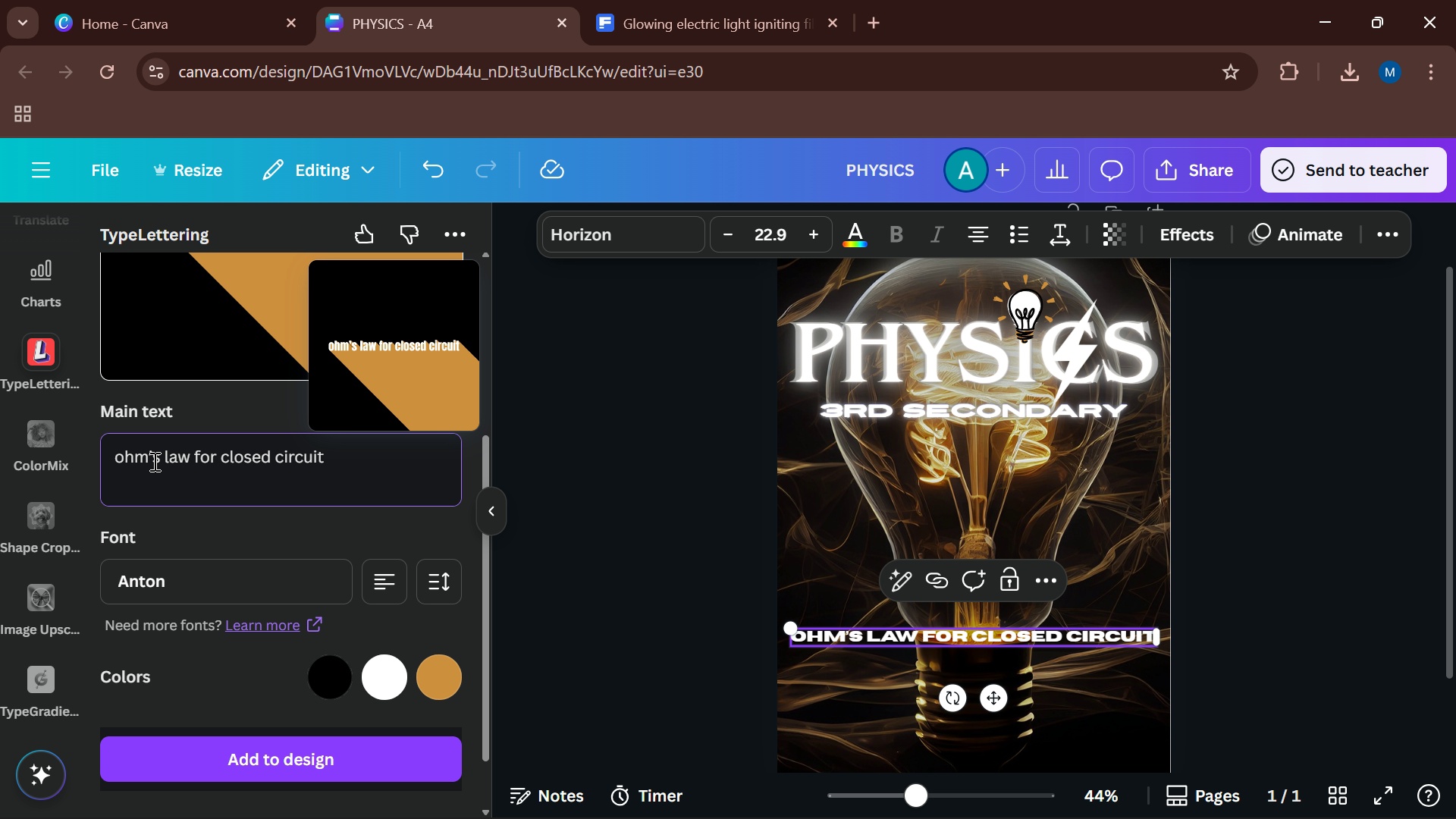 
left_click_drag(start_coordinate=[125, 450], to_coordinate=[115, 446])
 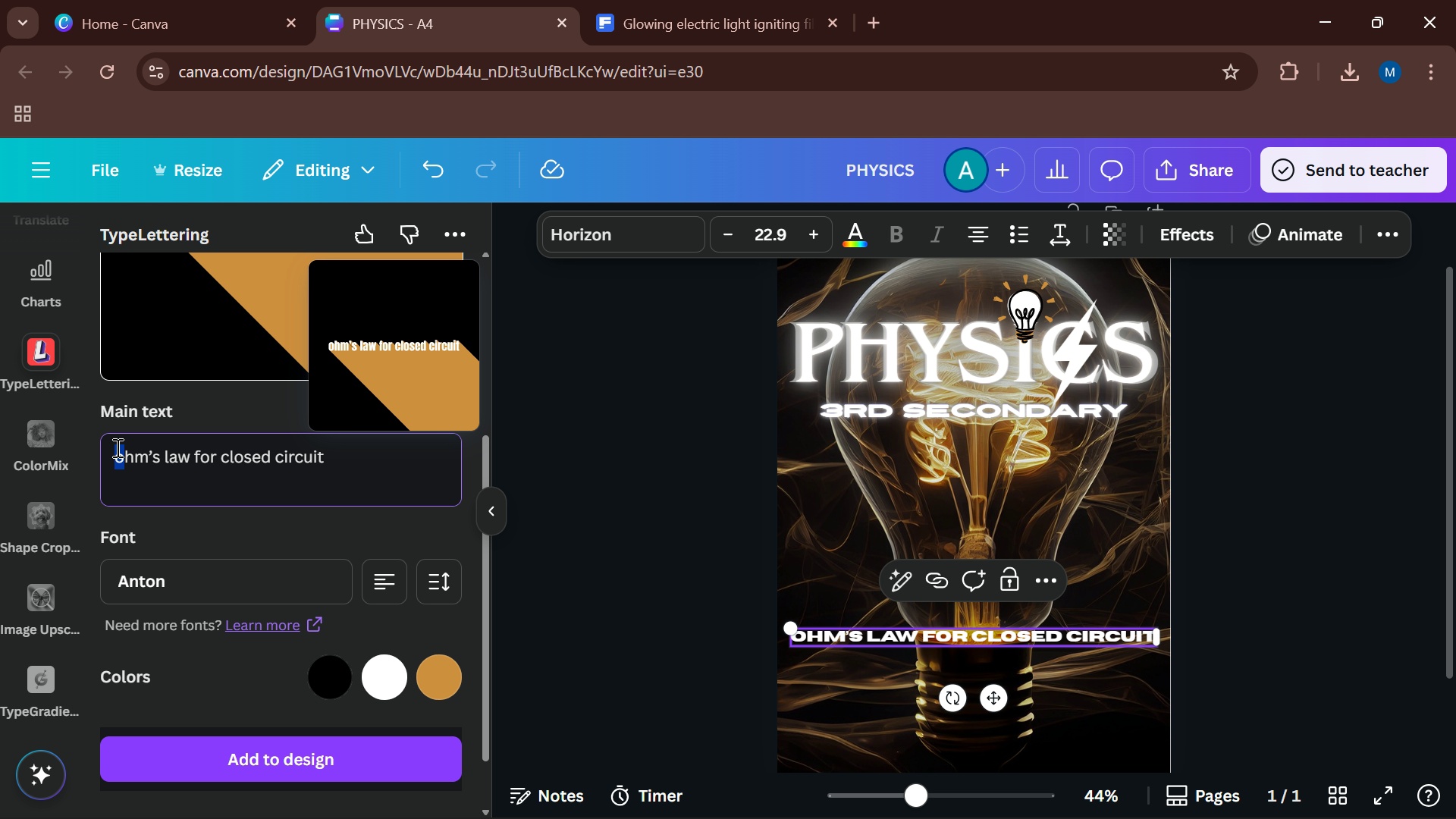 
key(Shift+O)
 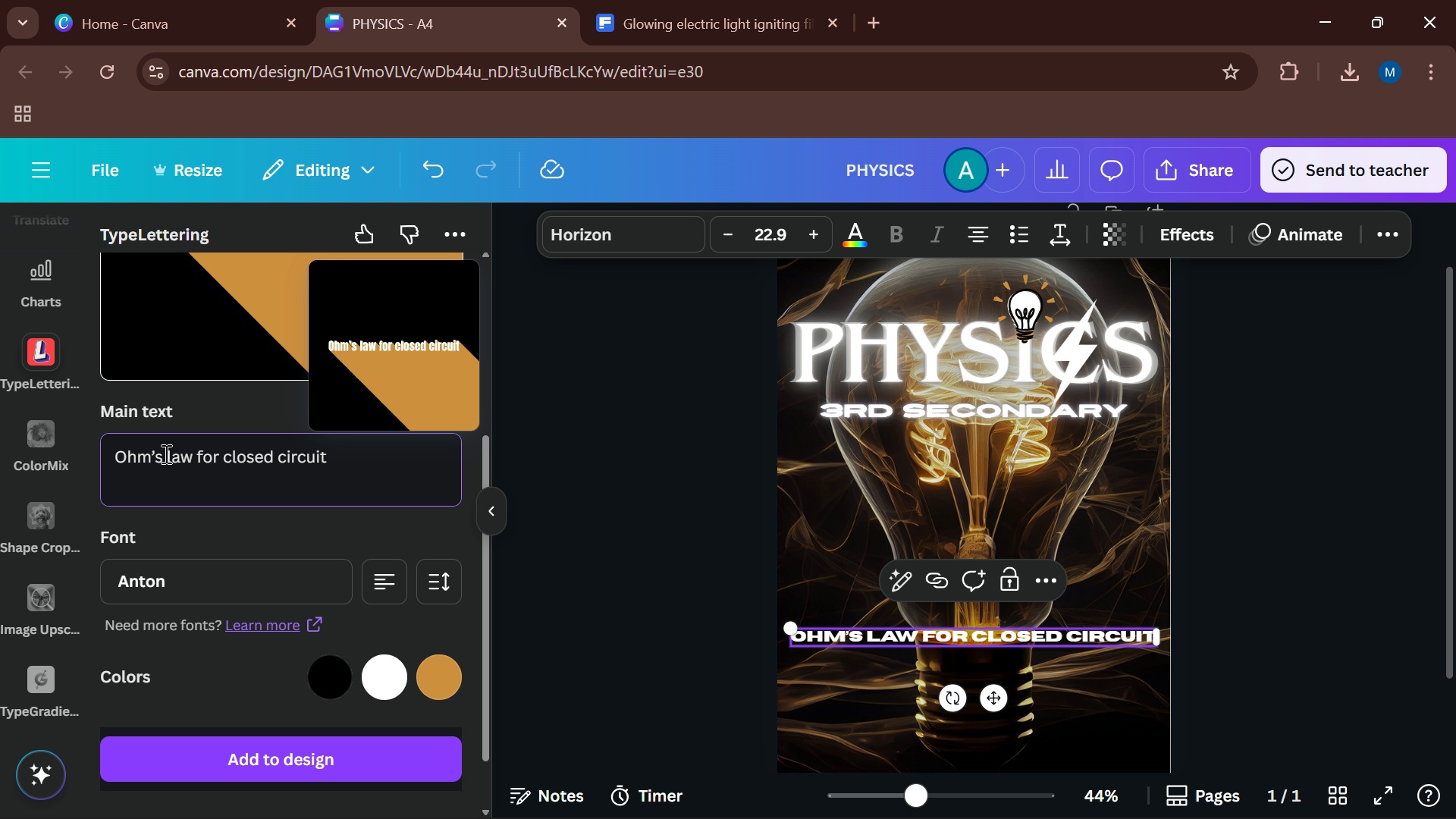 
left_click_drag(start_coordinate=[165, 453], to_coordinate=[177, 454])
 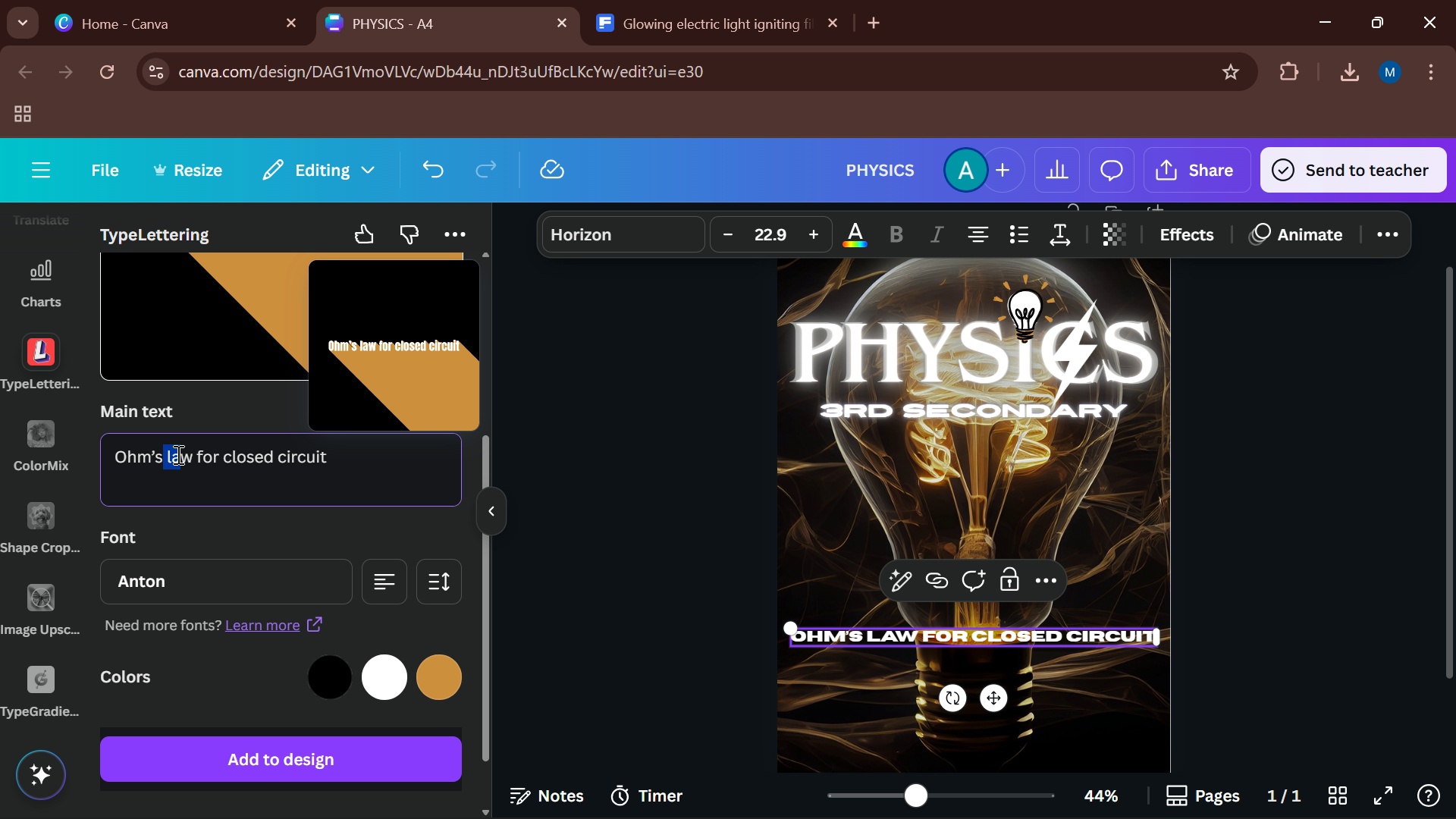 
left_click([177, 454])
 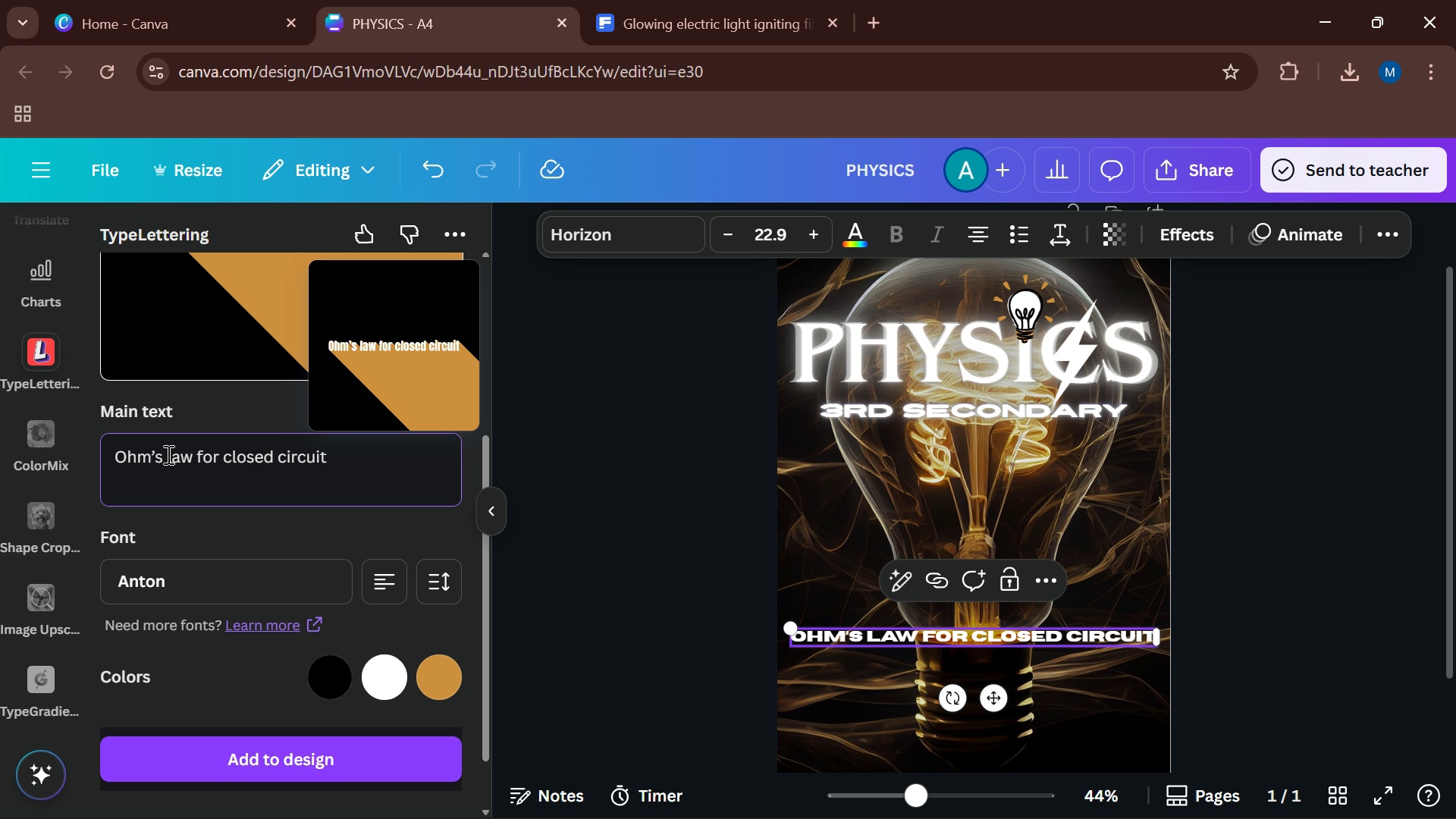 
left_click_drag(start_coordinate=[168, 454], to_coordinate=[172, 454])
 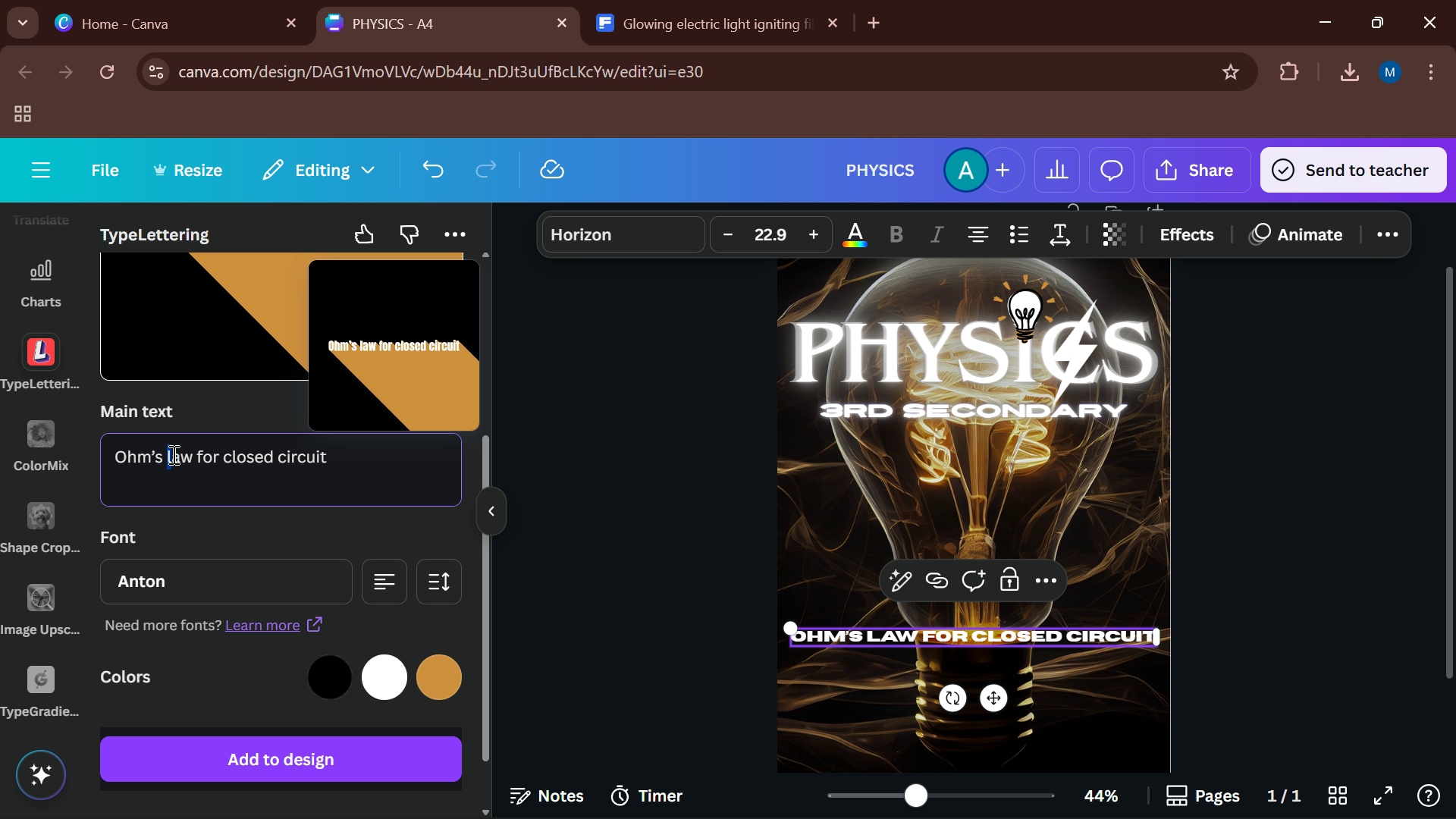 
type(LFC)
 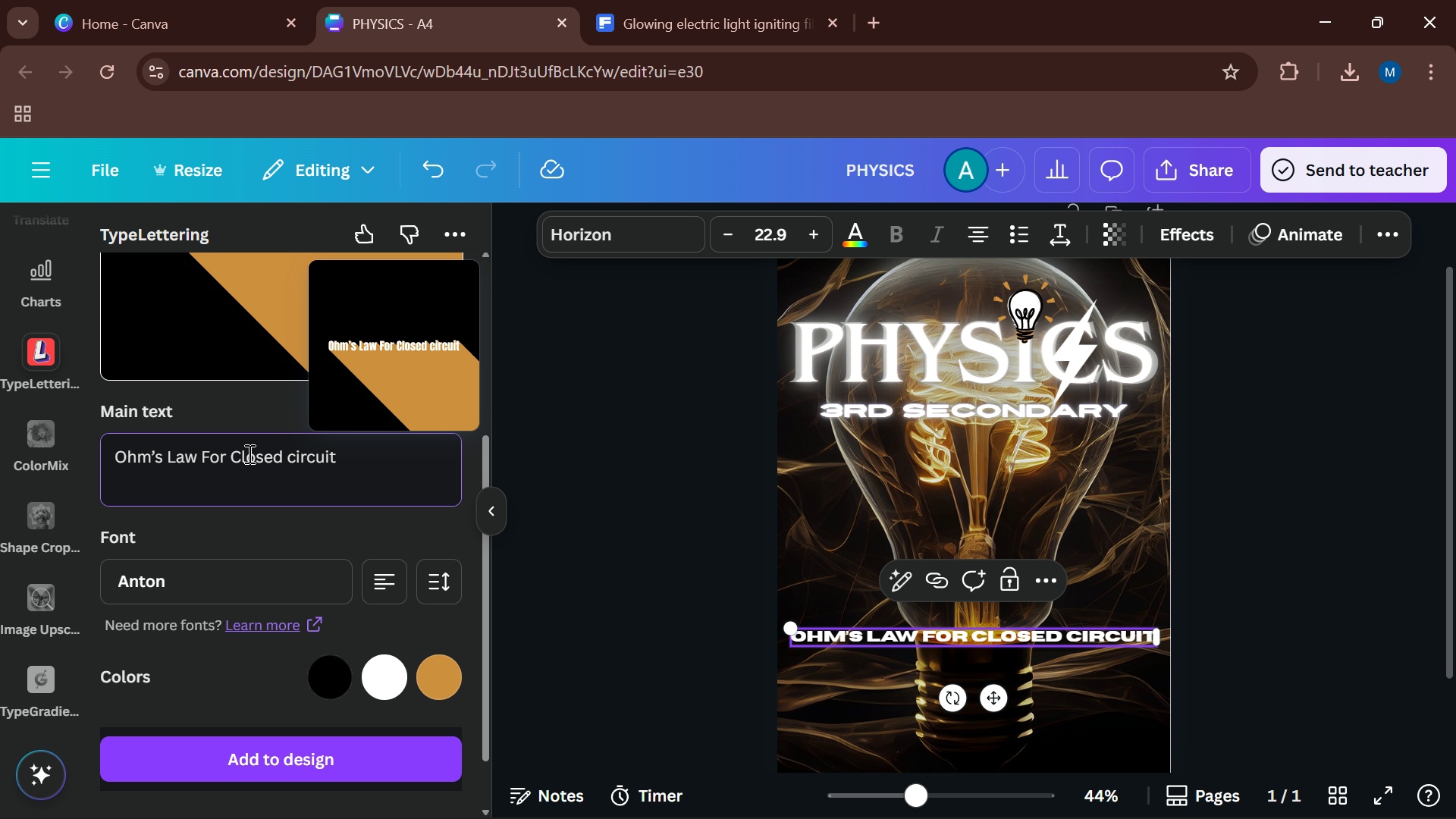 
left_click_drag(start_coordinate=[208, 452], to_coordinate=[202, 452])
 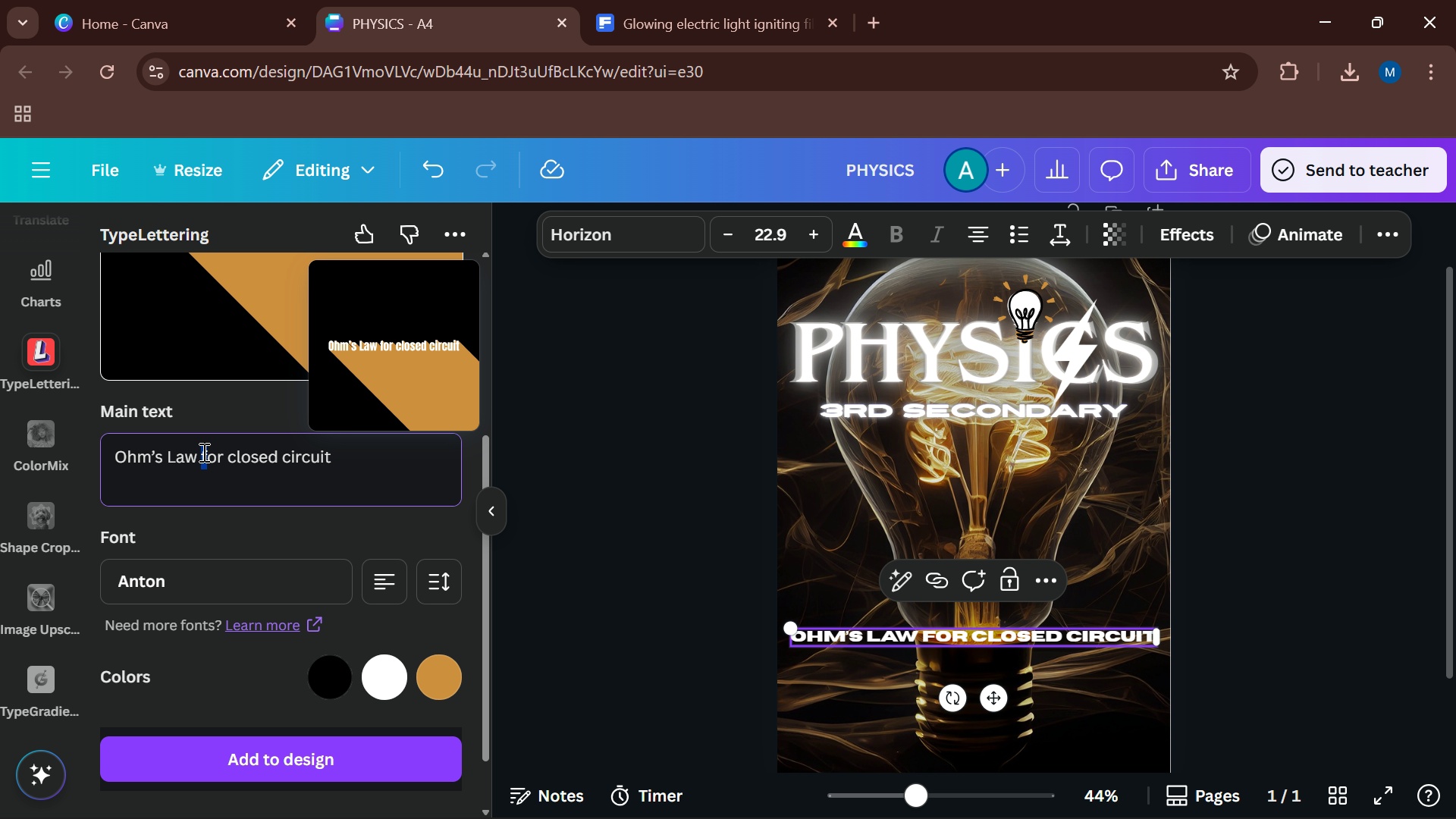 
left_click_drag(start_coordinate=[288, 456], to_coordinate=[297, 457])
 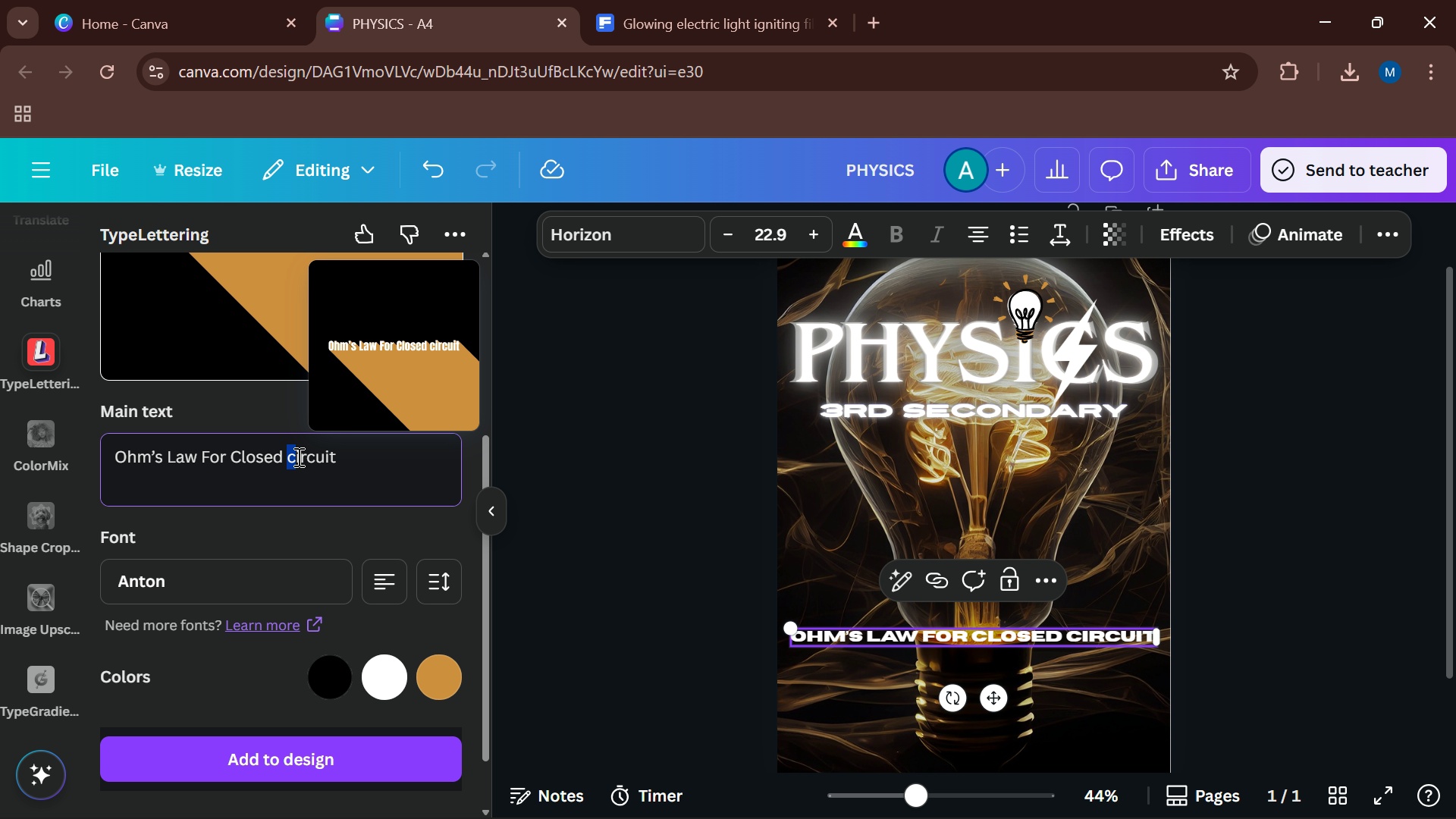 
key(Shift+ShiftLeft)
 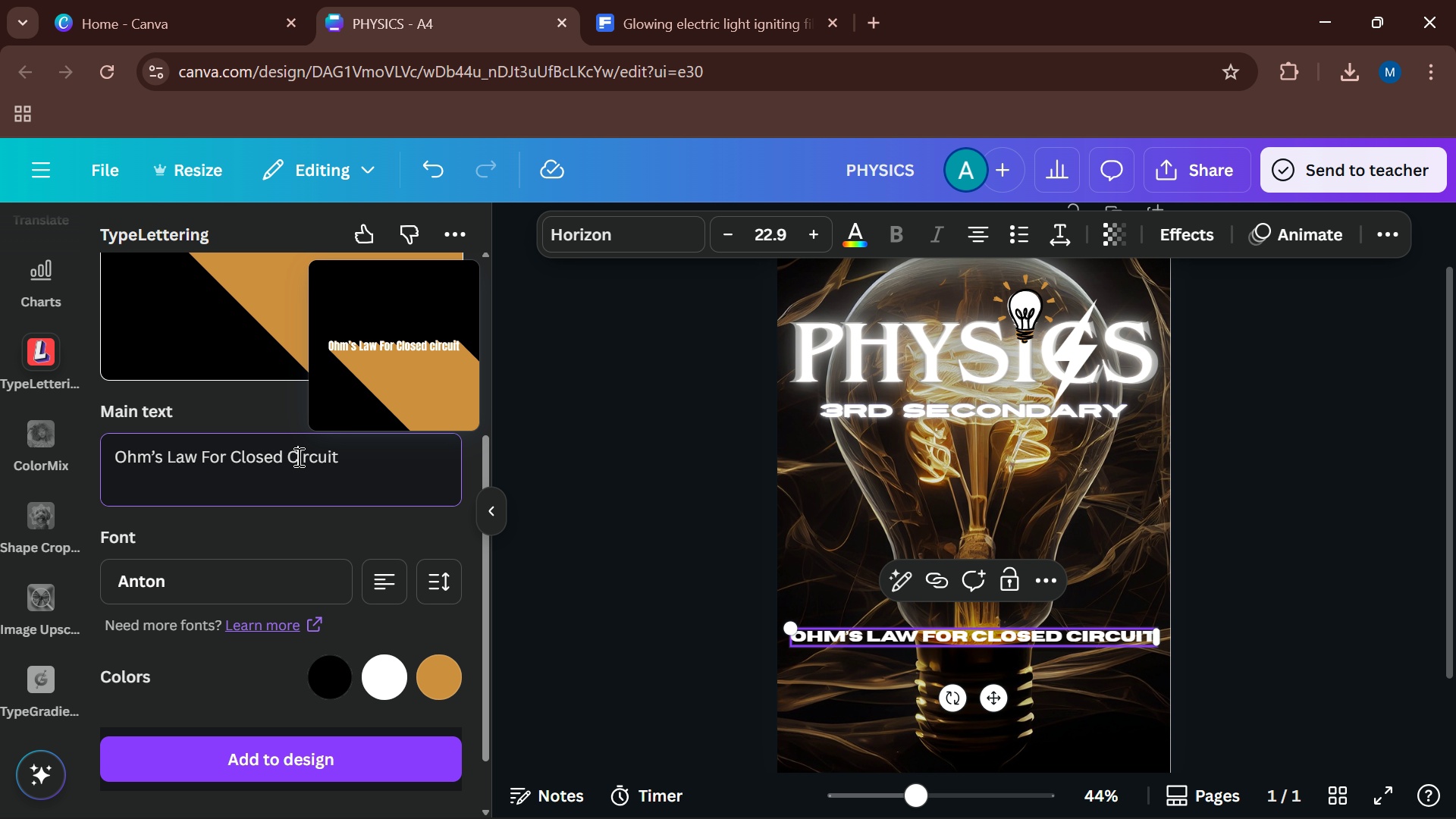 
key(Shift+C)
 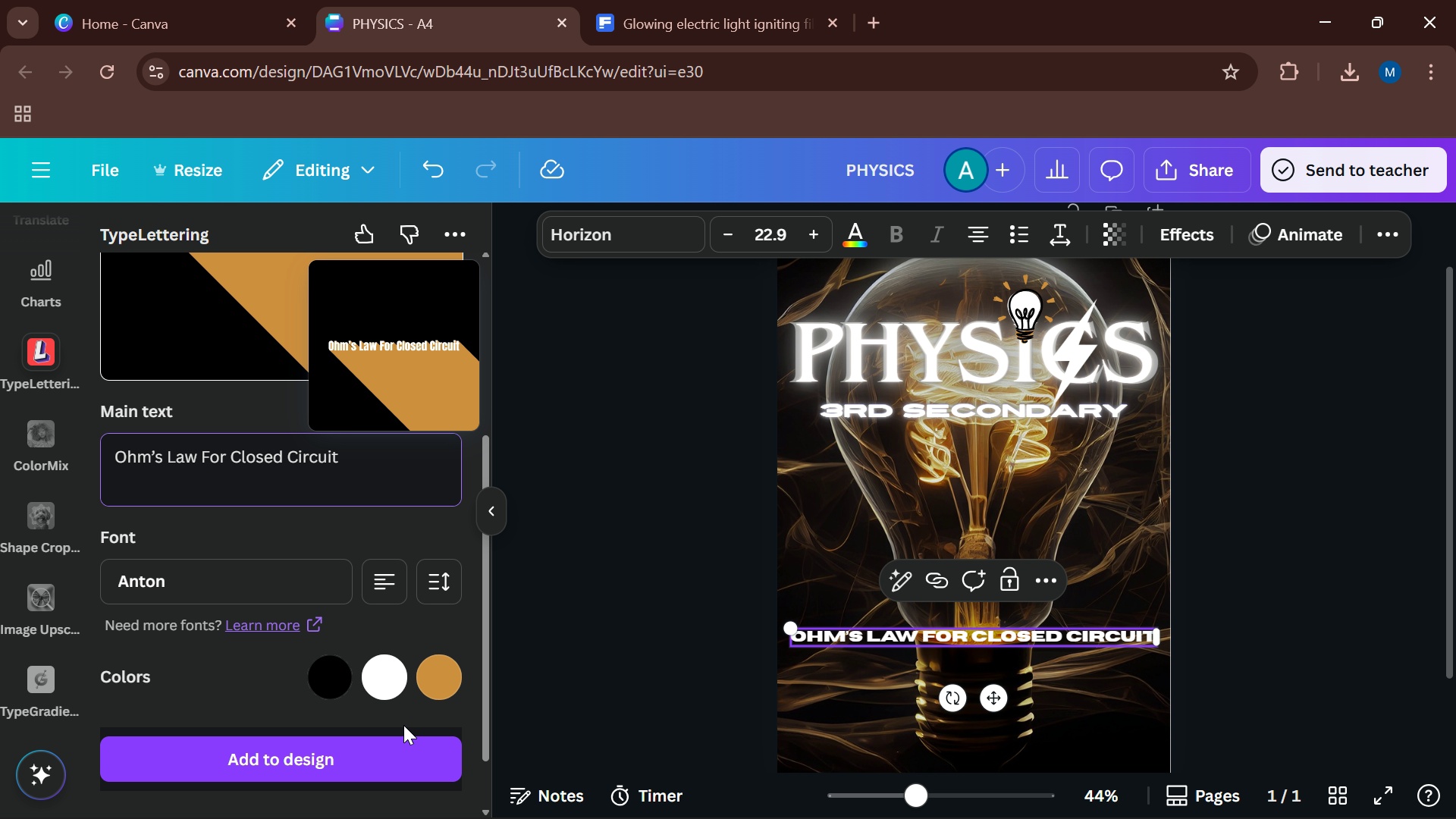 
left_click([397, 750])
 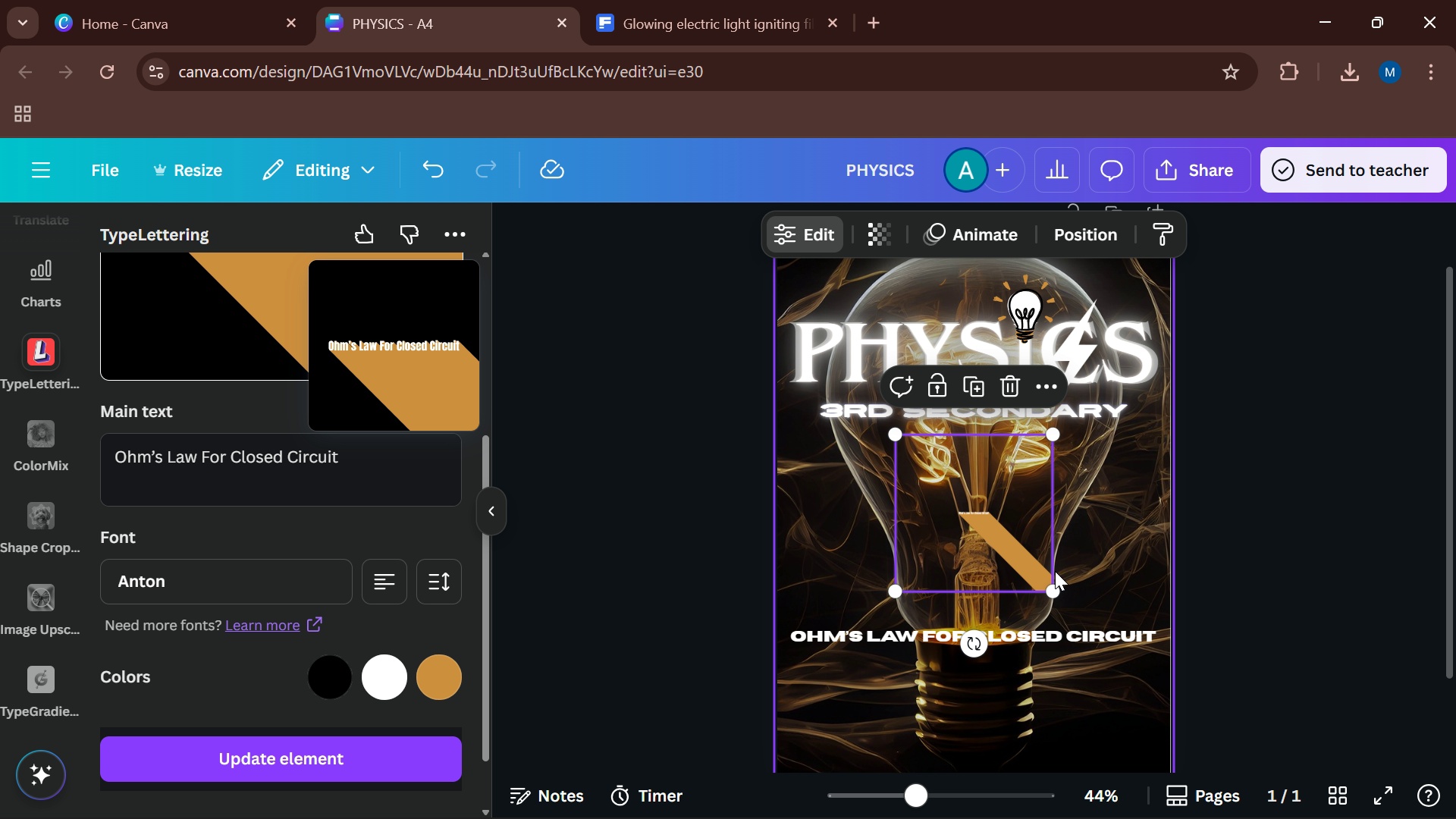 
left_click_drag(start_coordinate=[1046, 592], to_coordinate=[1455, 818])
 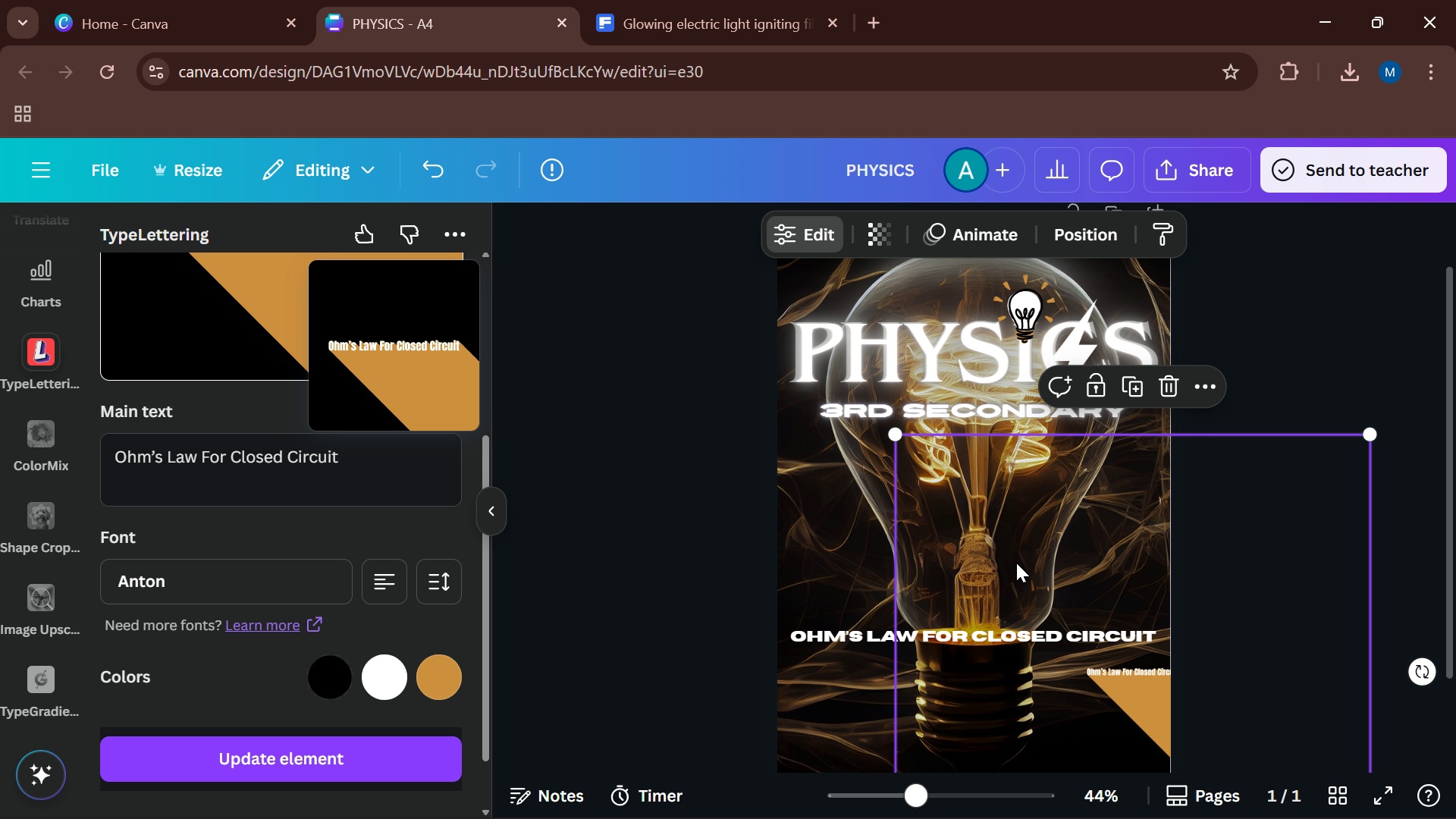 
left_click_drag(start_coordinate=[1016, 562], to_coordinate=[754, 489])
 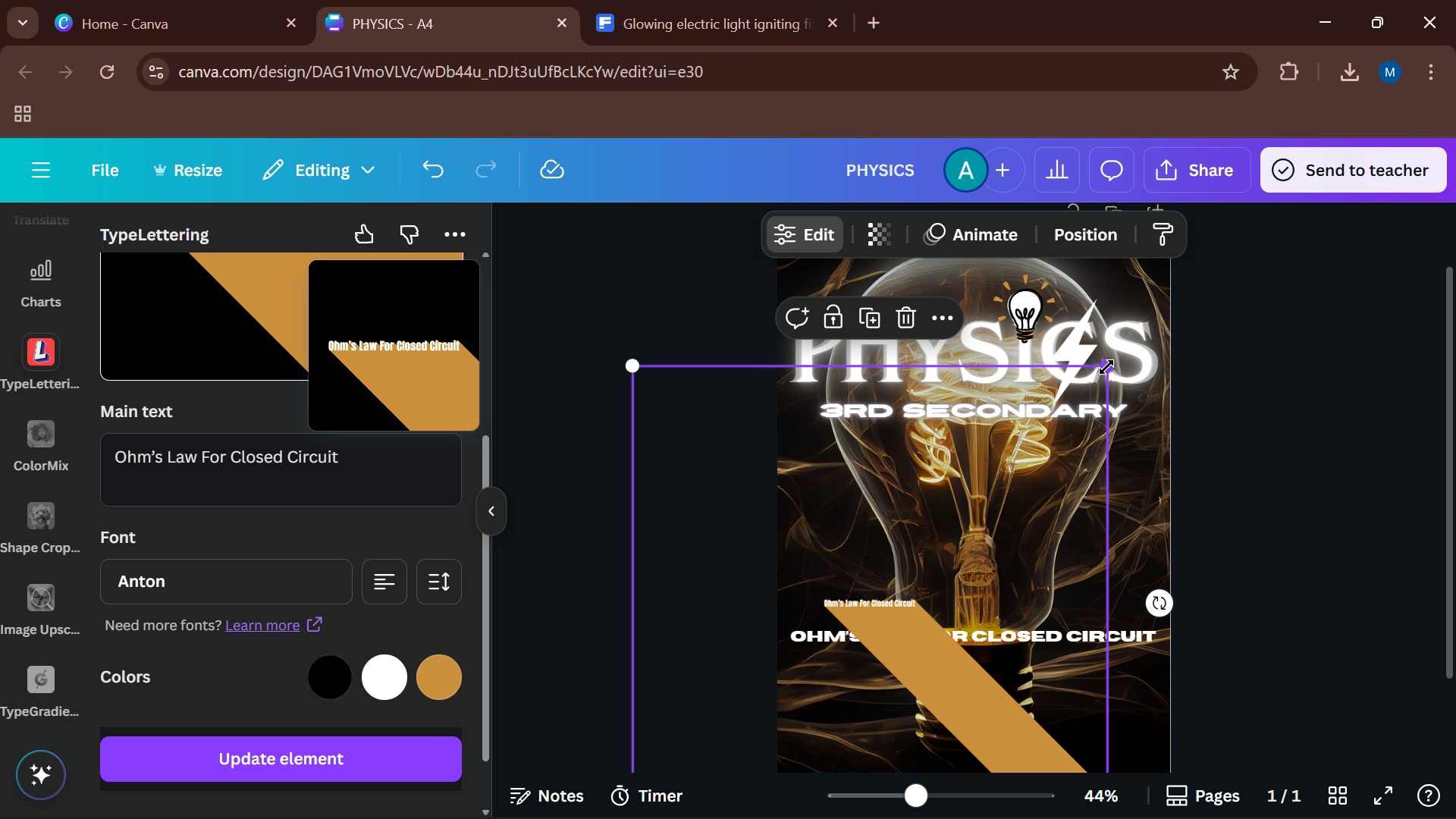 
left_click_drag(start_coordinate=[1106, 368], to_coordinate=[1455, 0])
 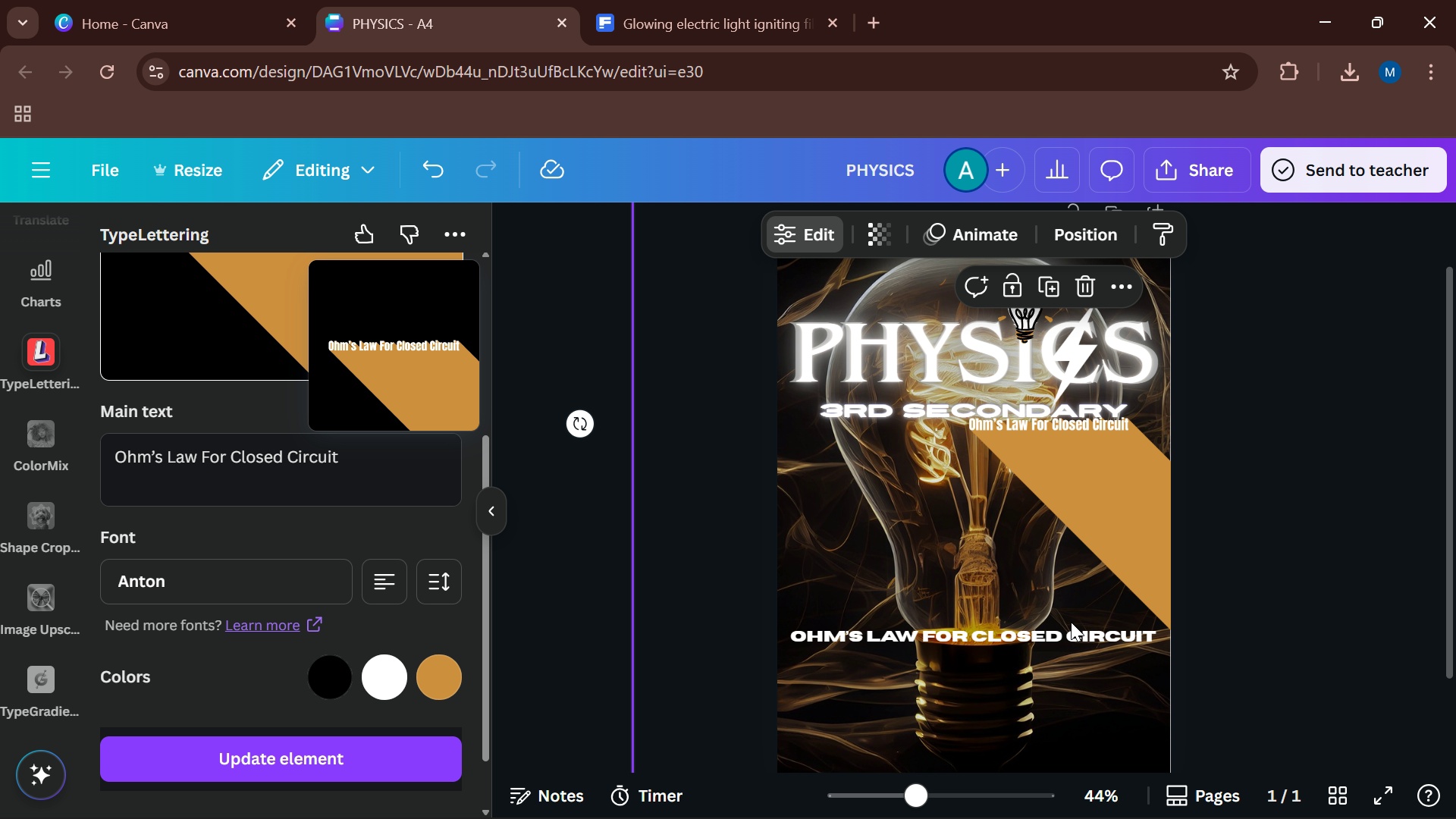 
left_click_drag(start_coordinate=[1071, 622], to_coordinate=[940, 779])
 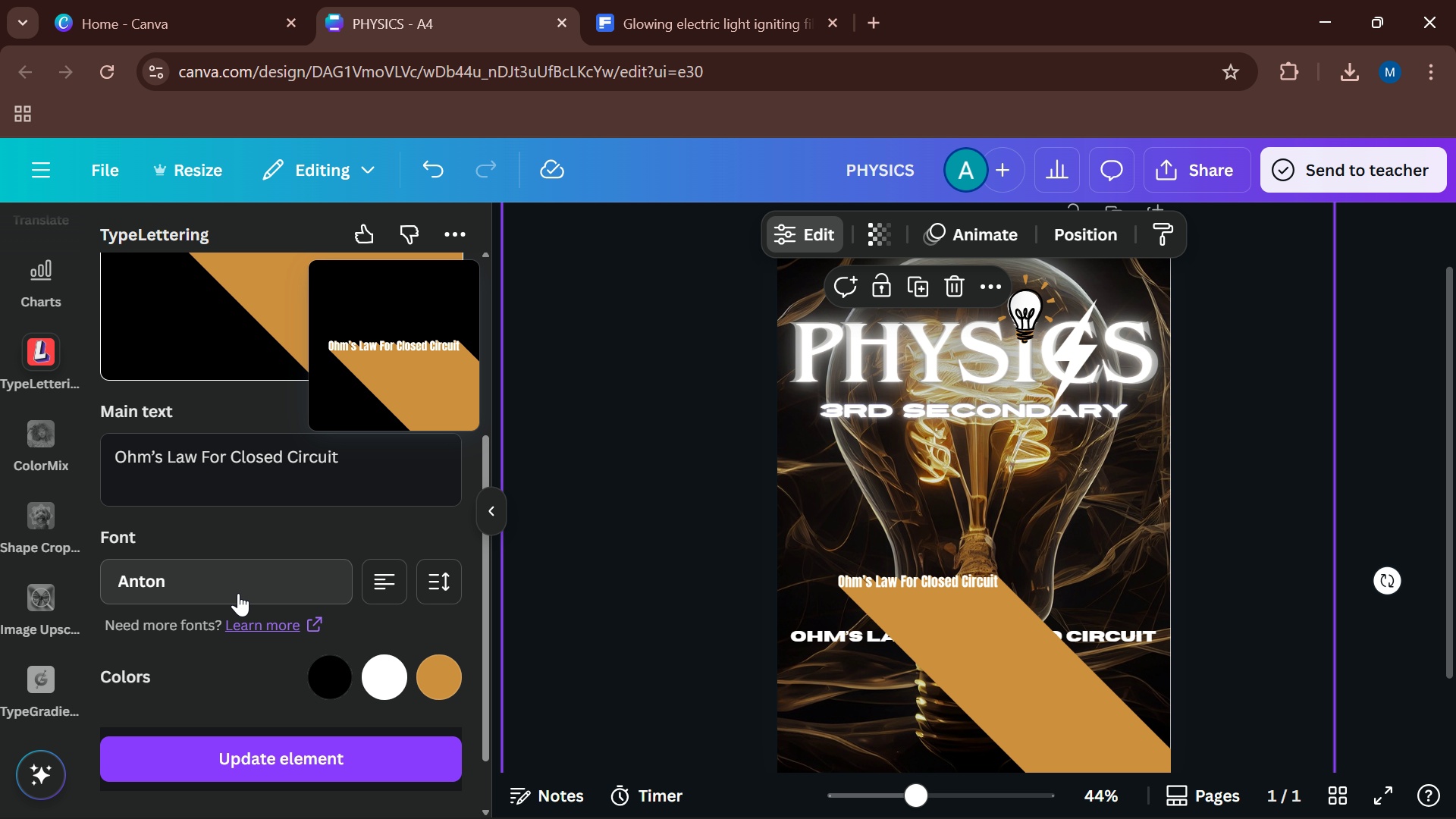 
left_click([238, 593])
 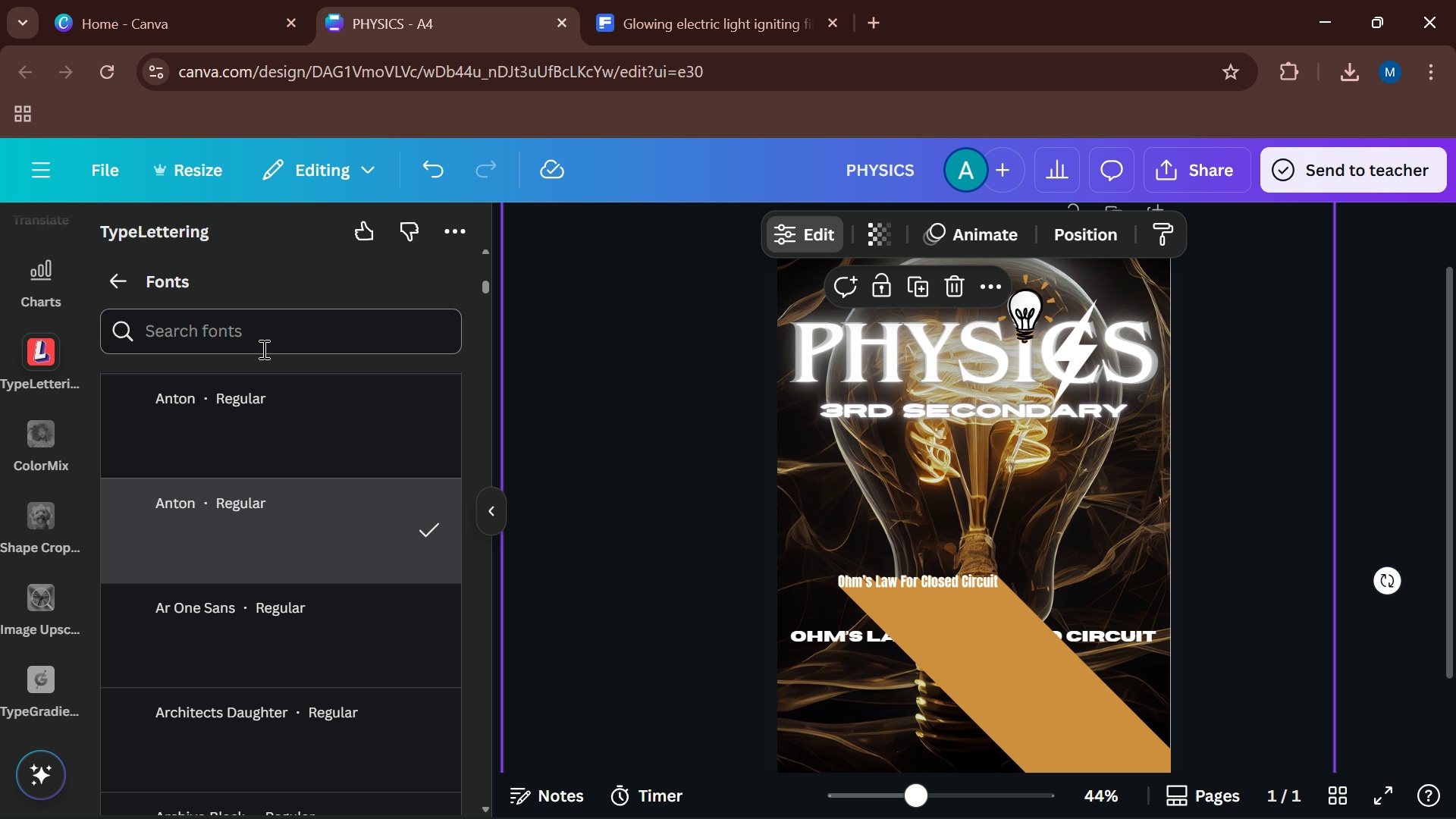 
left_click([268, 337])
 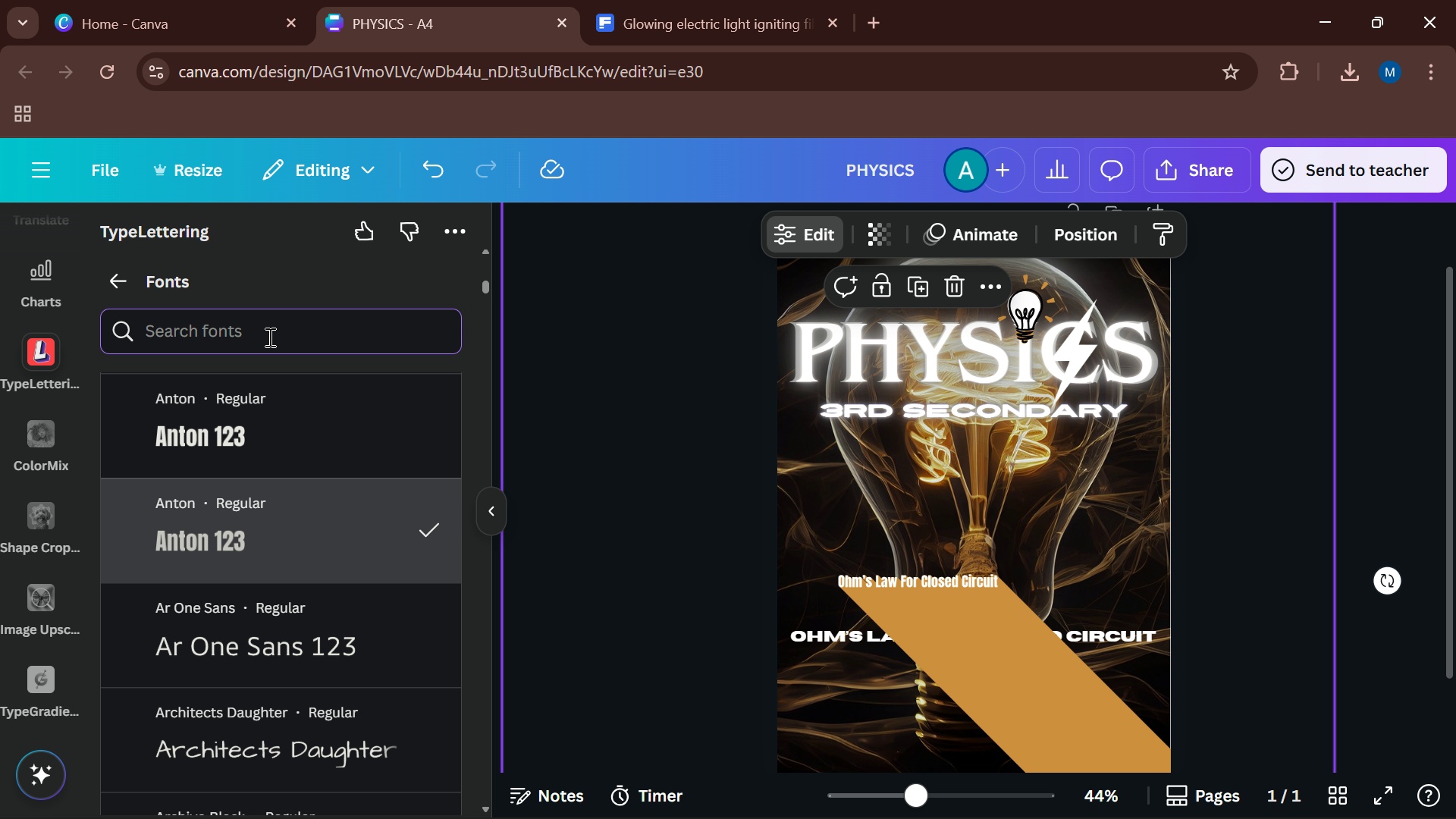 
type(horizon)
 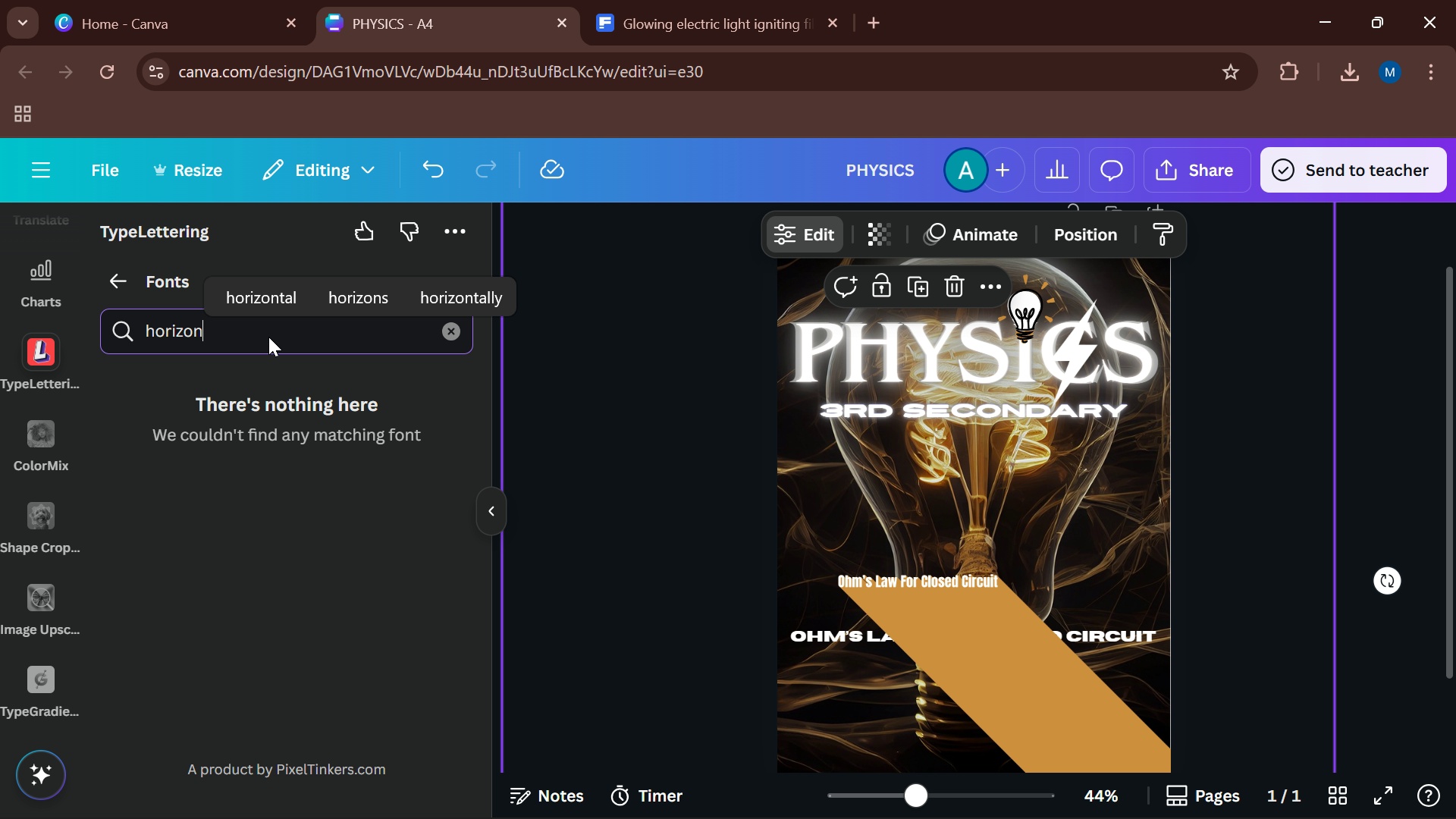 
hold_key(key=Backspace, duration=0.73)
 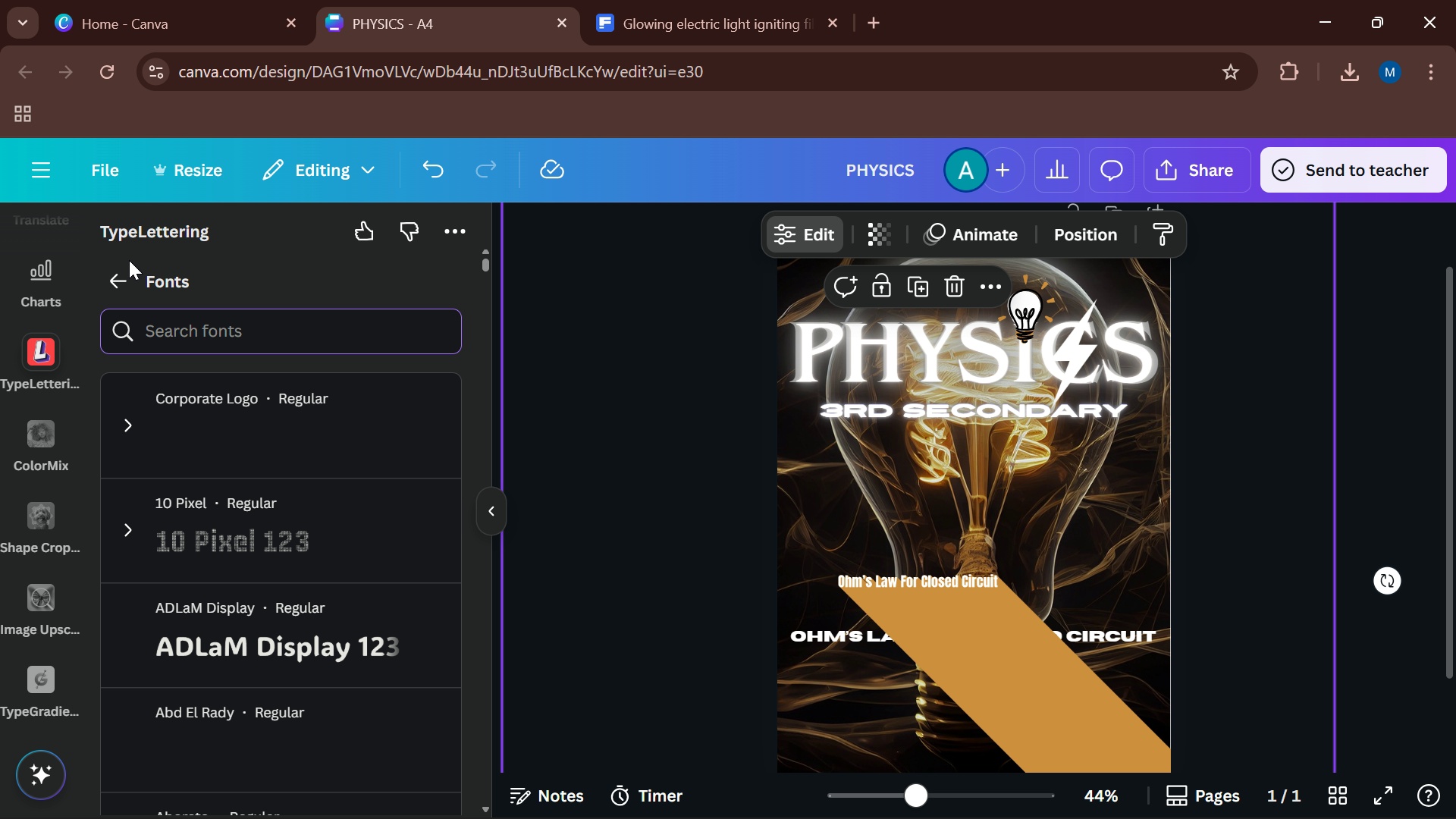 
left_click([126, 281])
 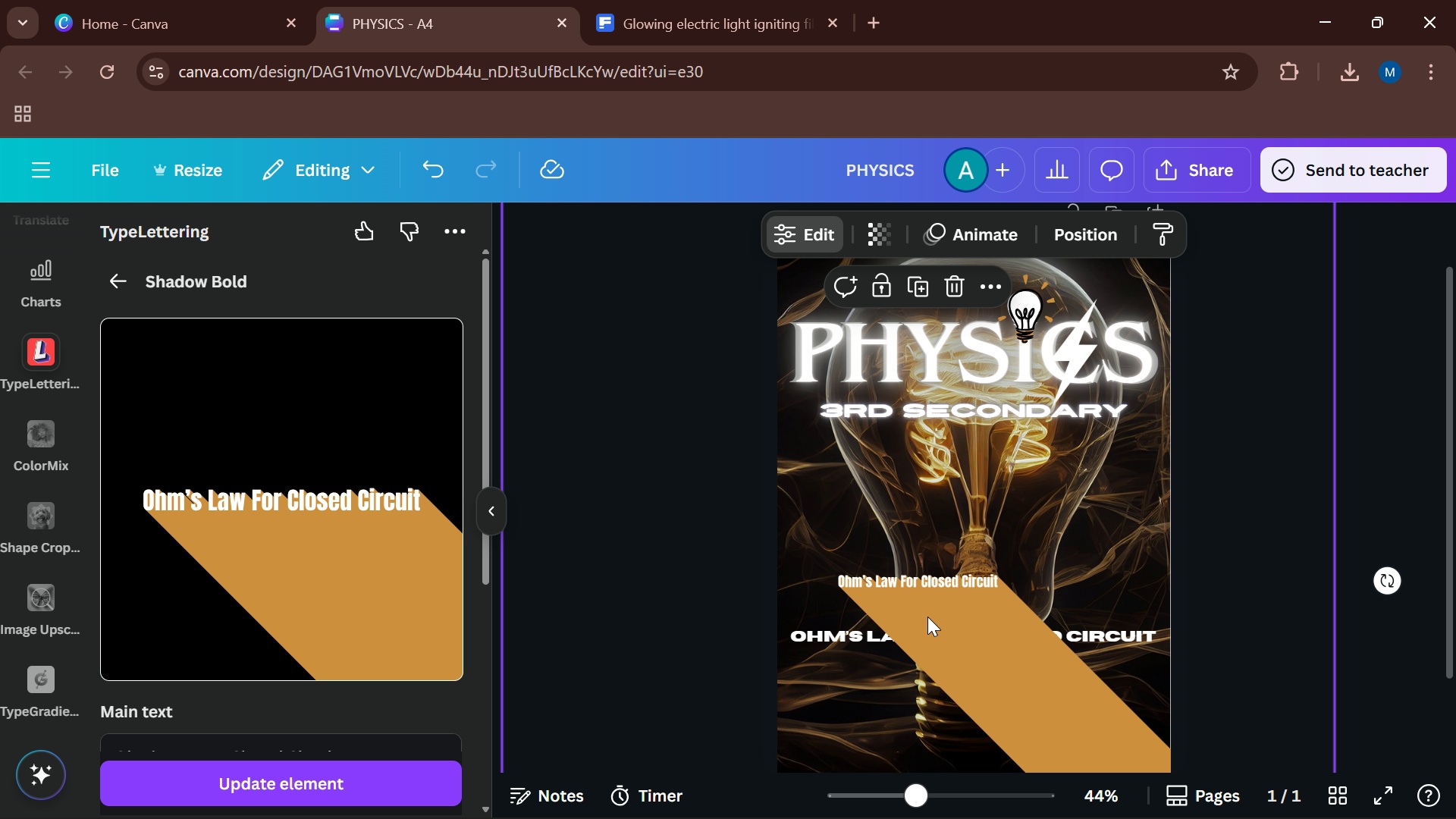 
left_click([927, 617])
 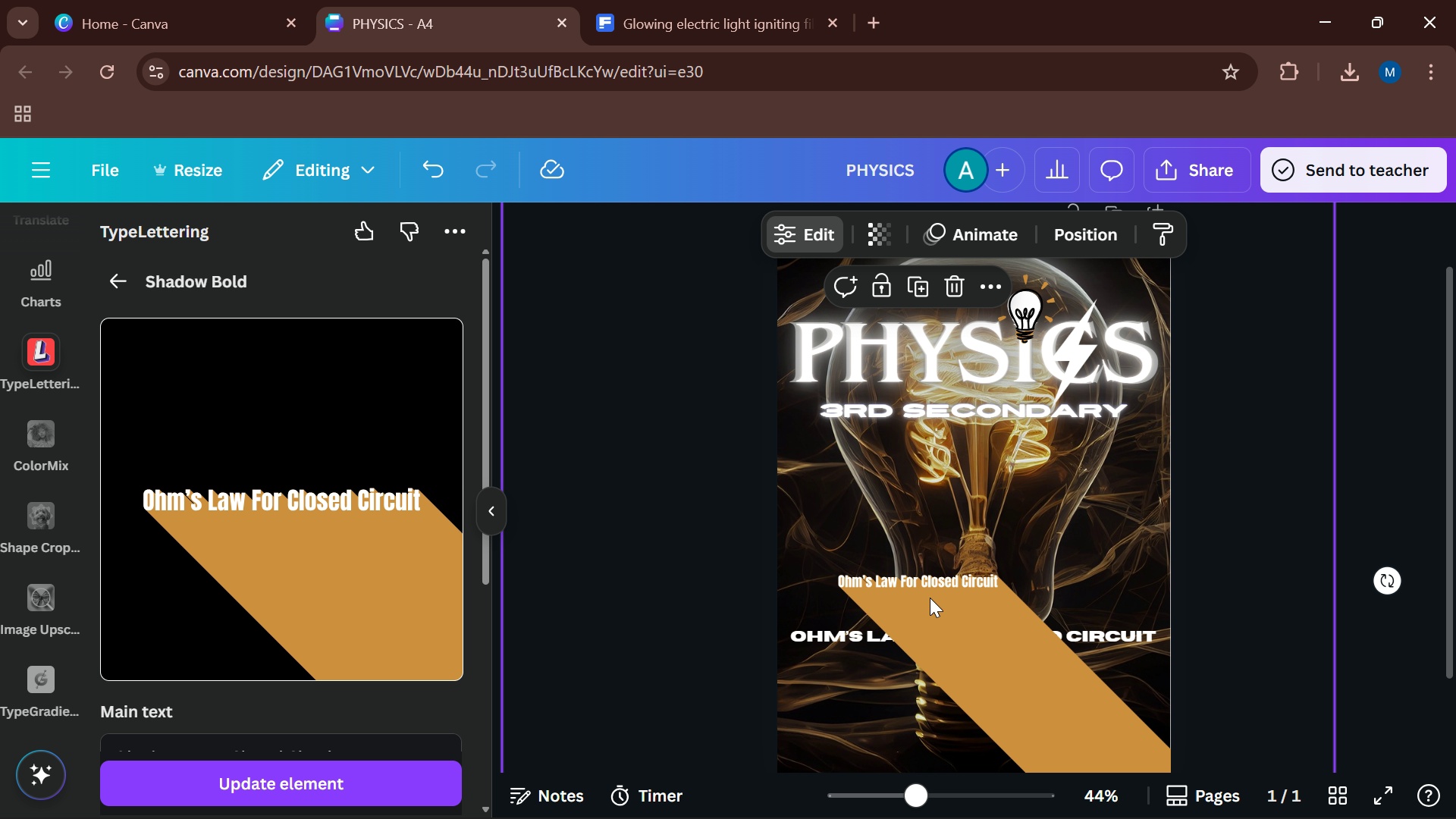 
left_click_drag(start_coordinate=[931, 598], to_coordinate=[815, 785])
 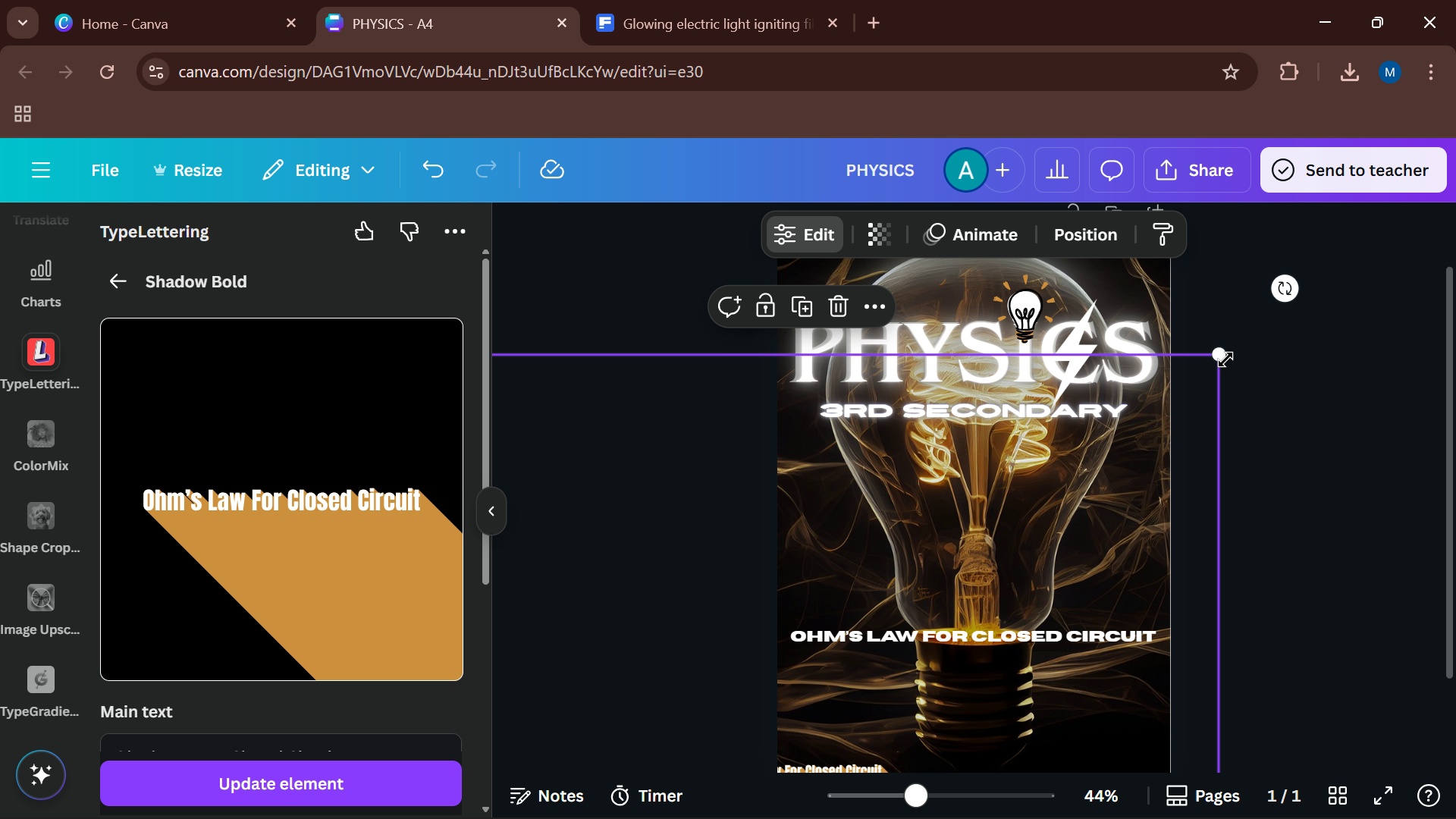 
left_click_drag(start_coordinate=[1222, 356], to_coordinate=[1455, 0])
 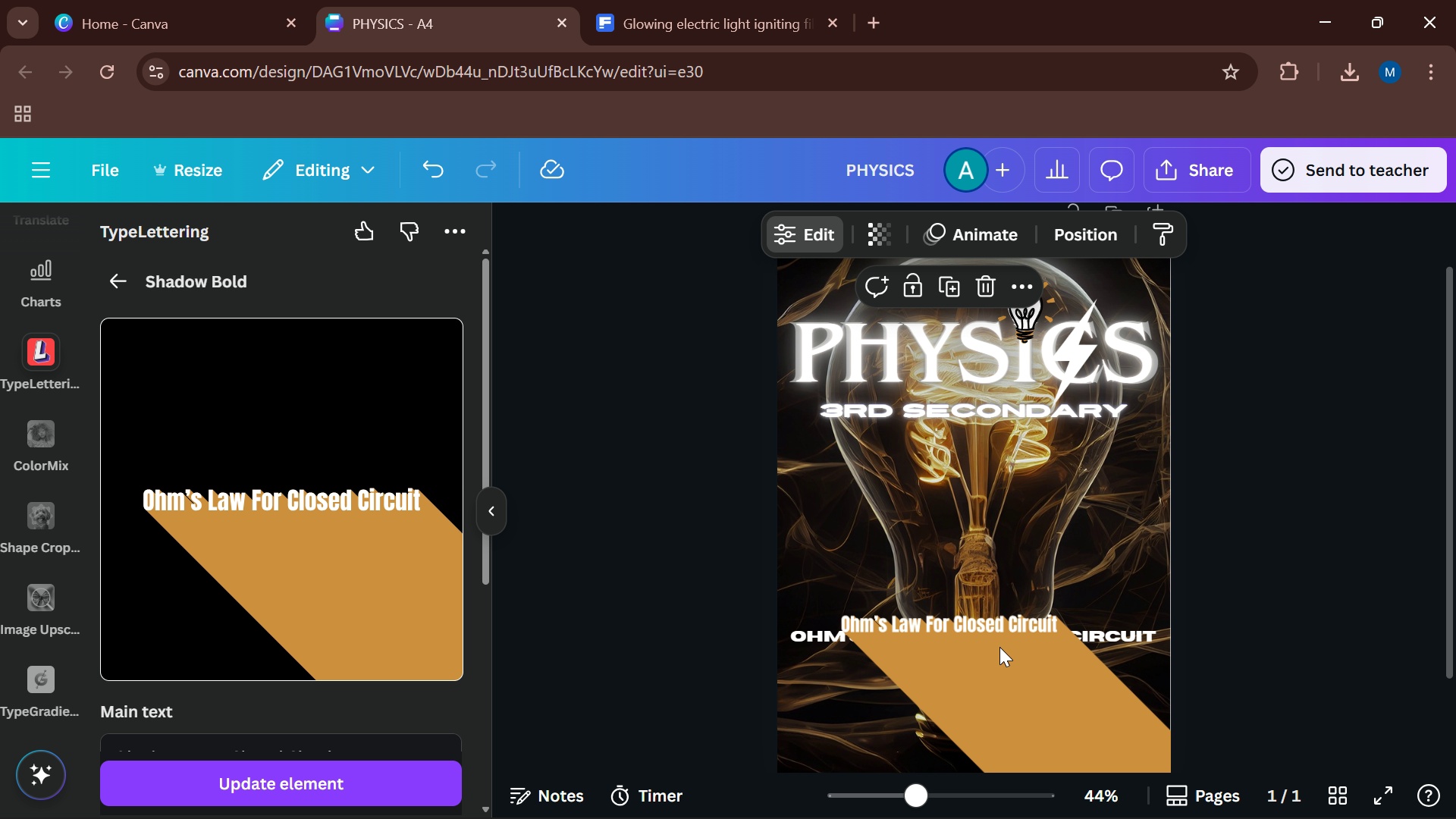 
left_click_drag(start_coordinate=[1015, 647], to_coordinate=[681, 818])
 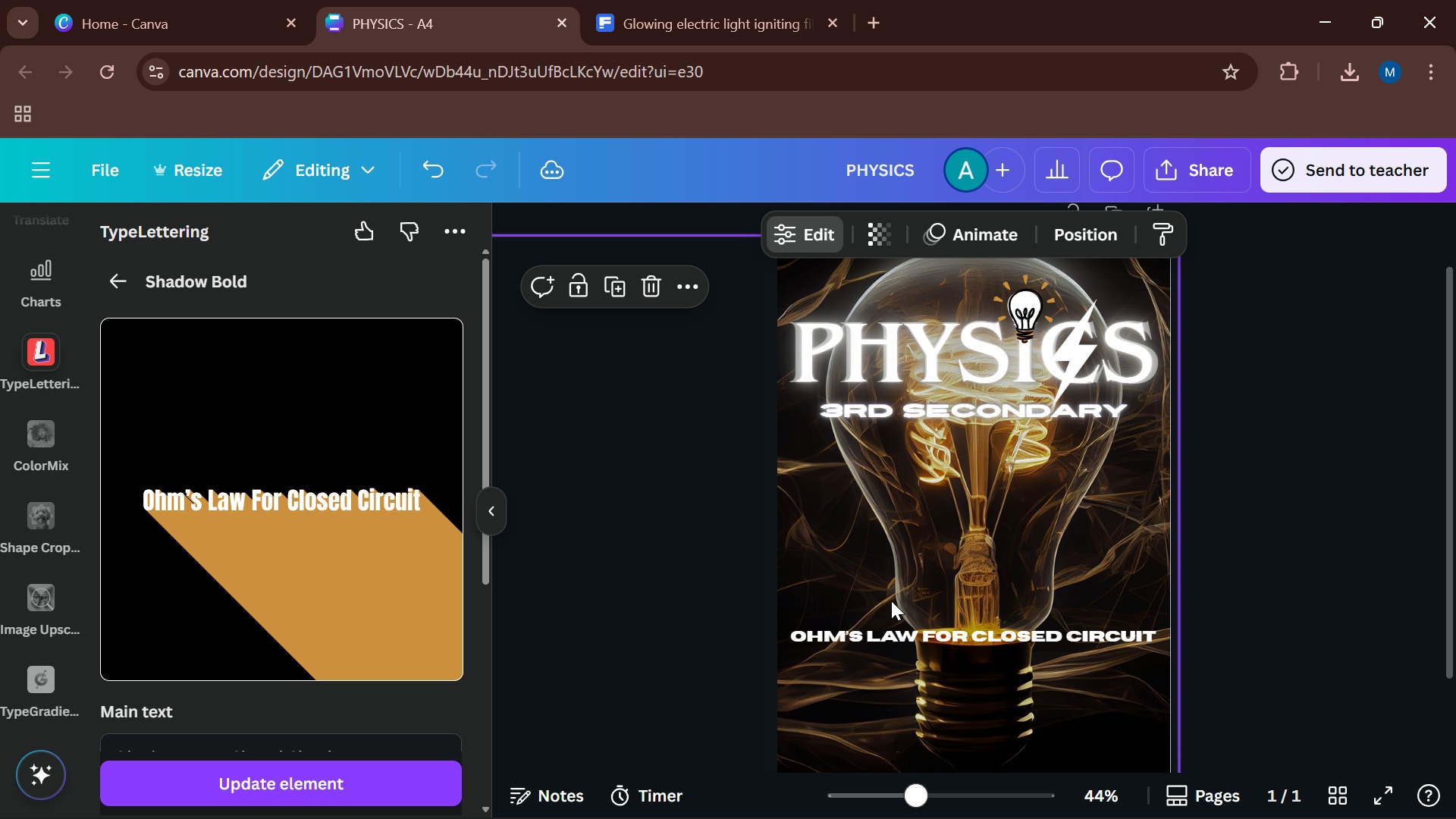 
left_click_drag(start_coordinate=[886, 607], to_coordinate=[1216, 281])
 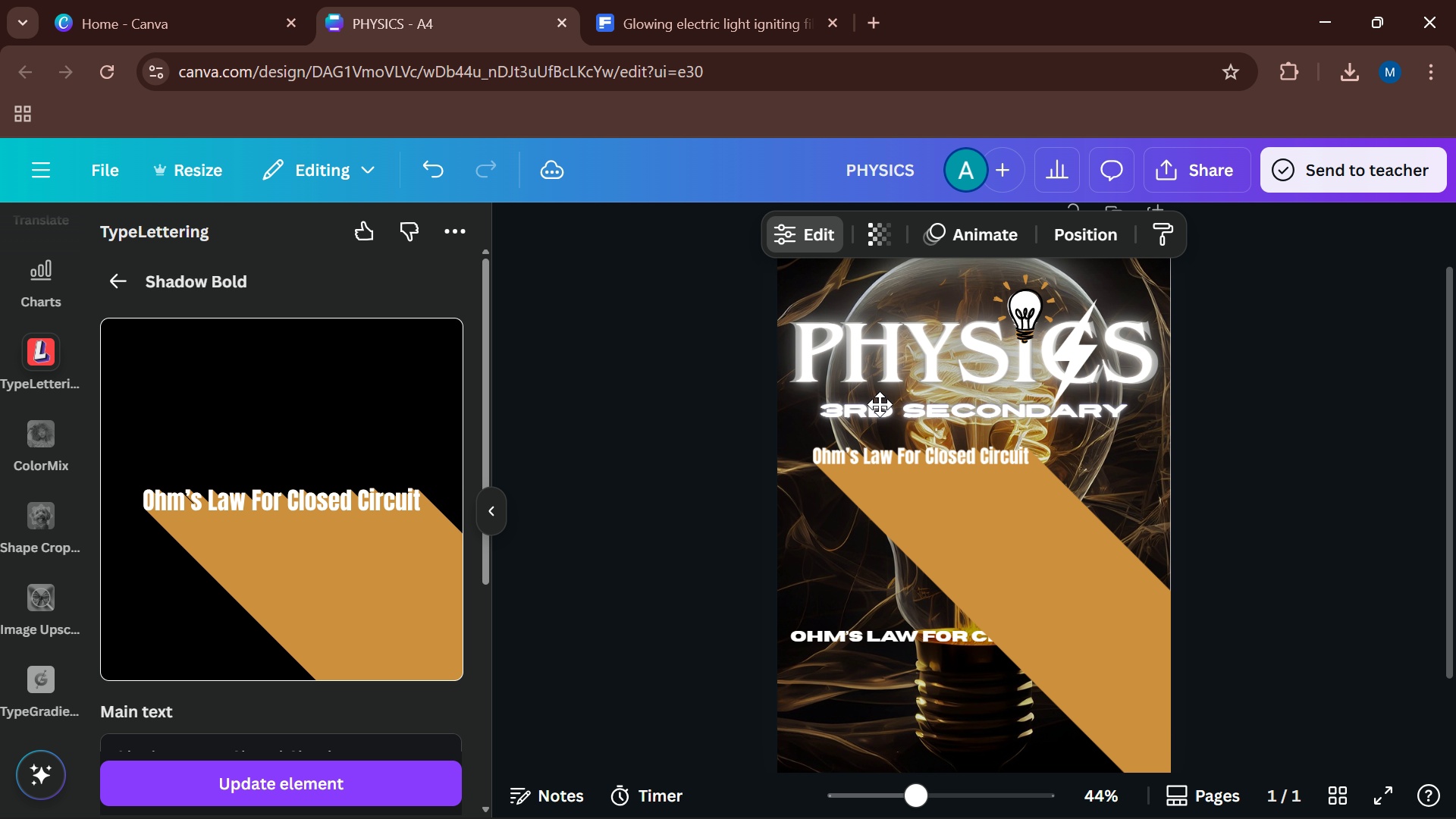 
left_click_drag(start_coordinate=[1040, 575], to_coordinate=[837, 346])
 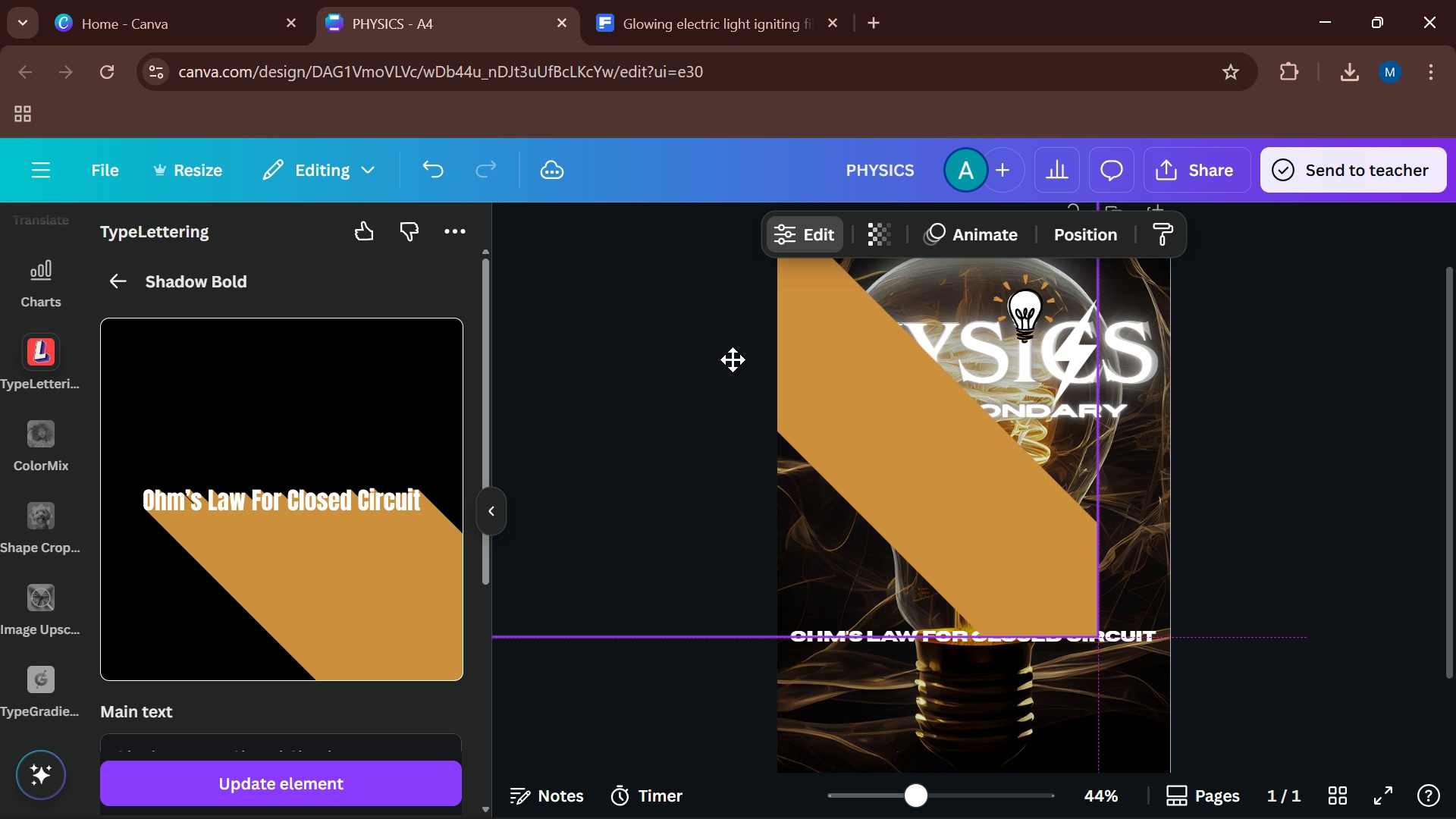 
left_click_drag(start_coordinate=[1025, 599], to_coordinate=[717, 350])
 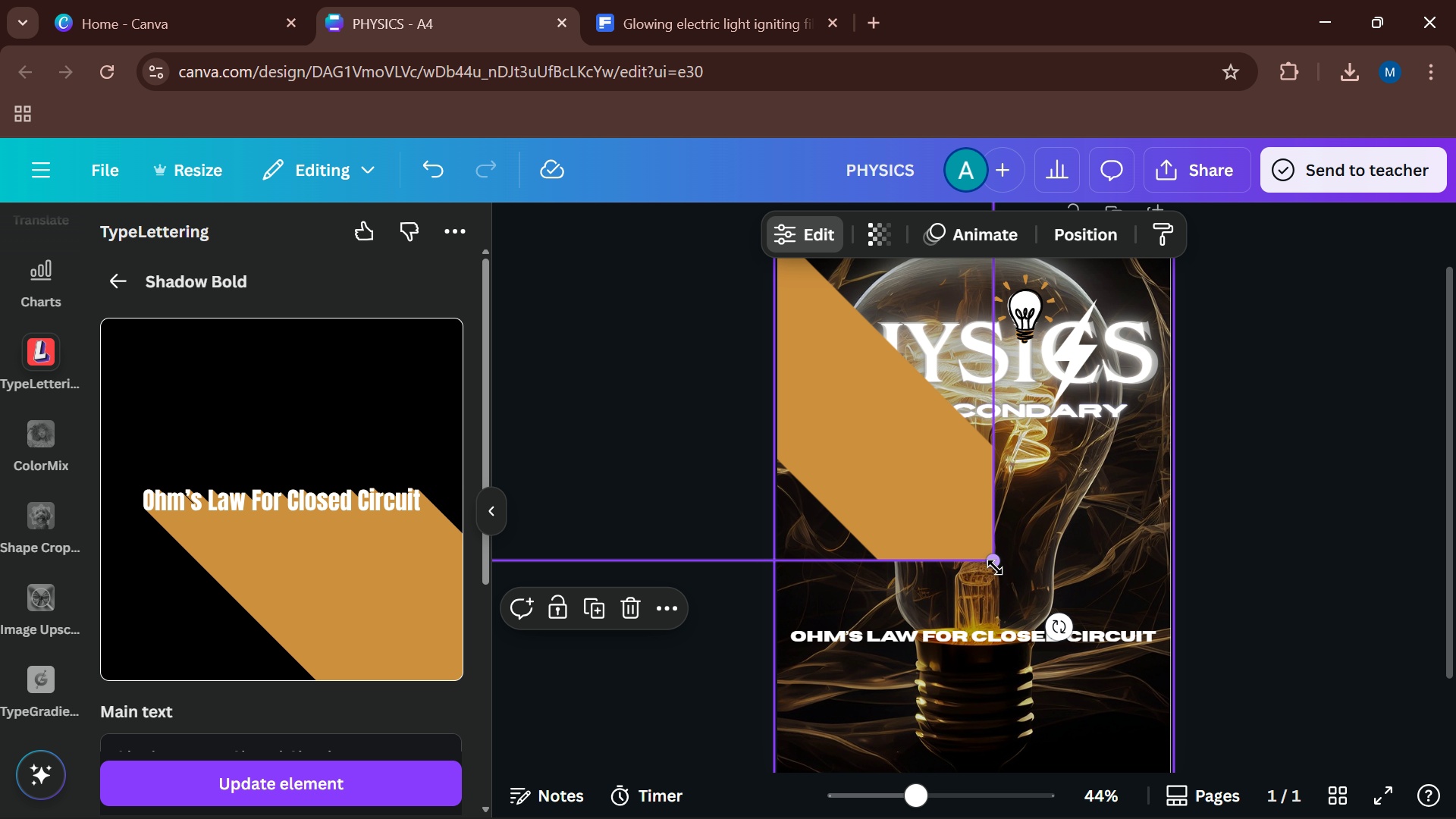 
left_click_drag(start_coordinate=[990, 563], to_coordinate=[1453, 817])
 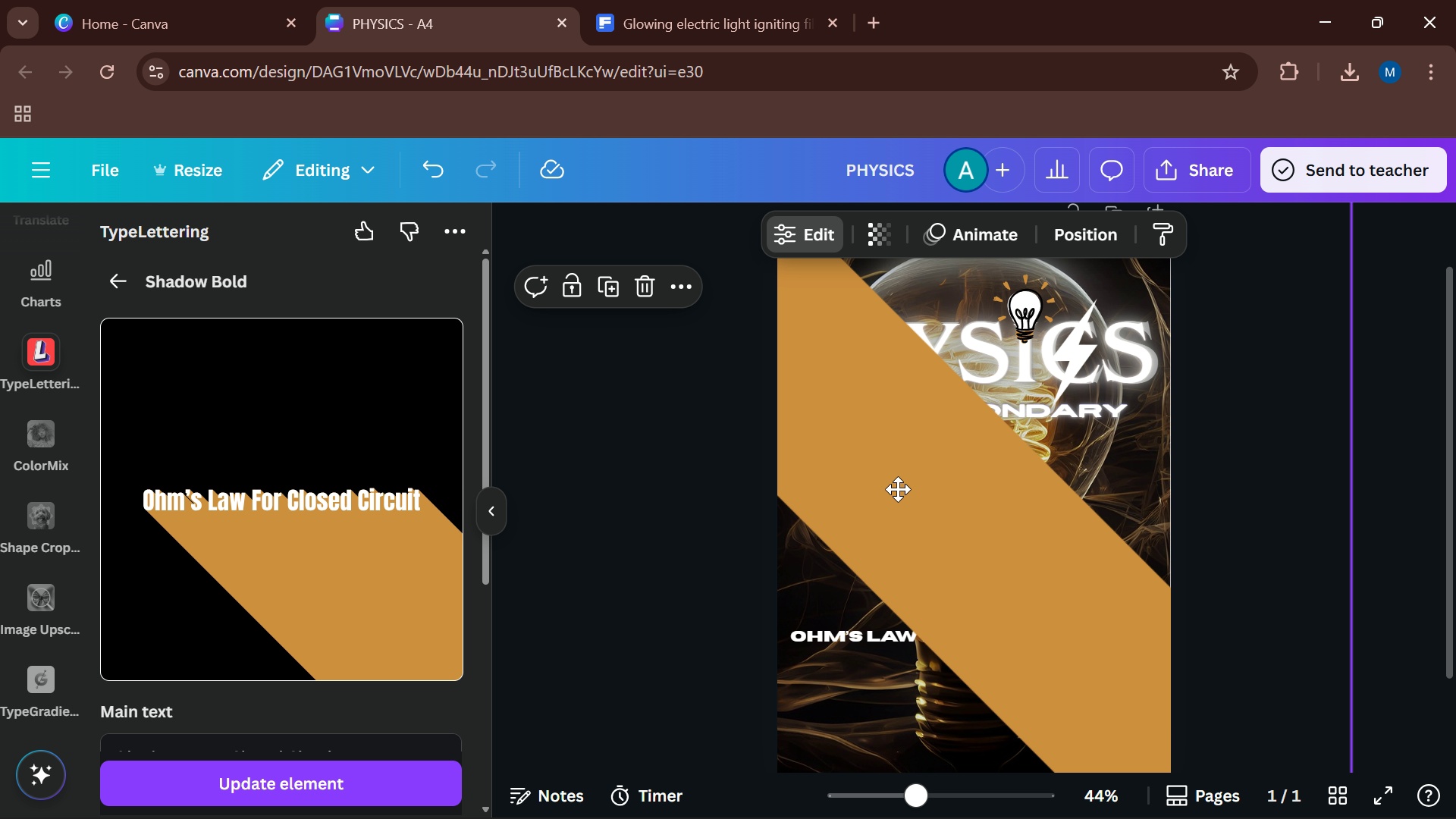 
left_click_drag(start_coordinate=[921, 500], to_coordinate=[605, 264])
 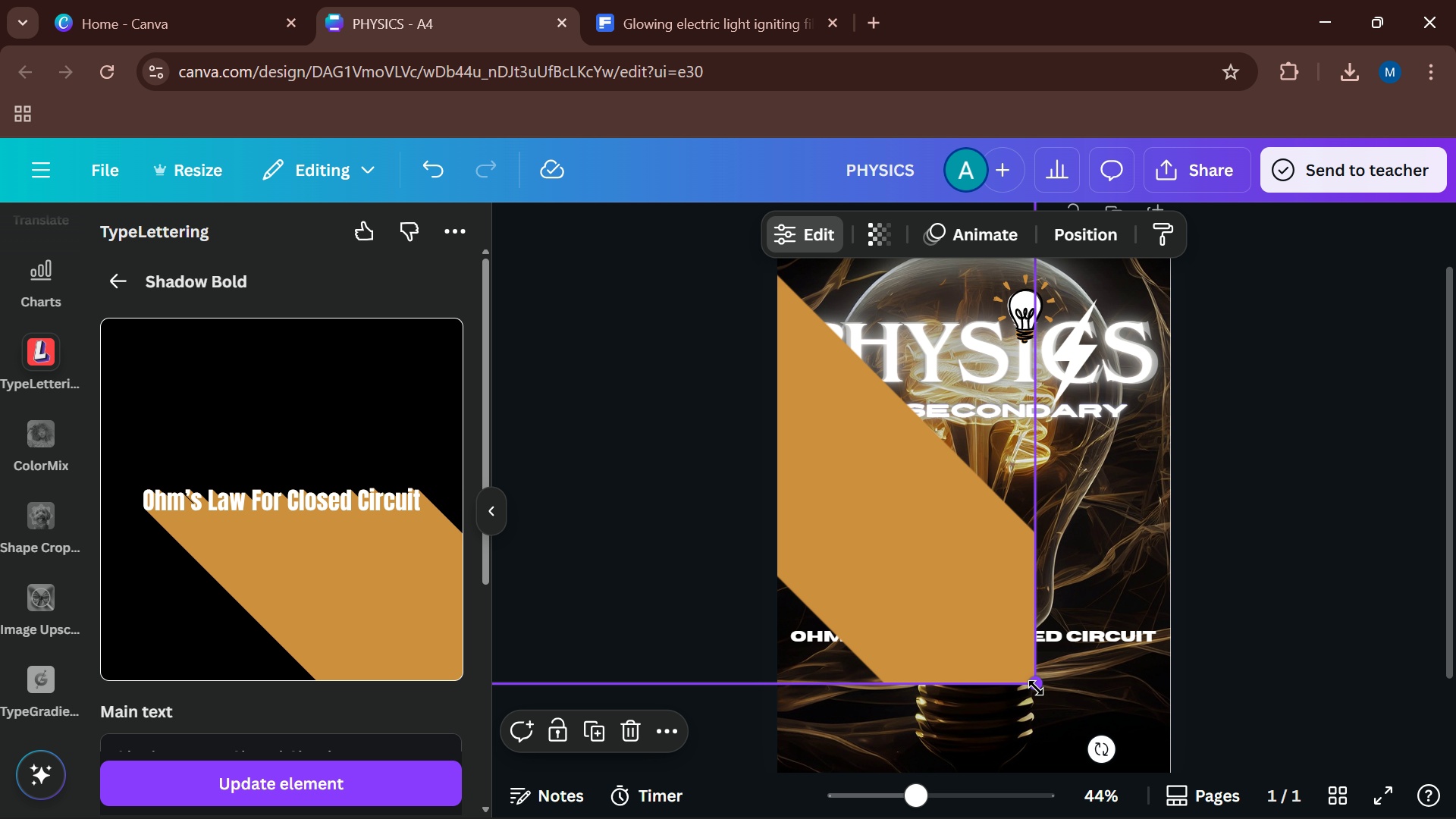 
left_click_drag(start_coordinate=[1037, 688], to_coordinate=[1455, 818])
 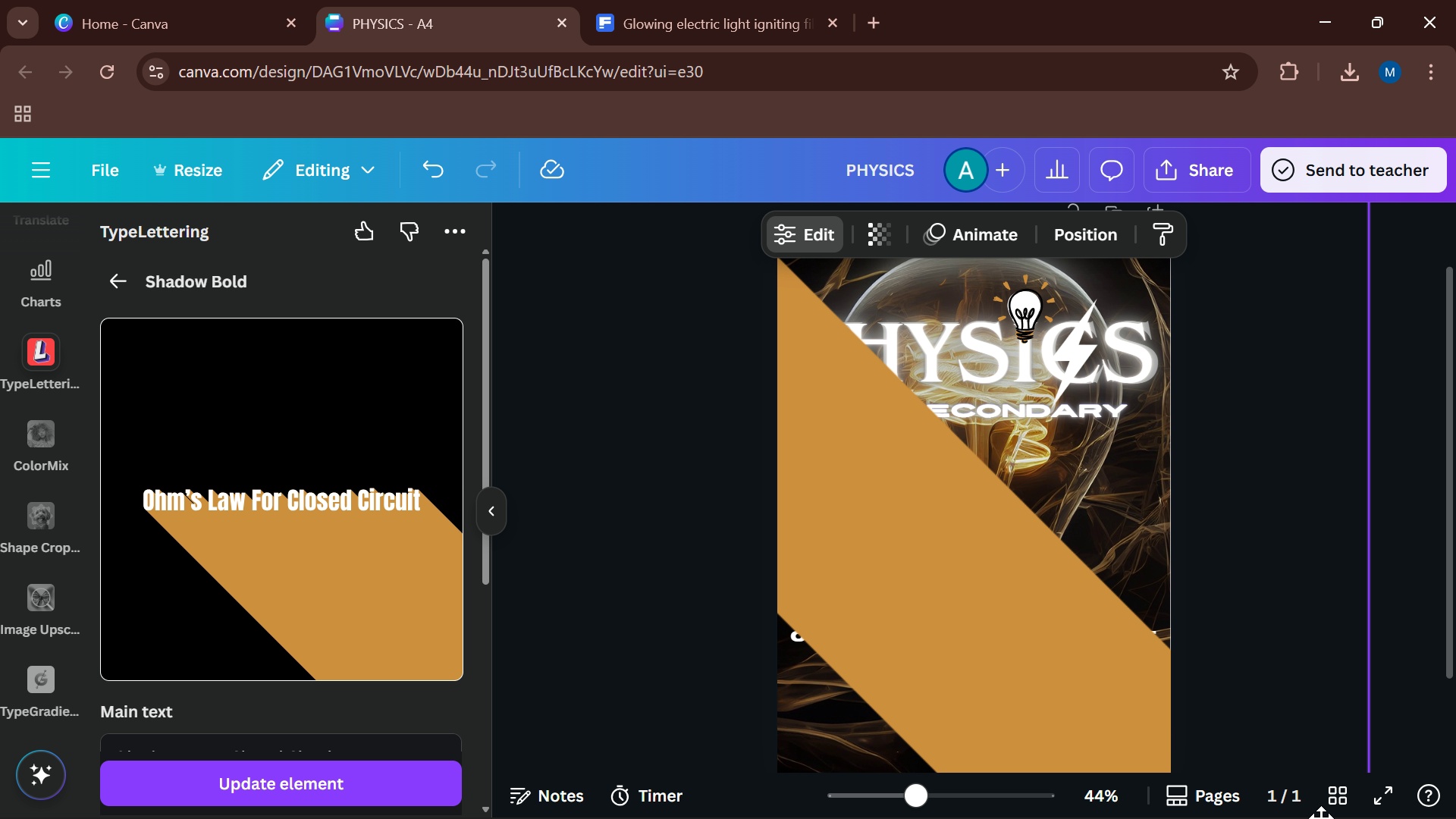 
left_click_drag(start_coordinate=[958, 553], to_coordinate=[1385, 815])
 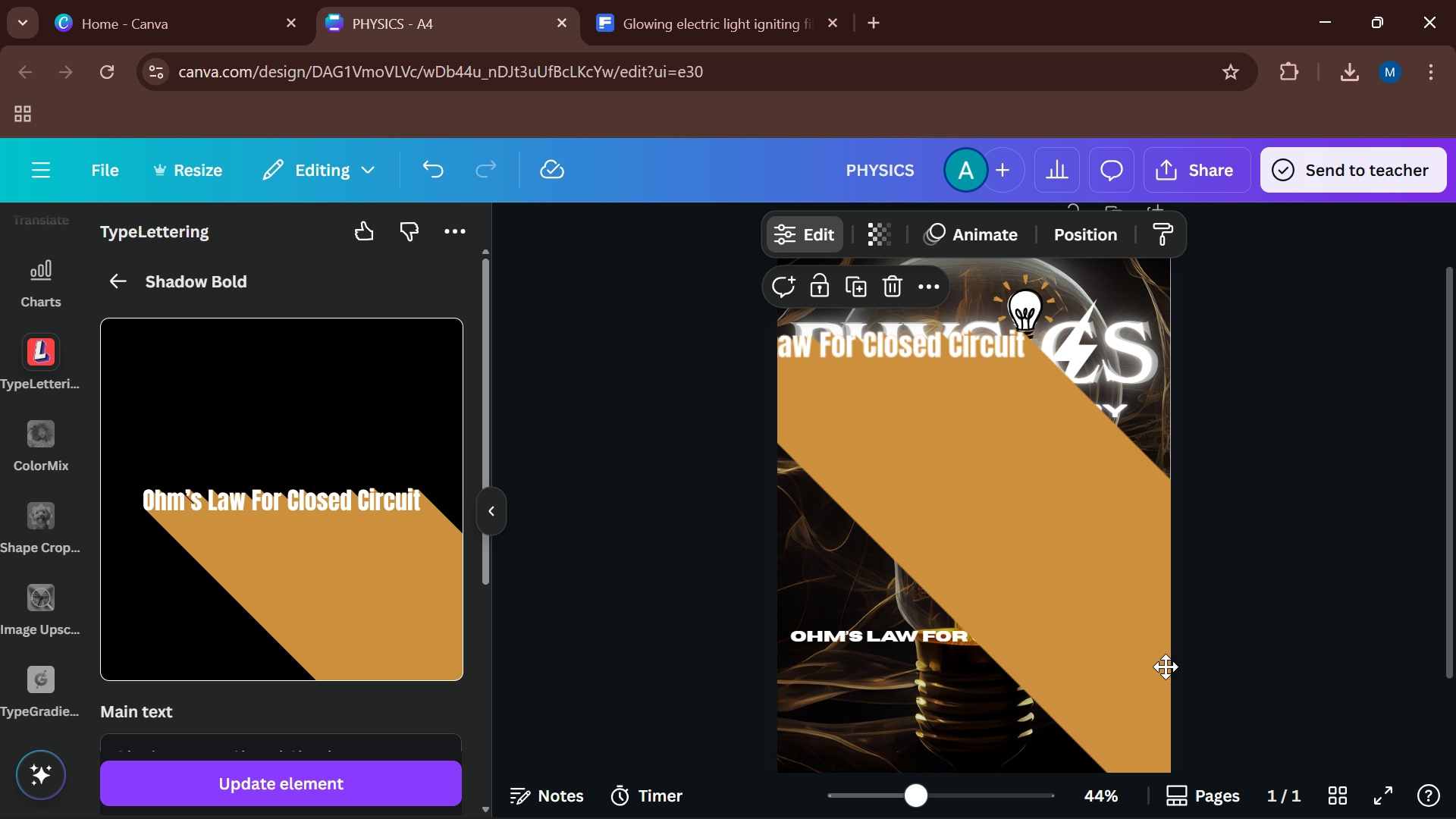 
left_click_drag(start_coordinate=[1119, 546], to_coordinate=[1225, 767])
 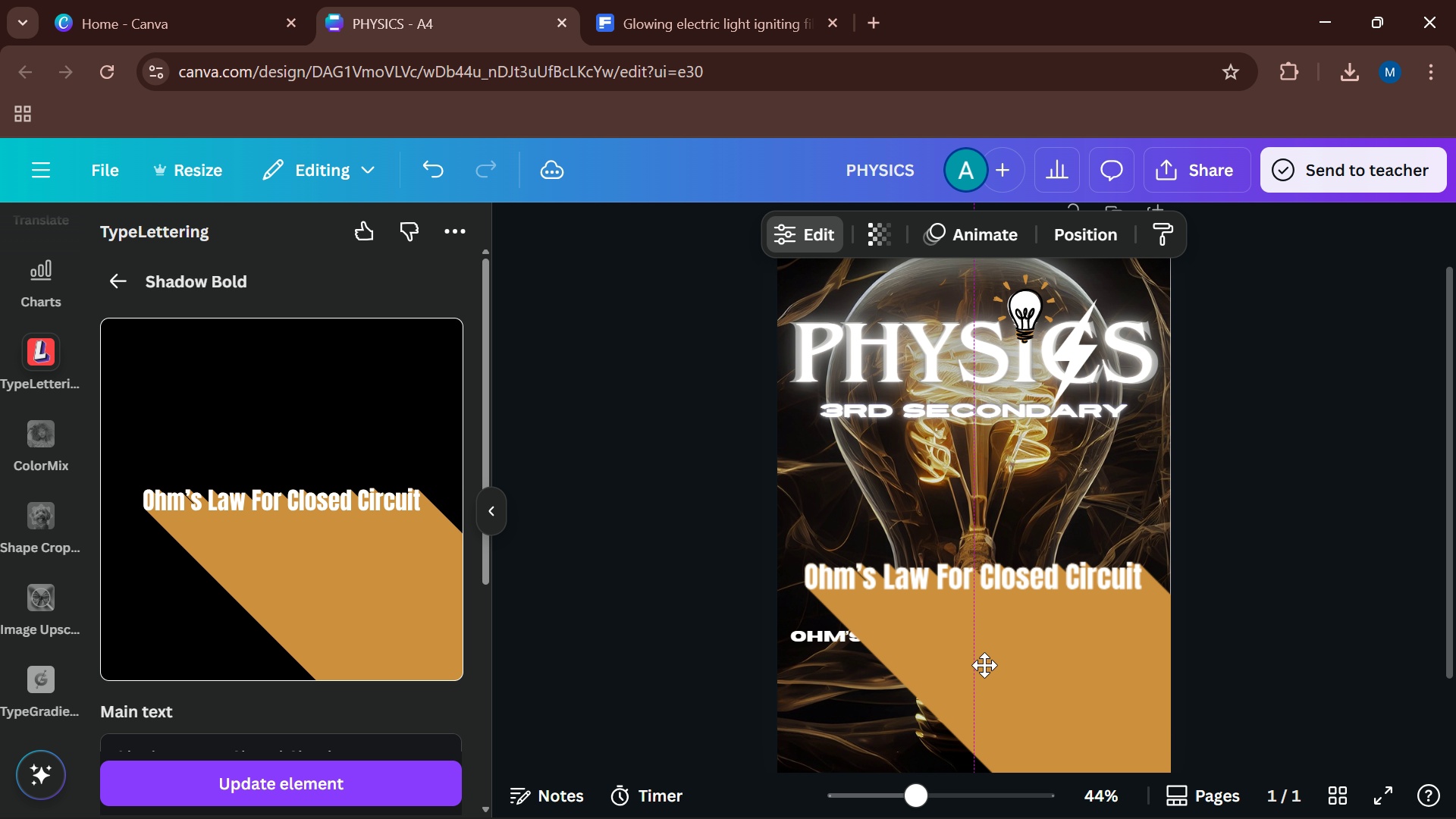 
left_click_drag(start_coordinate=[969, 639], to_coordinate=[997, 712])
 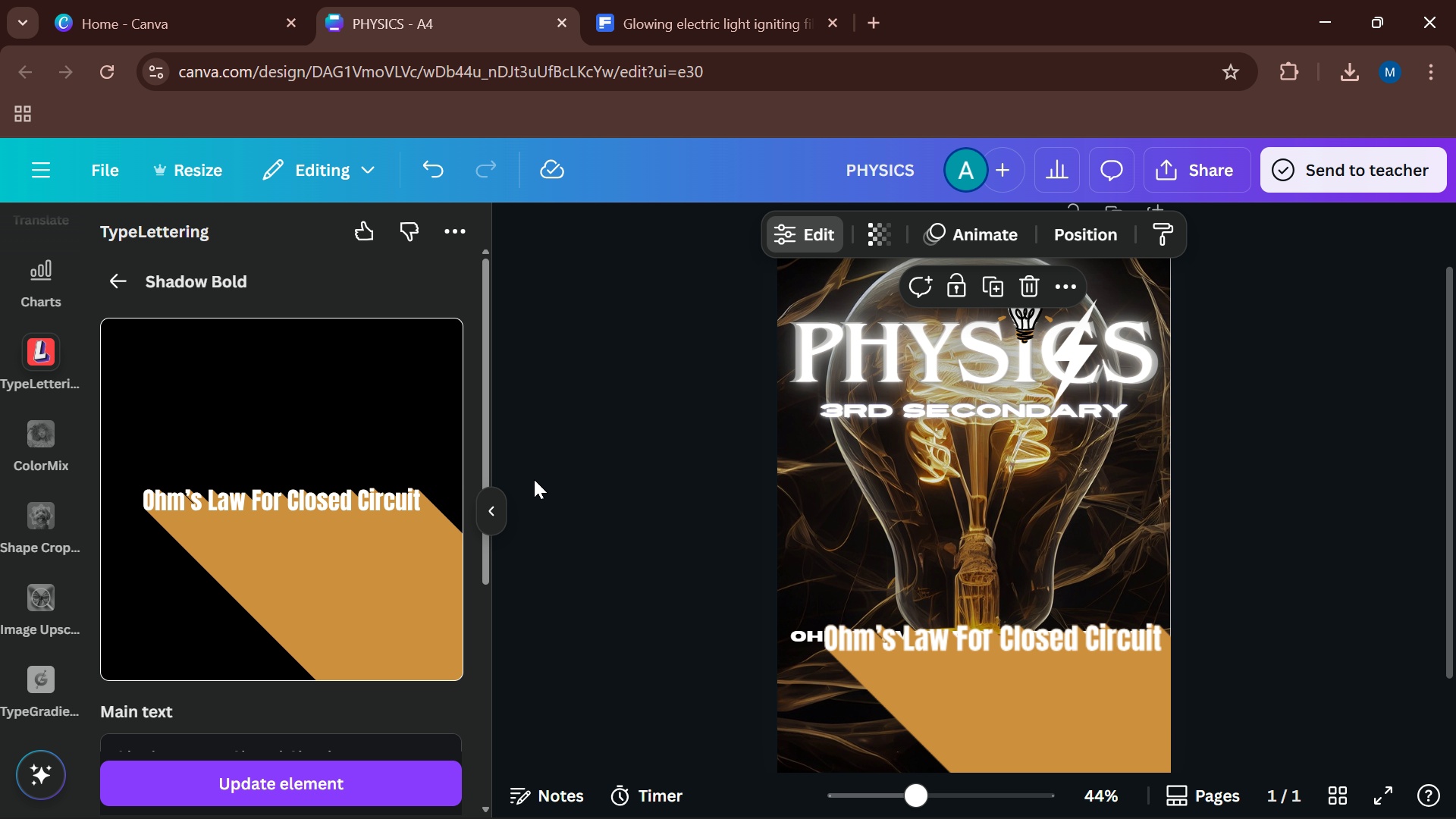 
left_click([484, 516])
 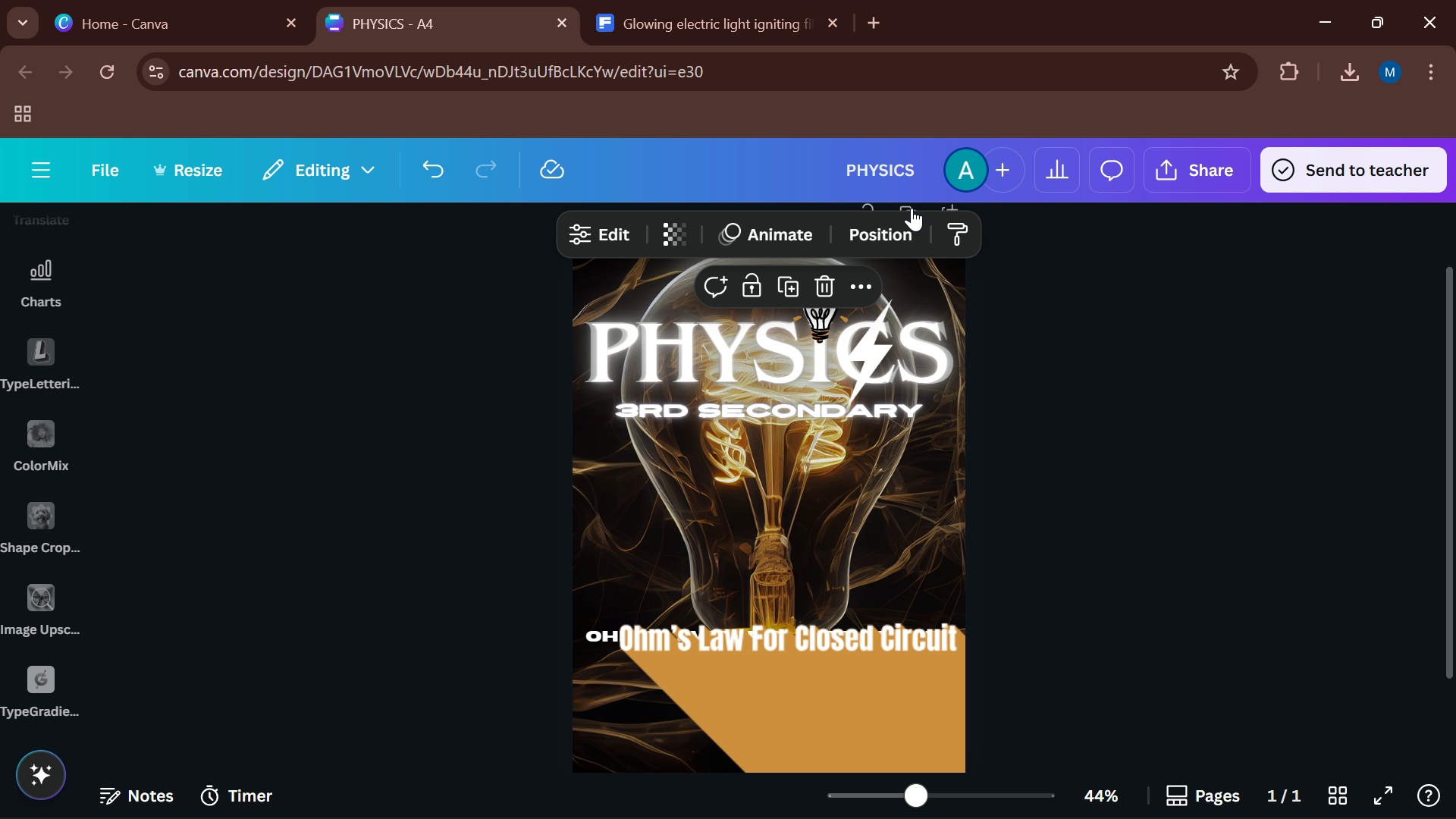 
left_click([908, 219])
 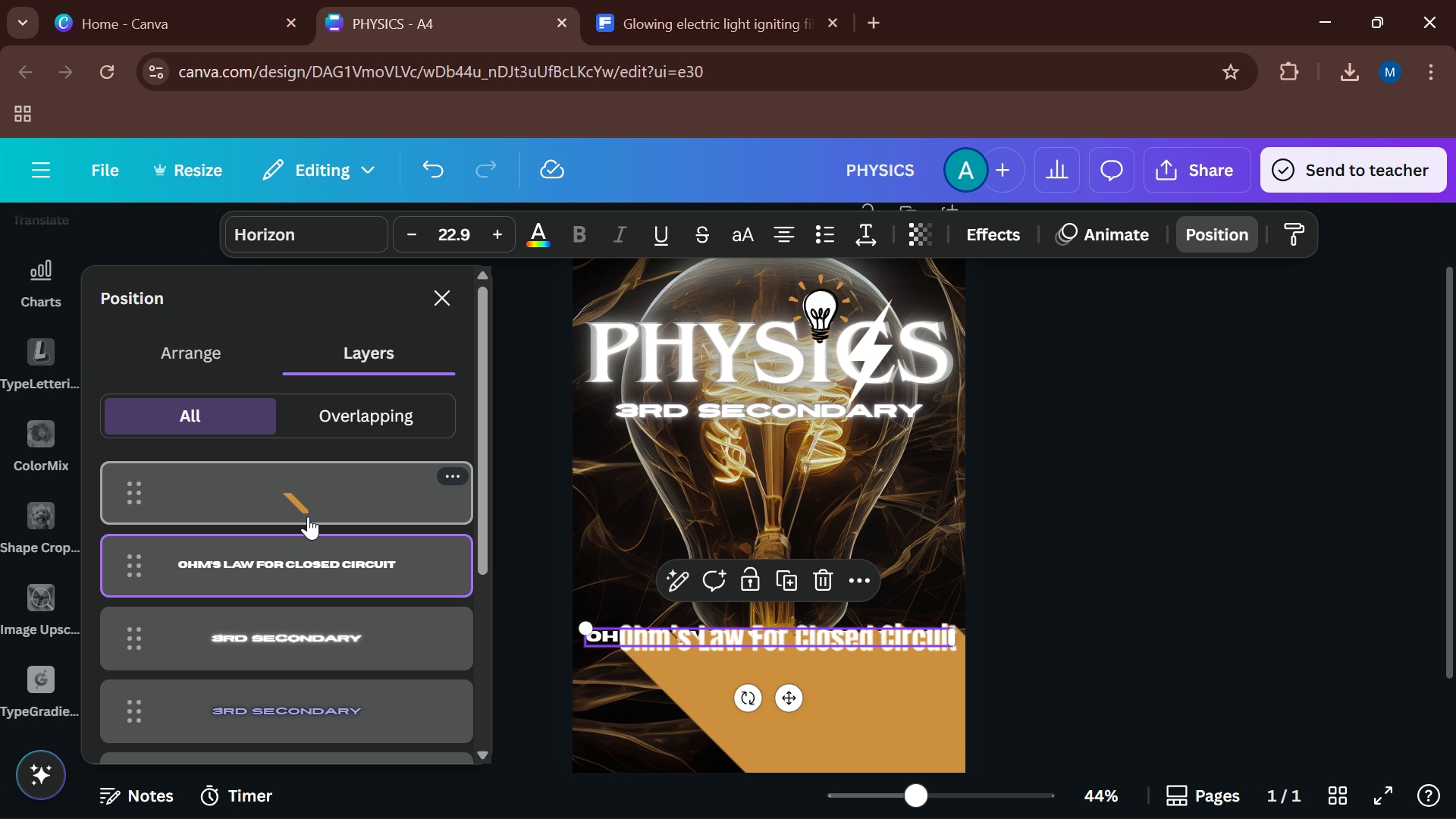 
key(Backspace)
 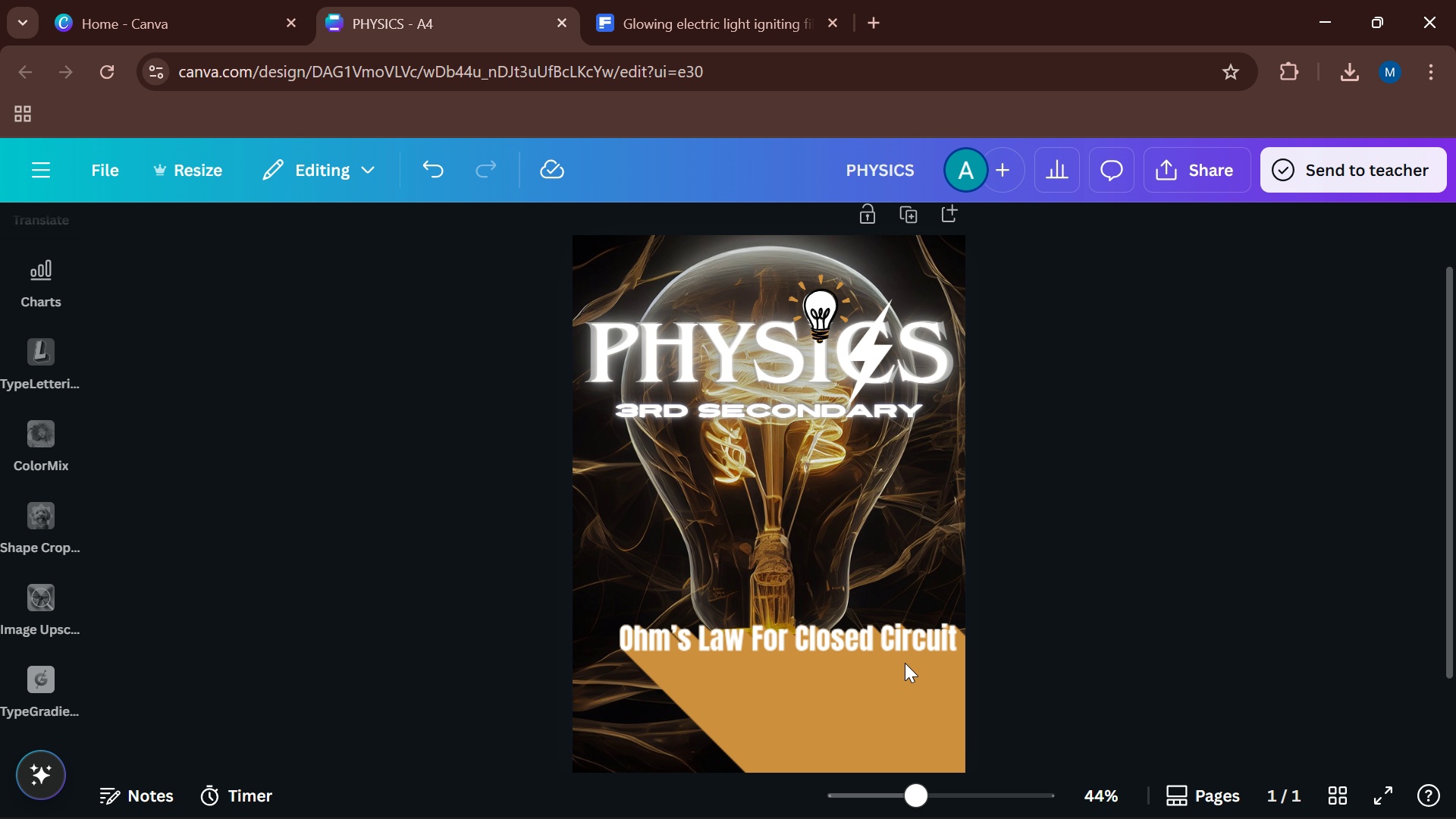 
scroll: coordinate [1046, 556], scroll_direction: down, amount: 1.0
 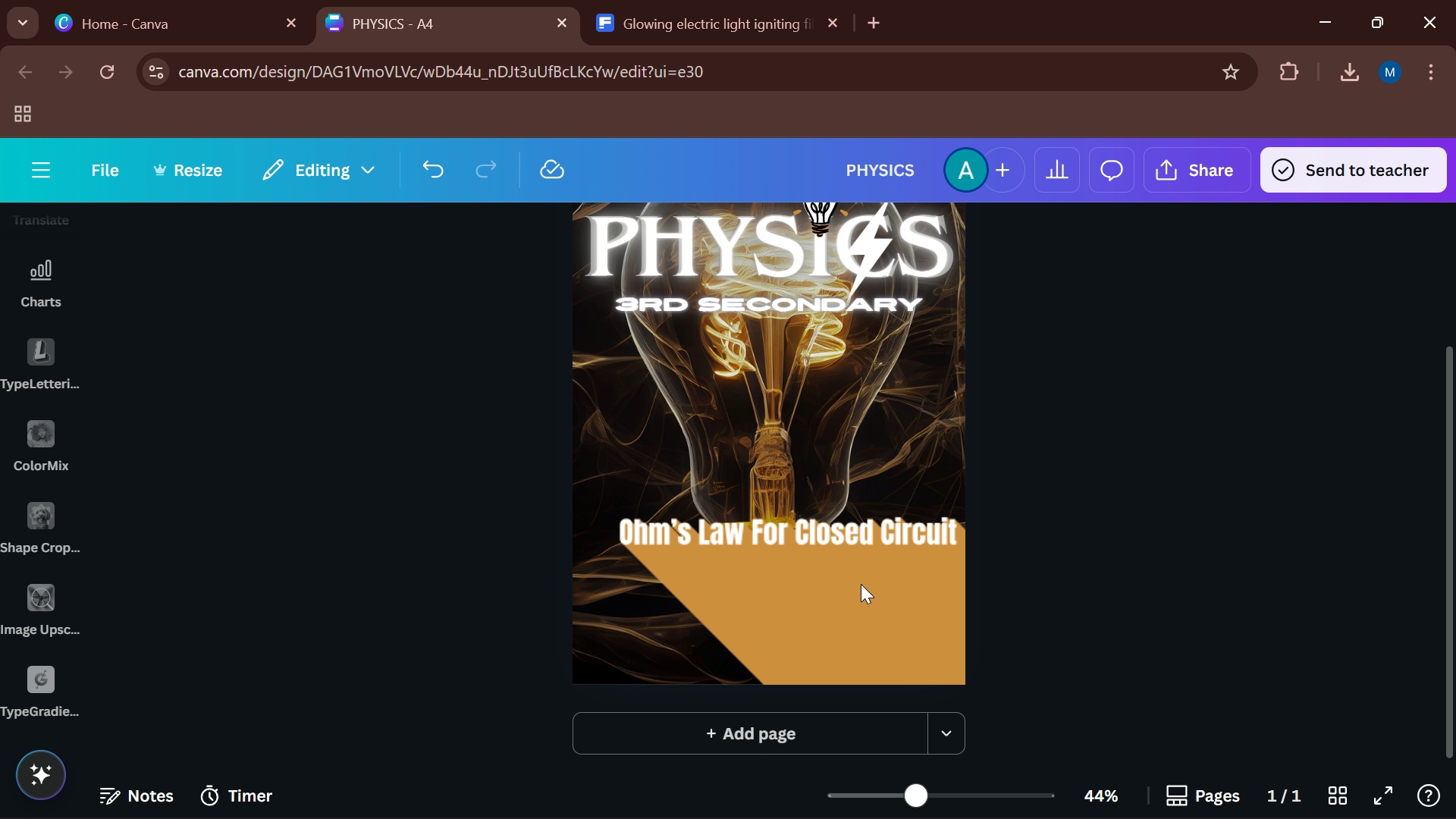 
left_click([861, 584])
 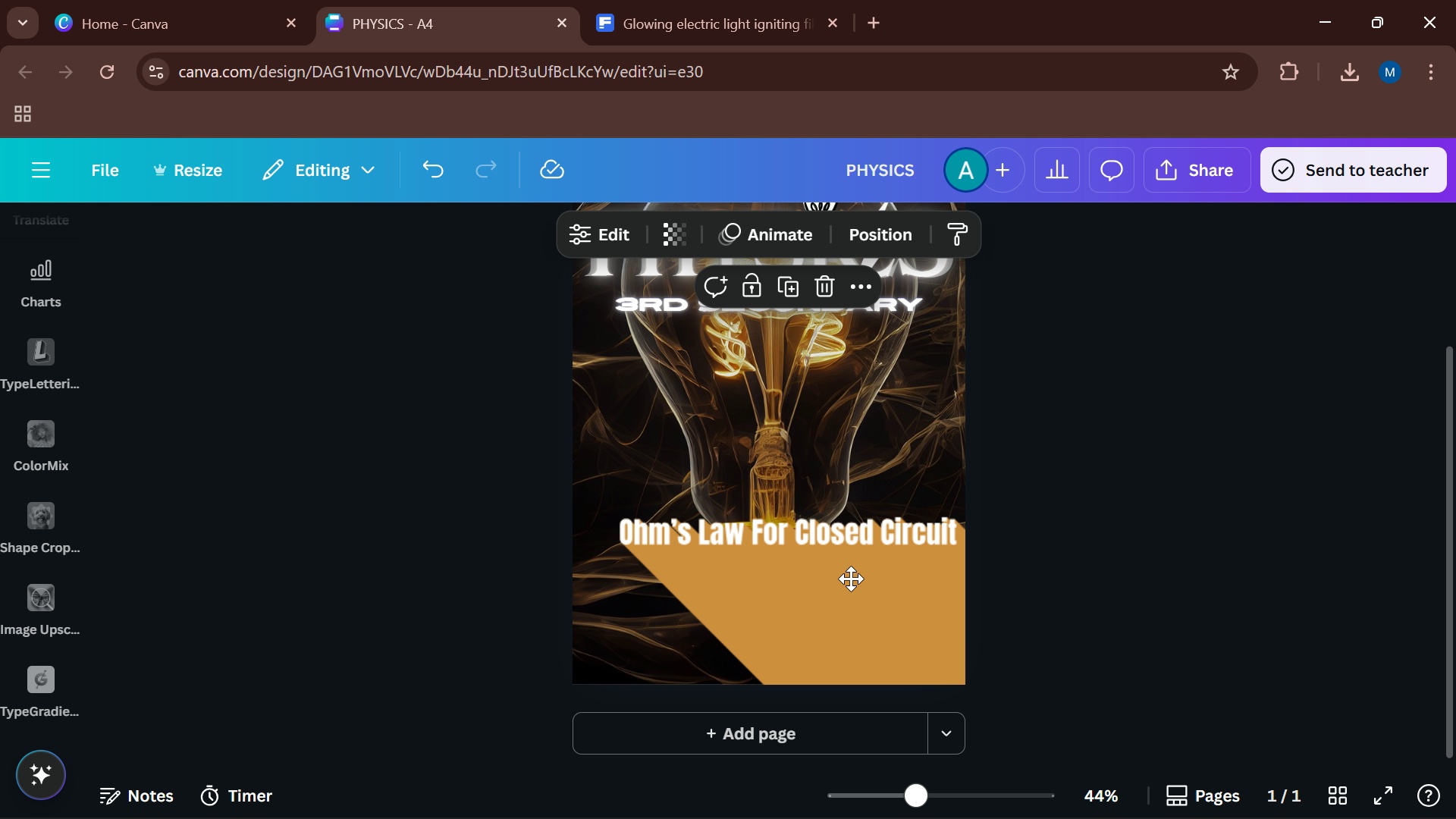 
left_click_drag(start_coordinate=[827, 555], to_coordinate=[827, 667])
 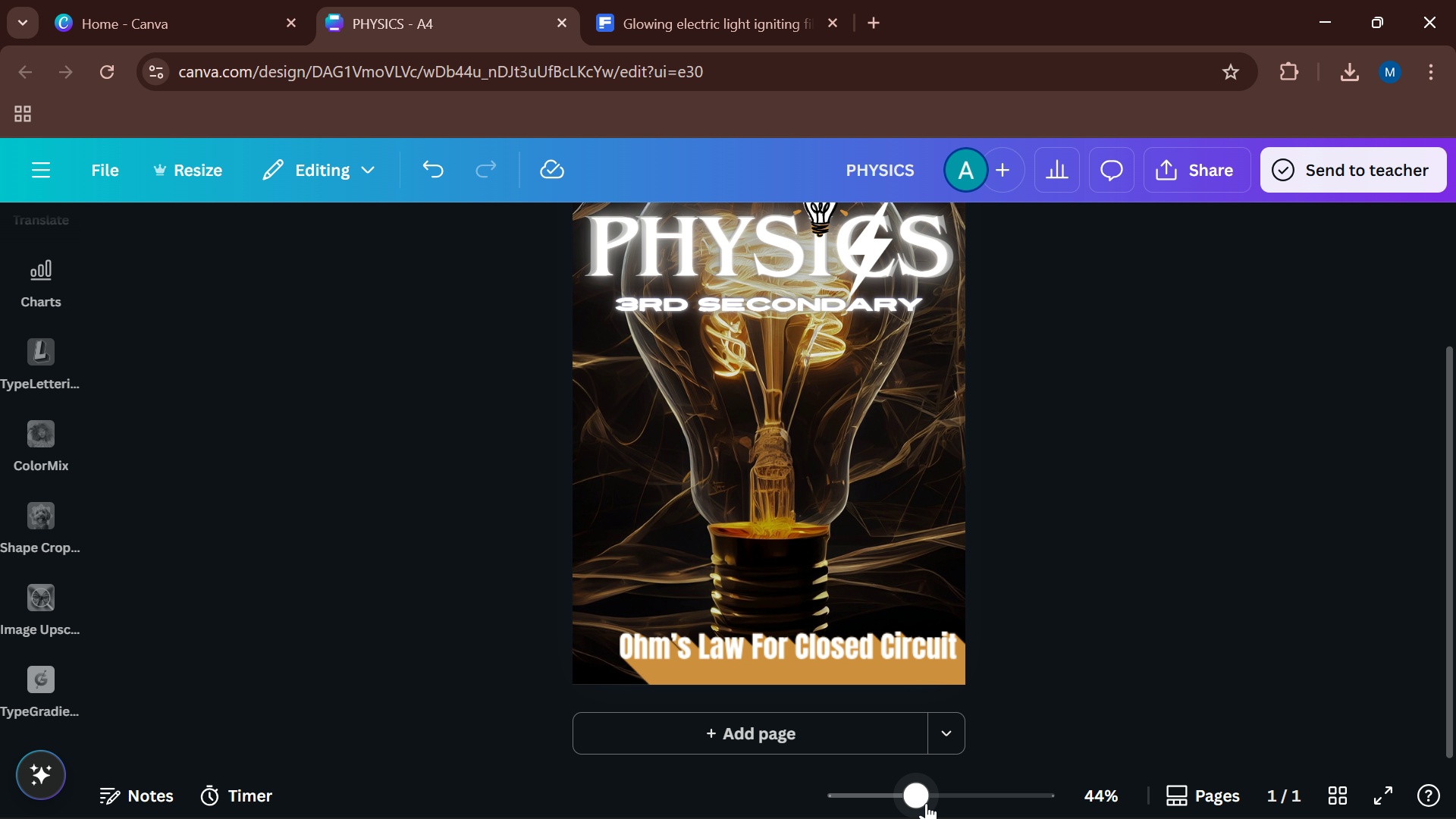 
left_click_drag(start_coordinate=[924, 796], to_coordinate=[897, 797])
 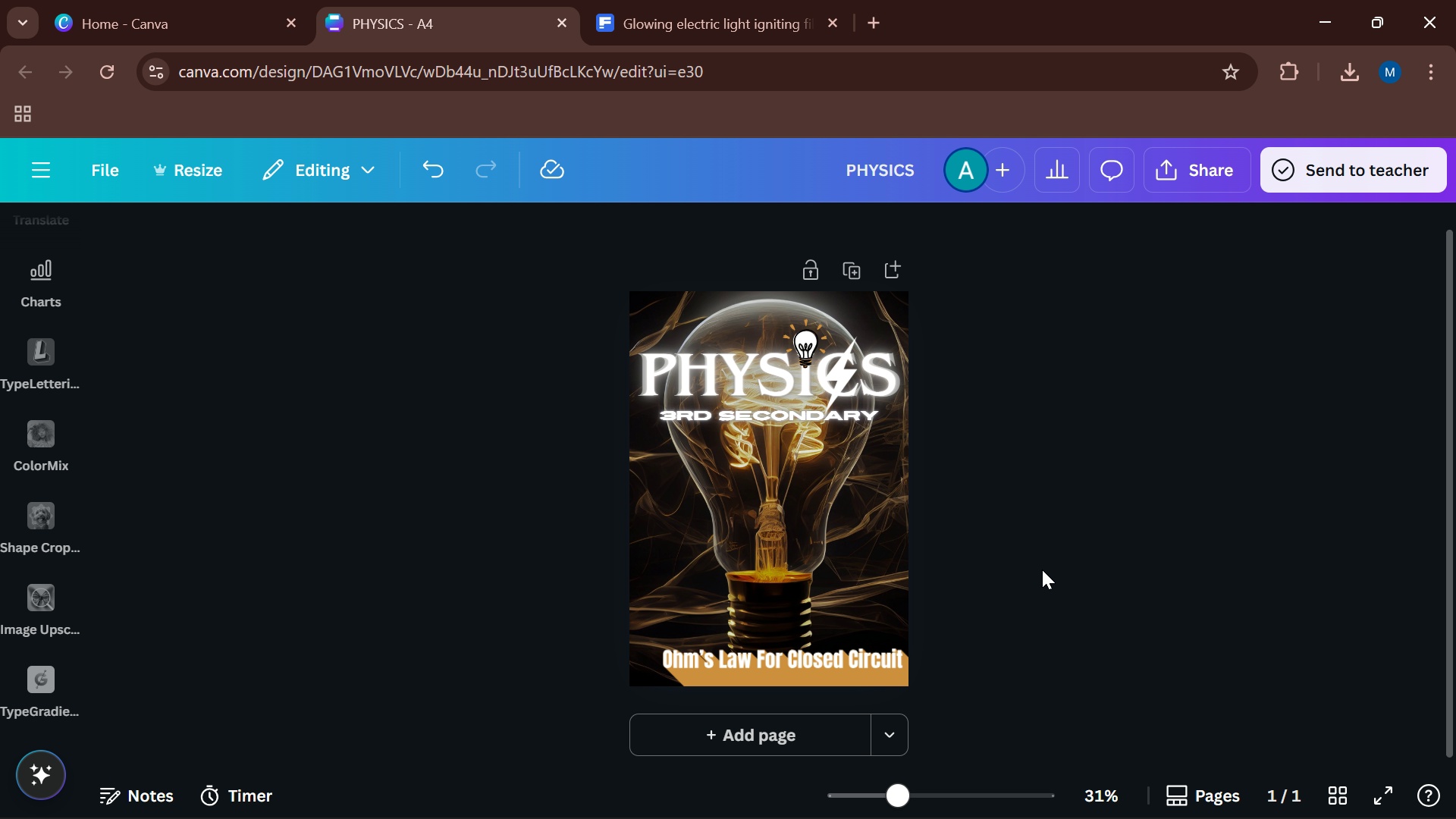 
scroll: coordinate [49, 372], scroll_direction: up, amount: 19.0
 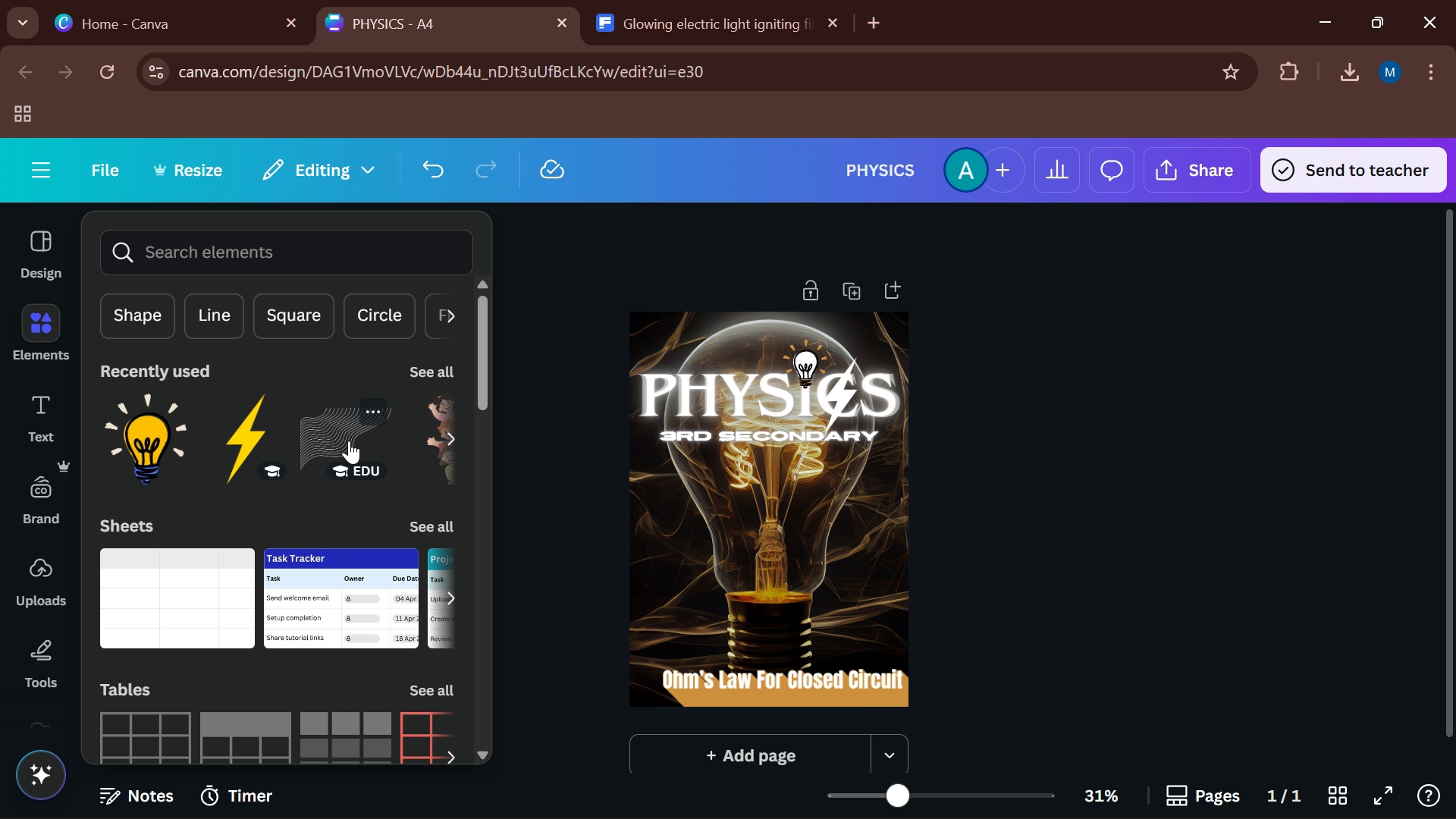 
left_click([337, 446])
 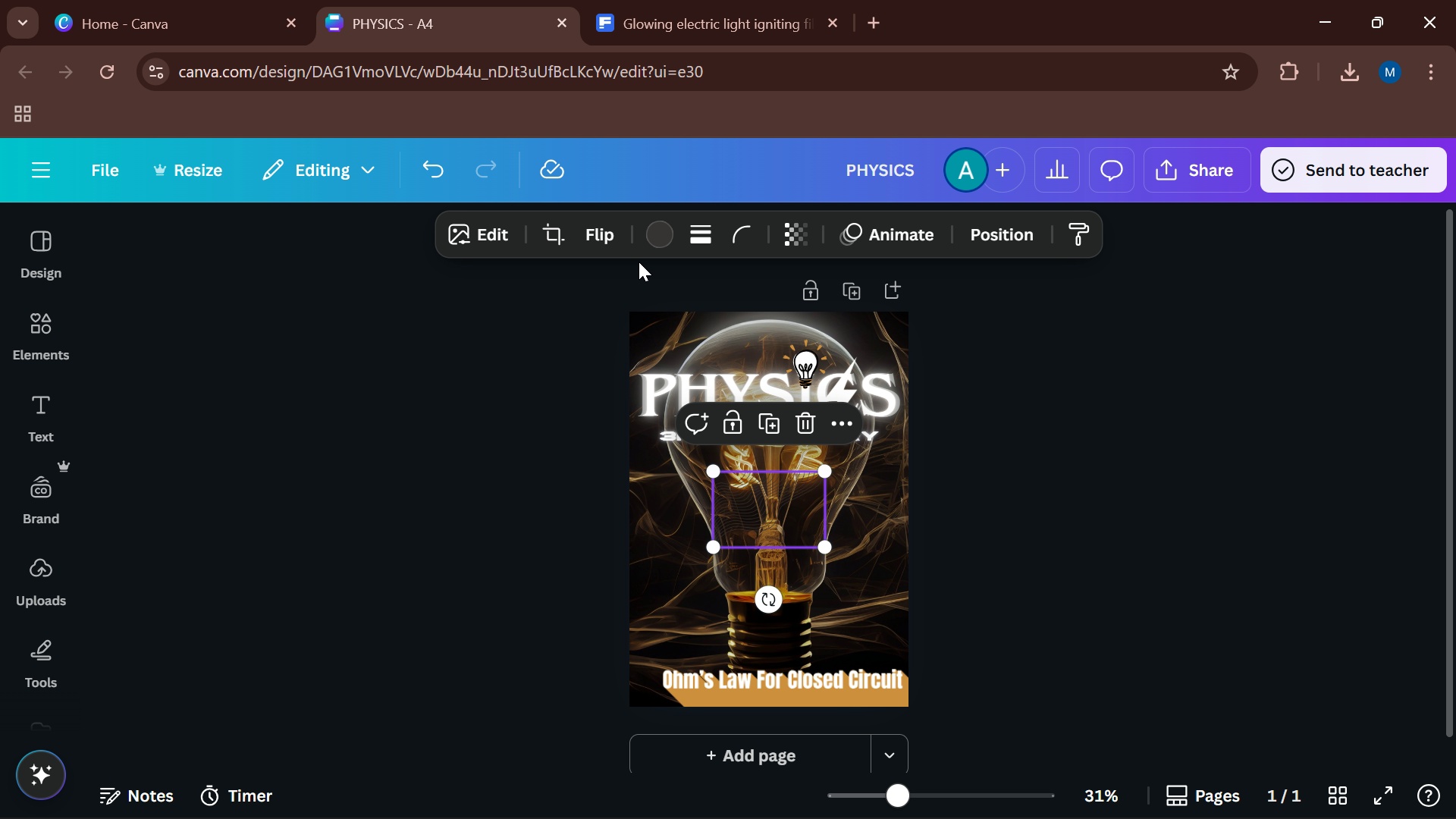 
left_click([657, 248])
 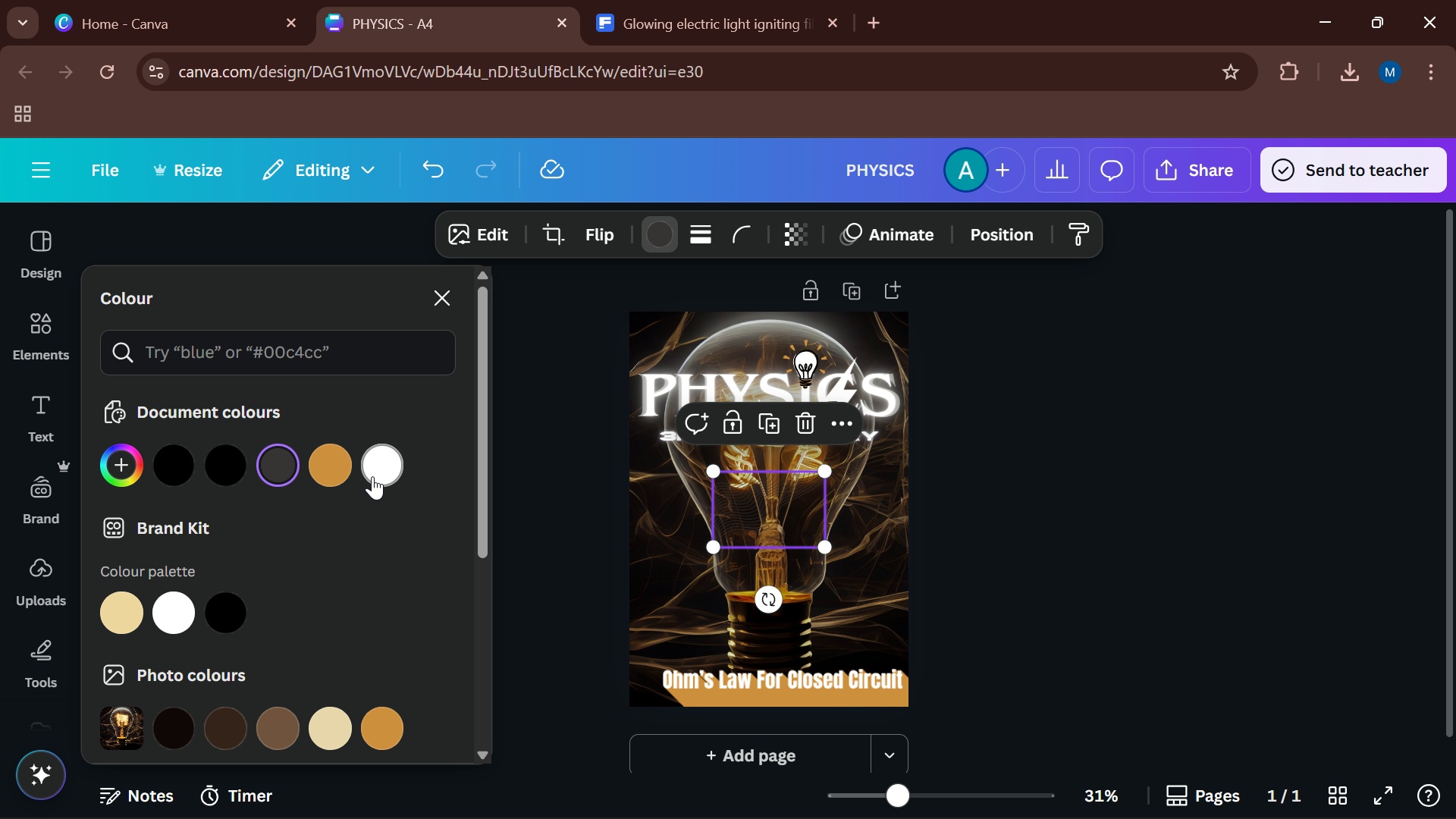 
left_click([377, 476])
 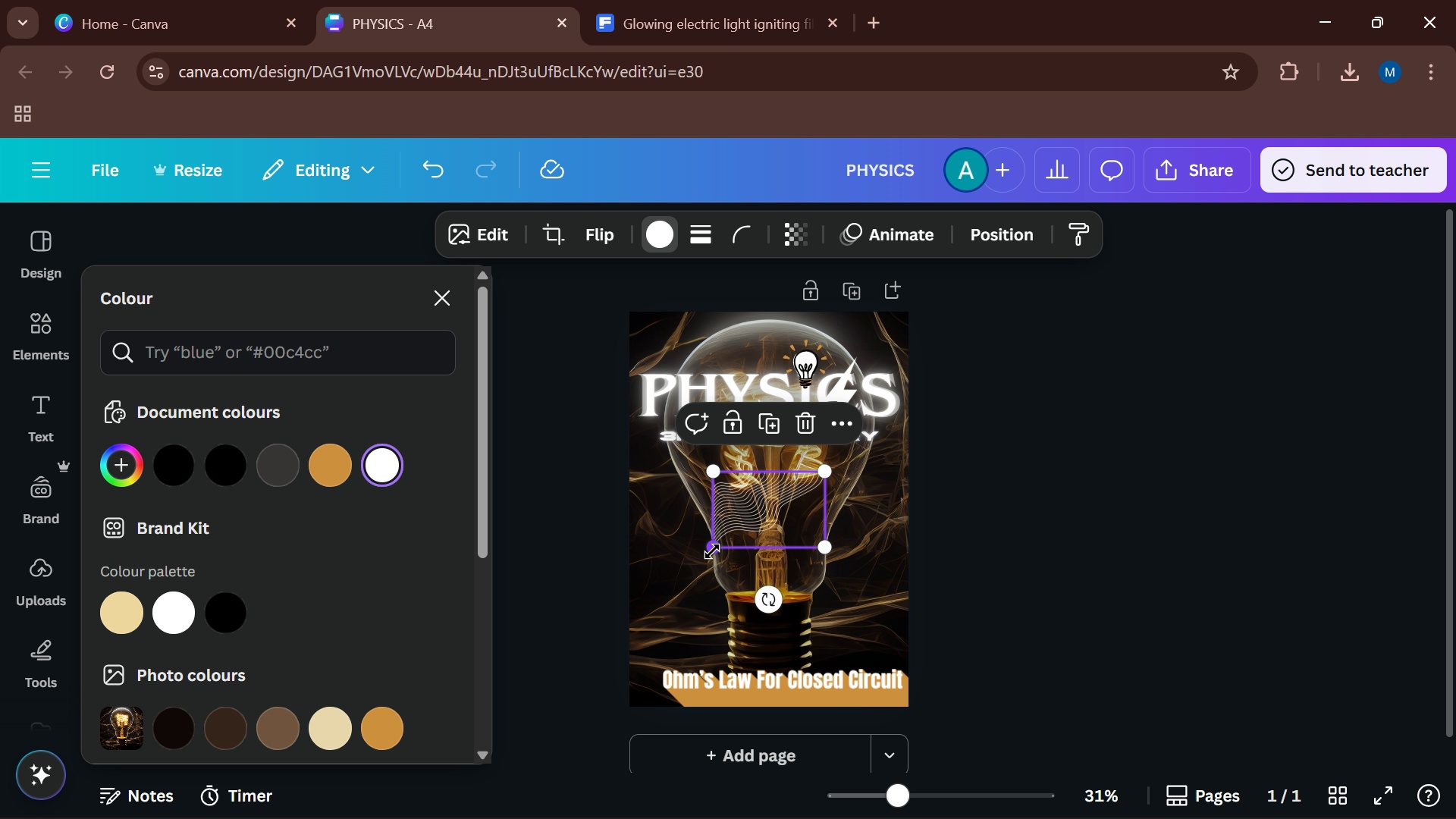 
left_click_drag(start_coordinate=[711, 551], to_coordinate=[721, 634])
 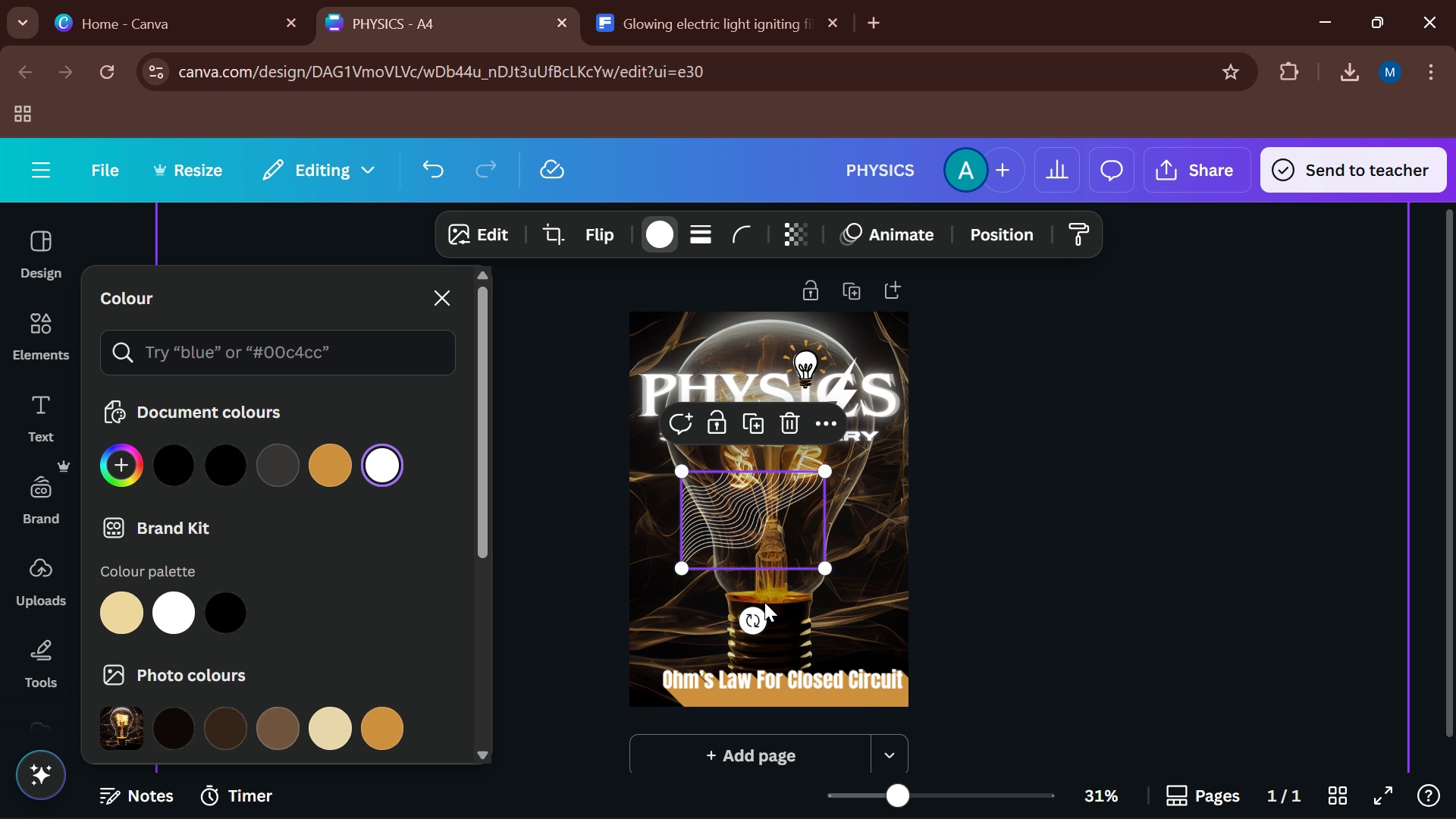 
left_click_drag(start_coordinate=[756, 617], to_coordinate=[886, 471])
 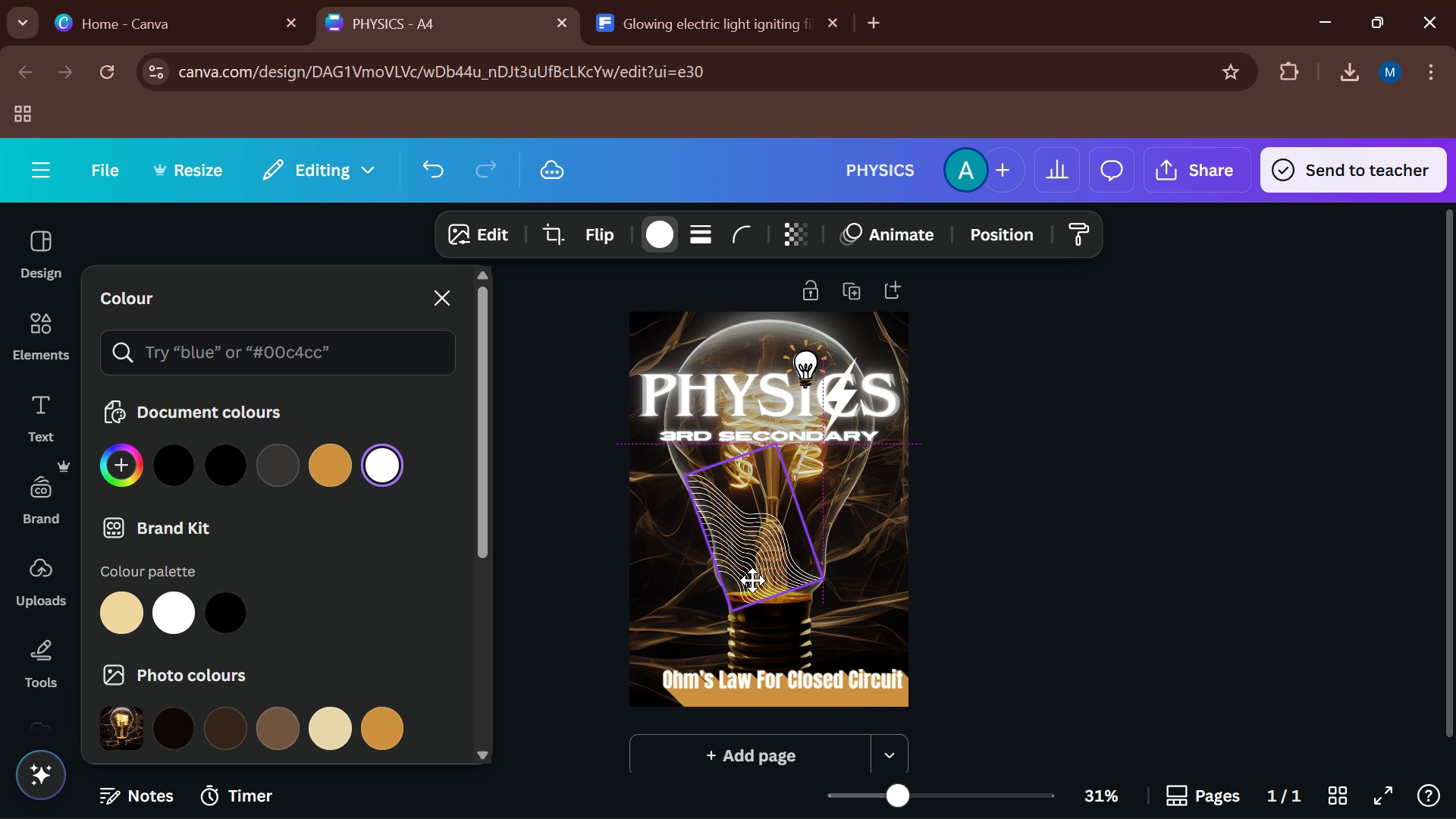 
left_click_drag(start_coordinate=[772, 536], to_coordinate=[660, 673])
 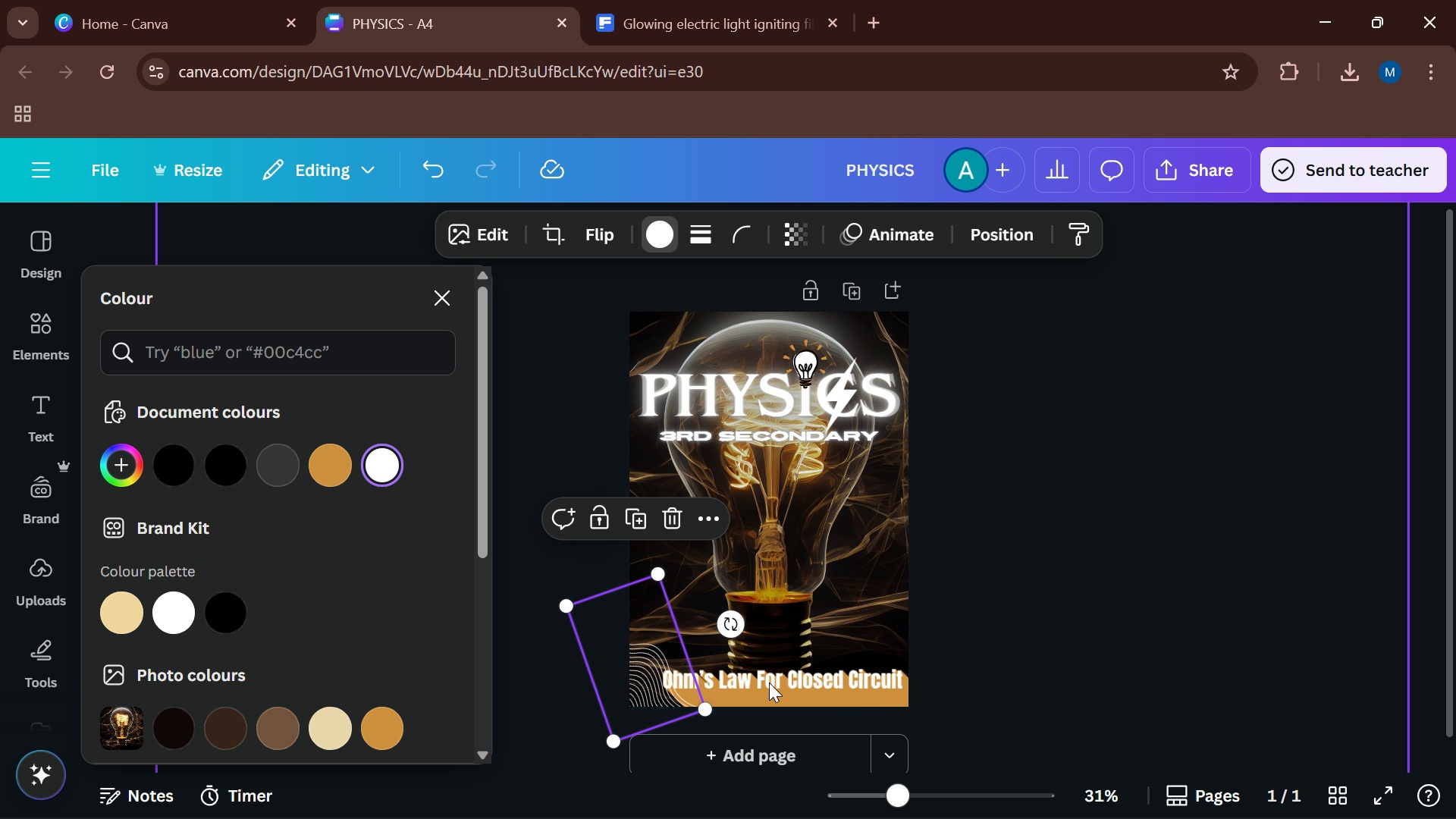 
left_click_drag(start_coordinate=[764, 682], to_coordinate=[771, 669])
 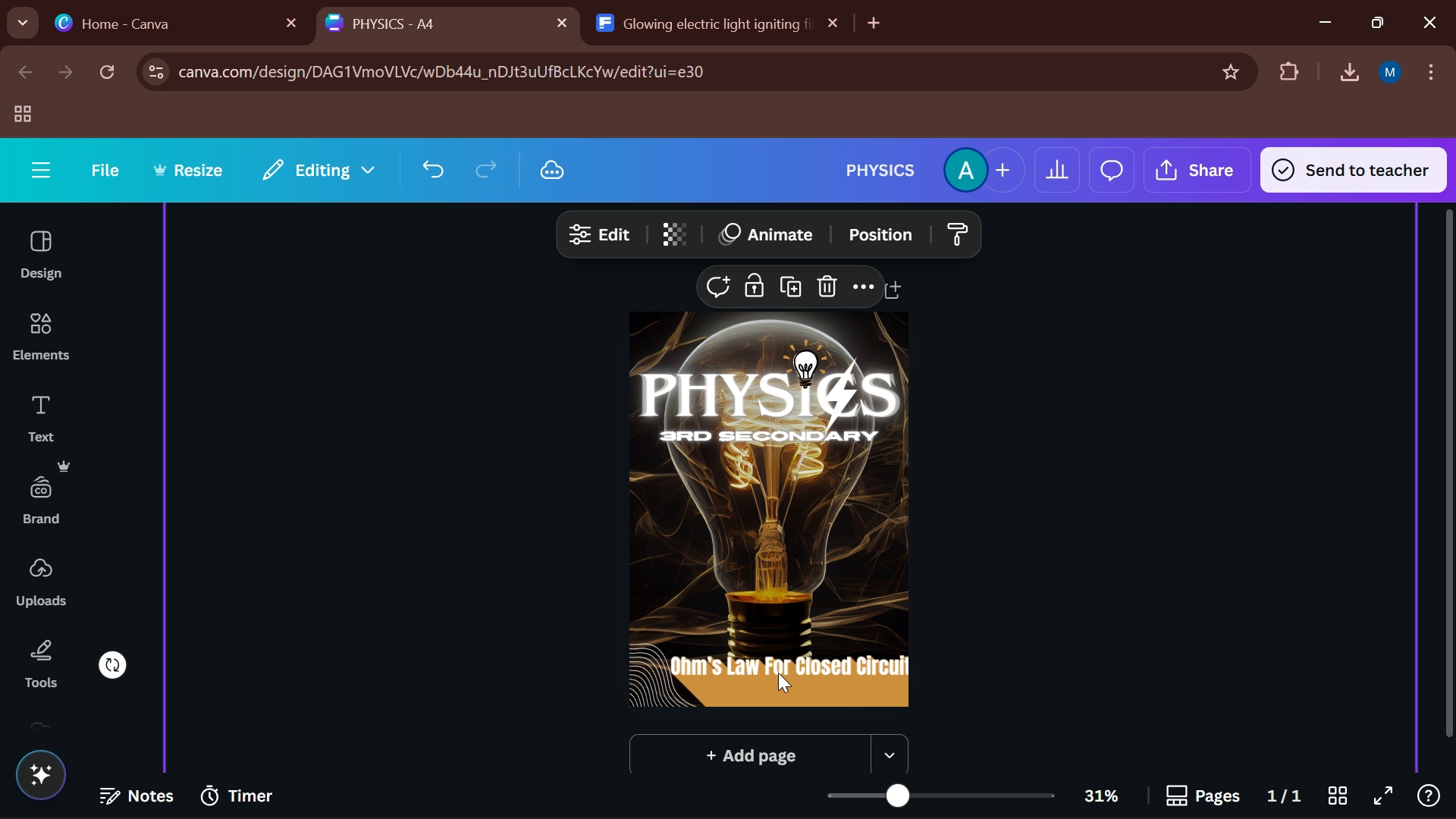 
left_click_drag(start_coordinate=[787, 678], to_coordinate=[771, 632])
 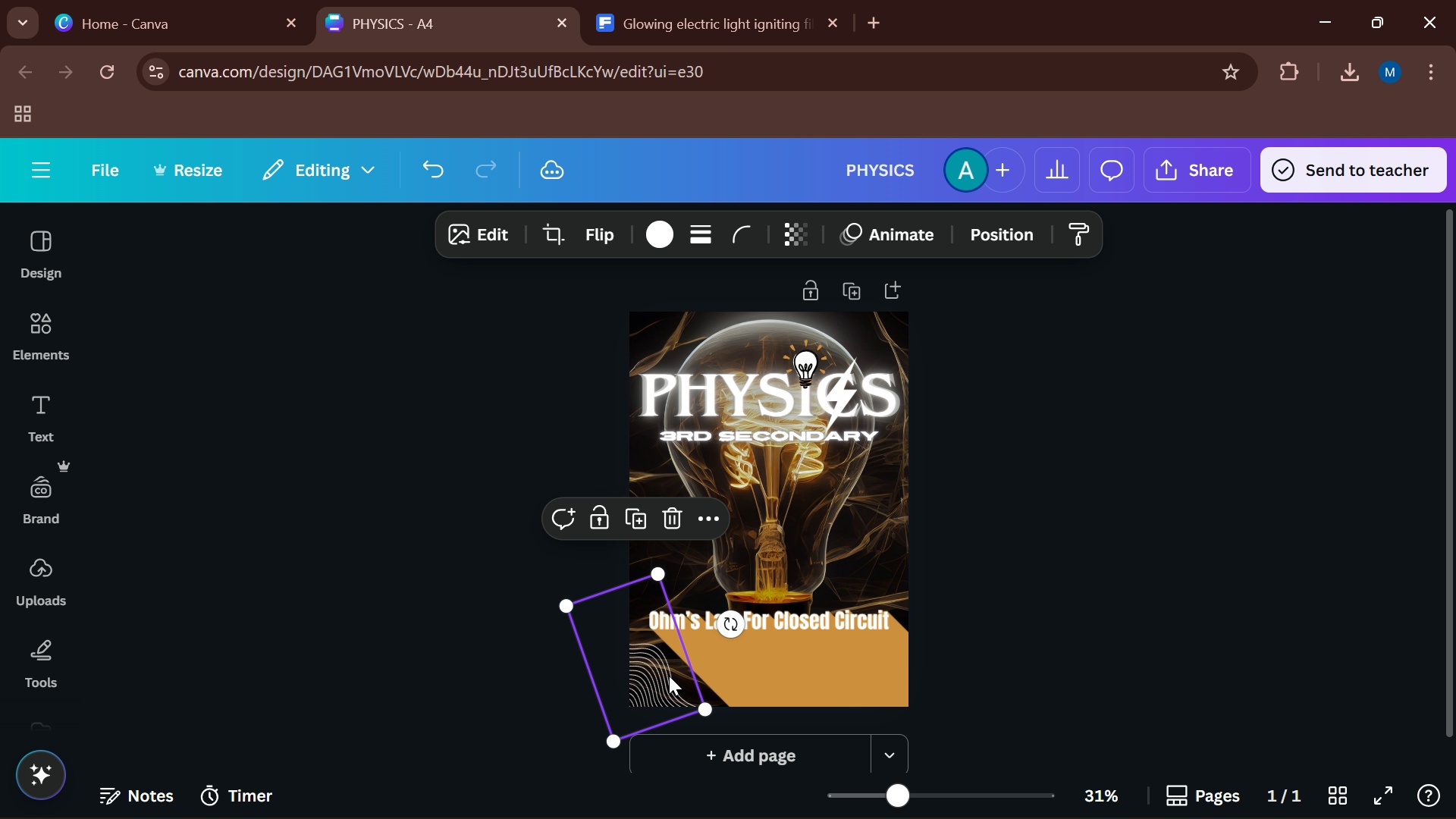 
left_click_drag(start_coordinate=[669, 676], to_coordinate=[704, 685])
 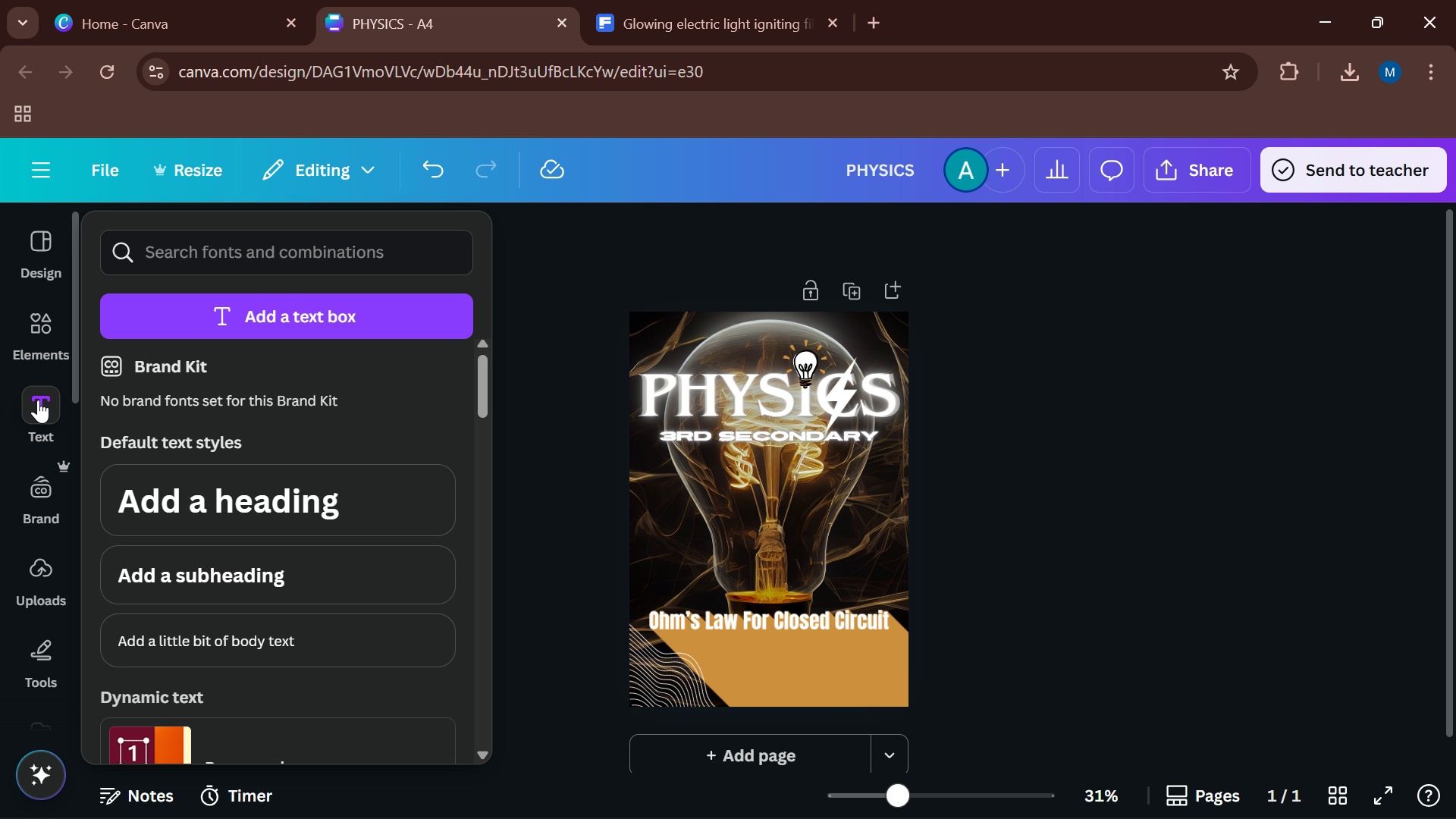 
left_click_drag(start_coordinate=[817, 647], to_coordinate=[832, 693])
 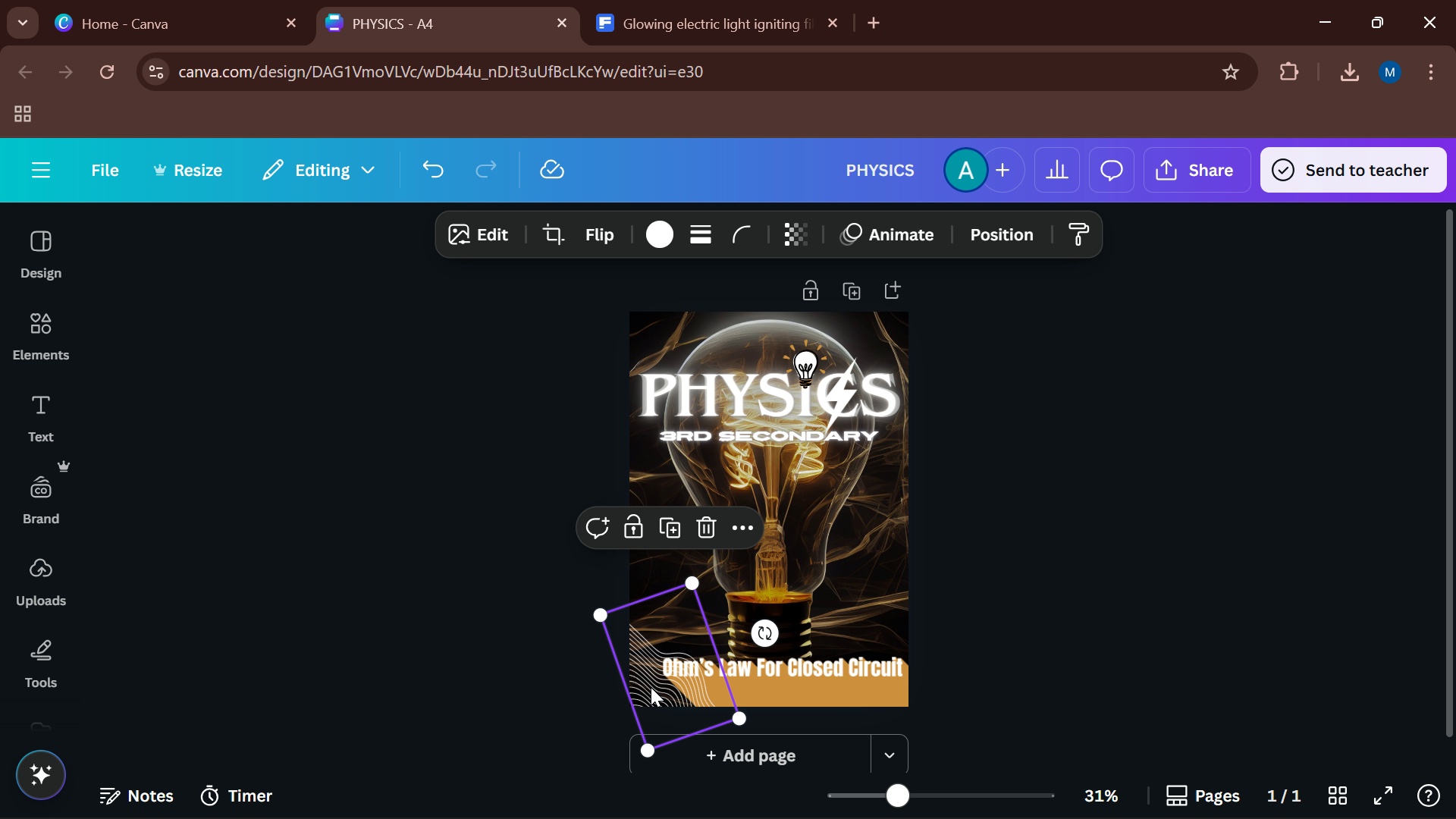 
left_click_drag(start_coordinate=[654, 689], to_coordinate=[622, 560])
 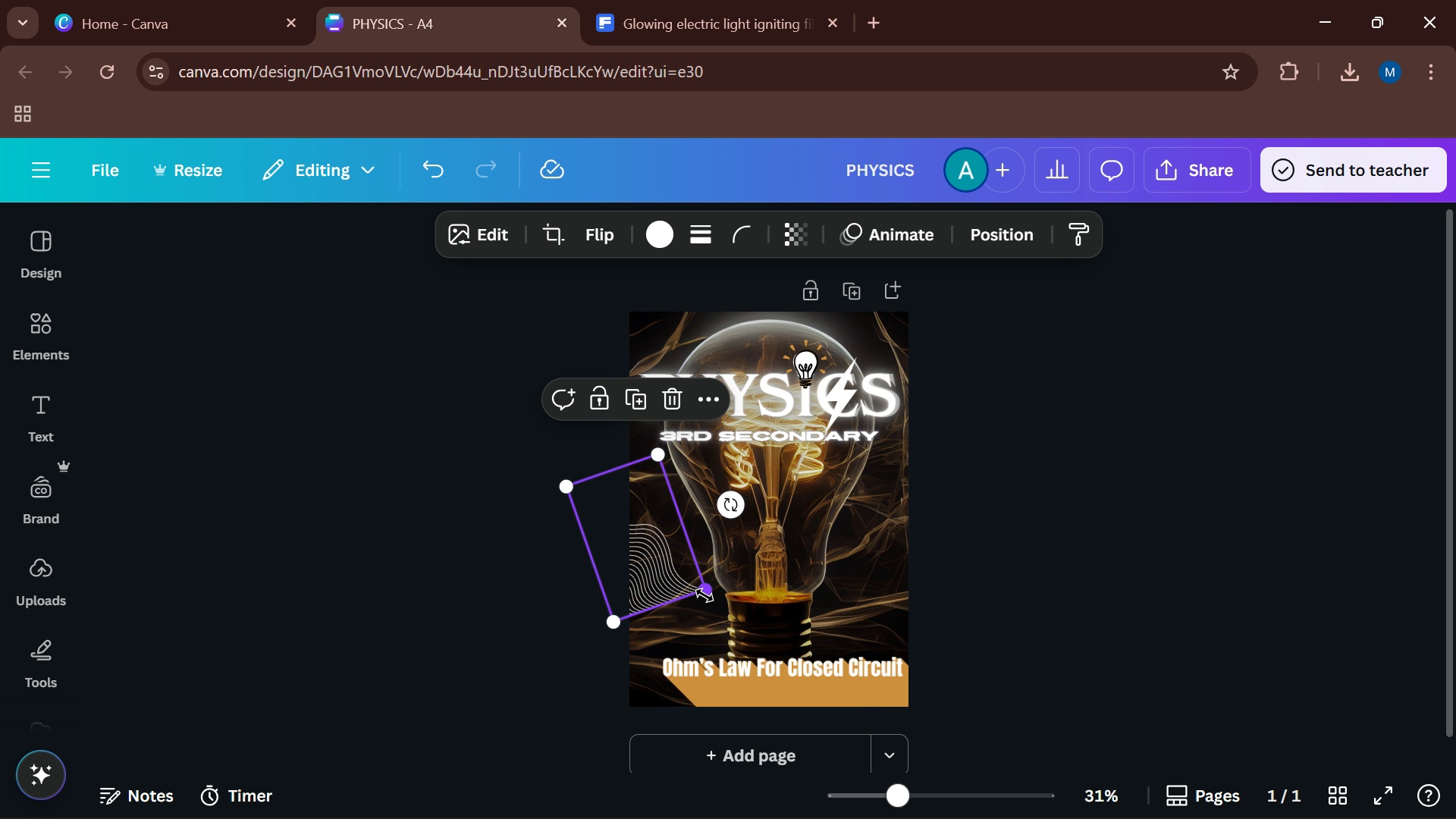 
left_click_drag(start_coordinate=[704, 595], to_coordinate=[762, 648])
 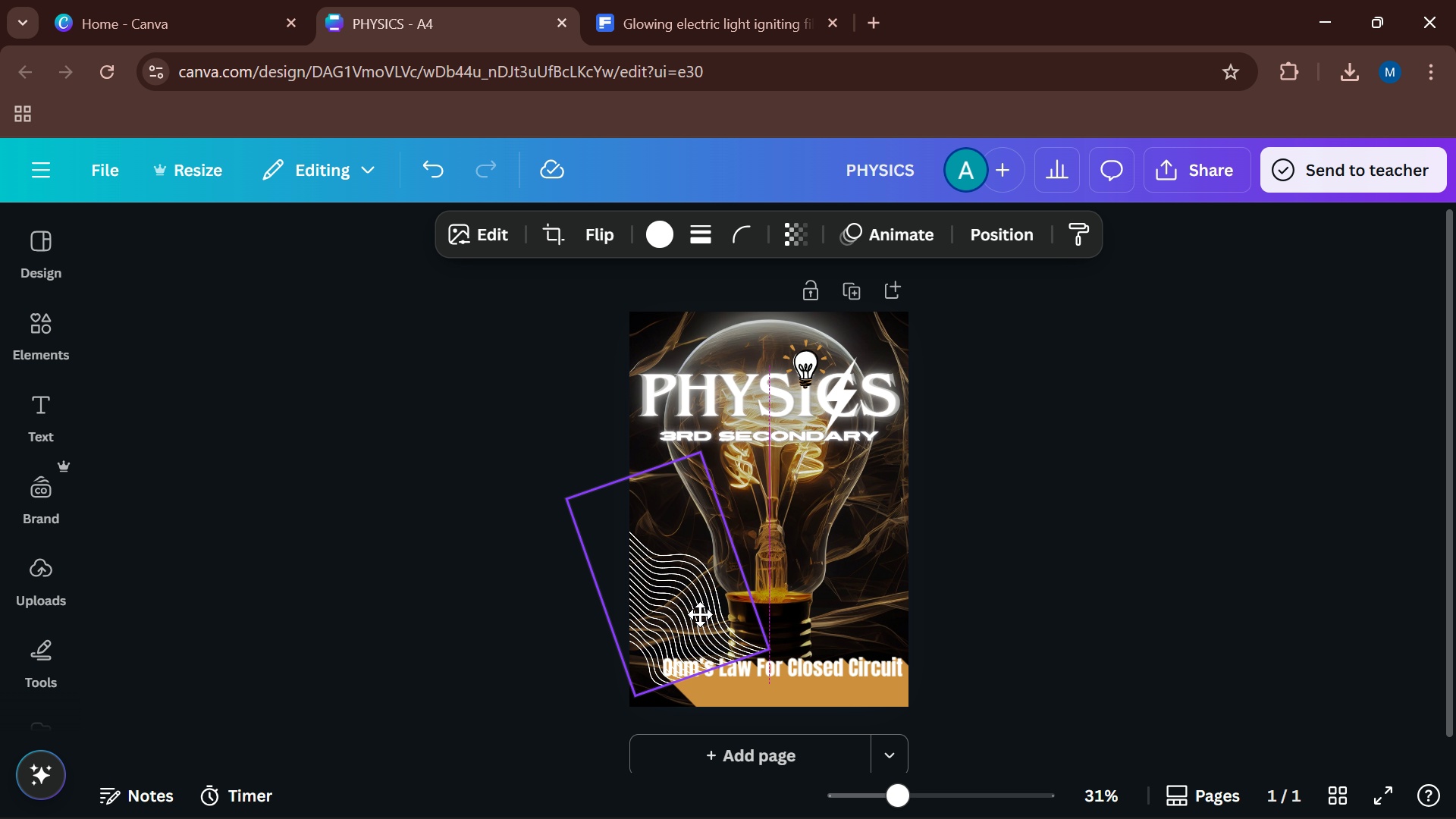 
left_click_drag(start_coordinate=[695, 601], to_coordinate=[644, 719])
 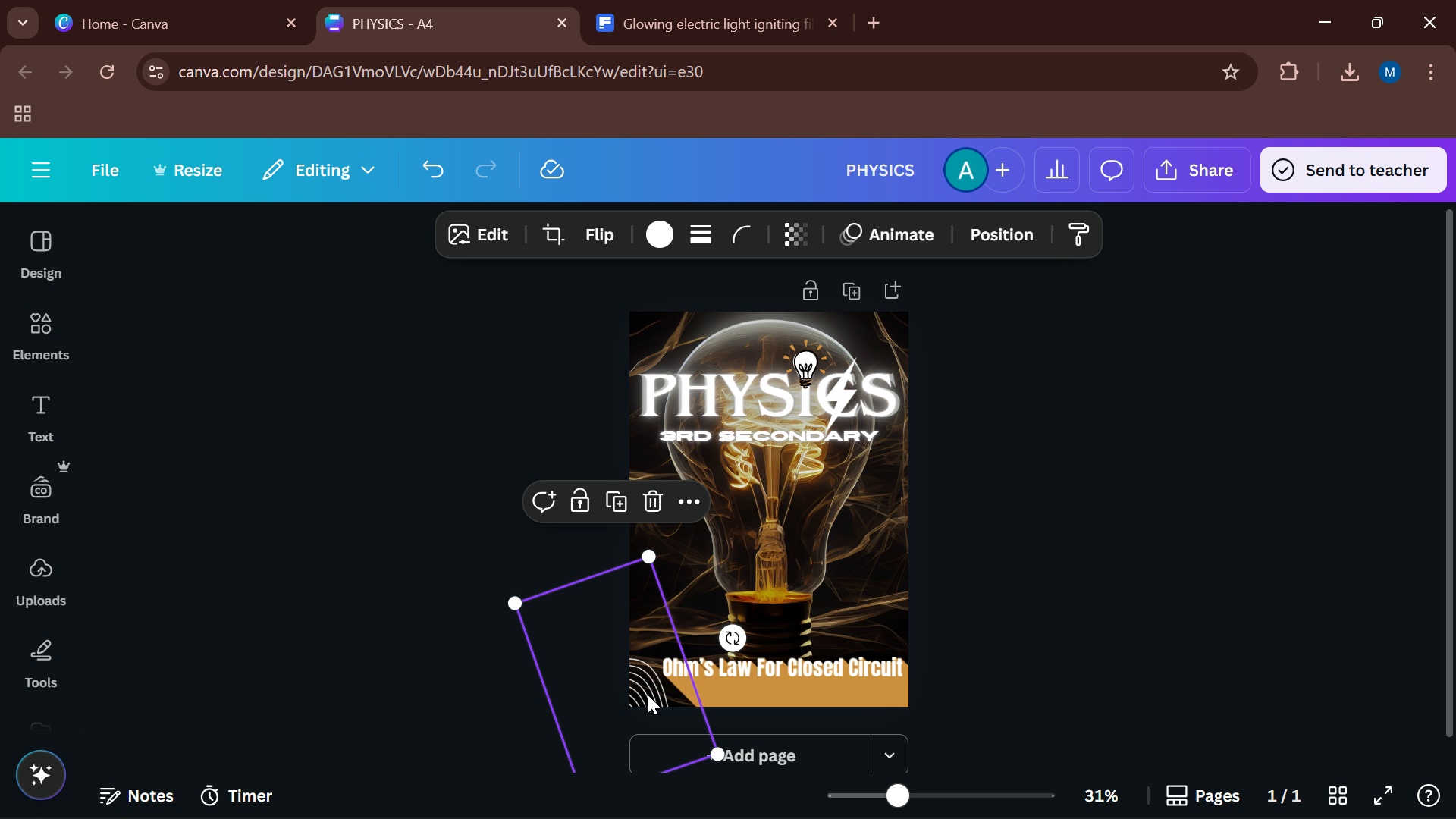 
left_click_drag(start_coordinate=[649, 695], to_coordinate=[654, 700])
 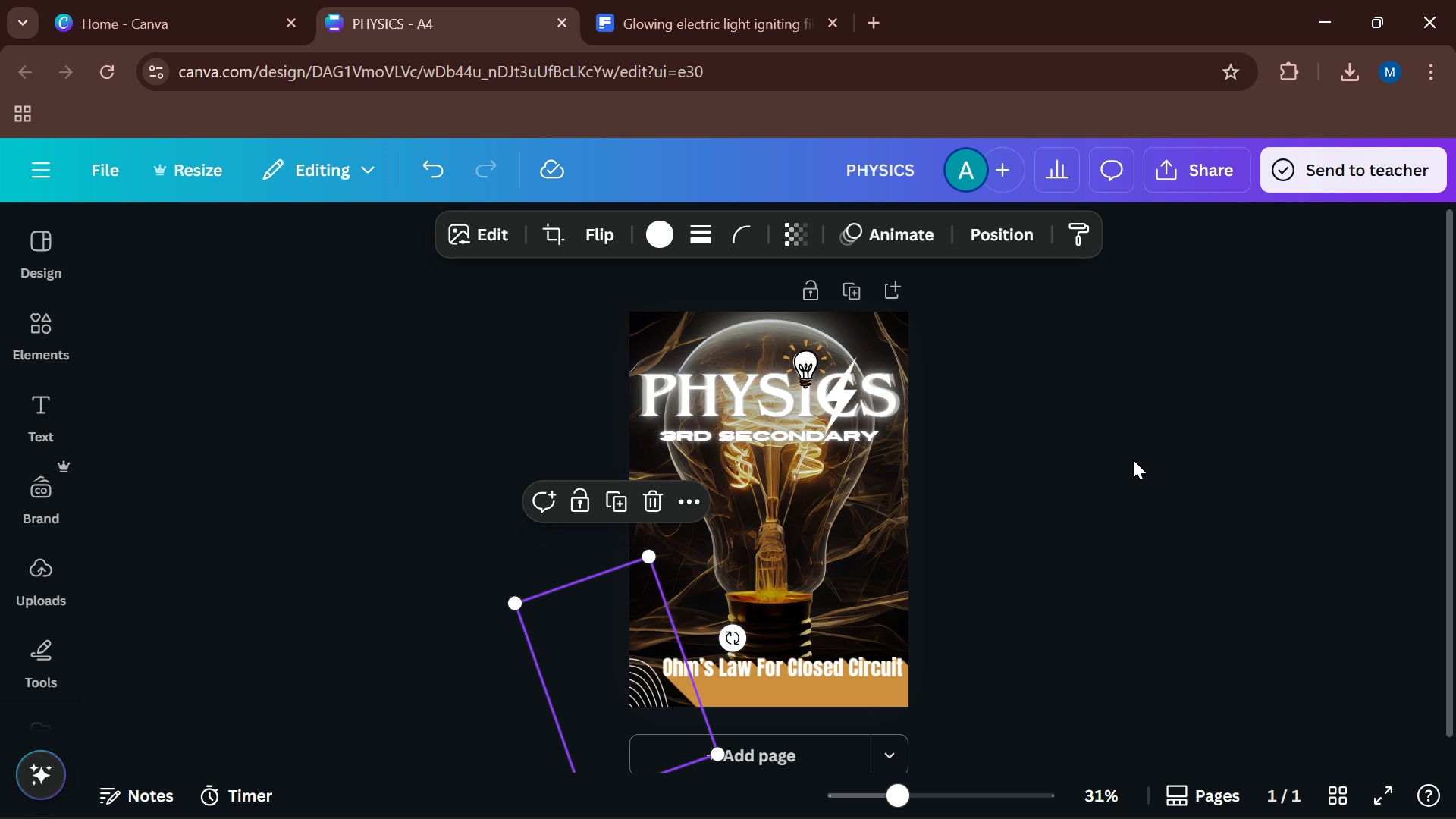 
left_click([1135, 458])
 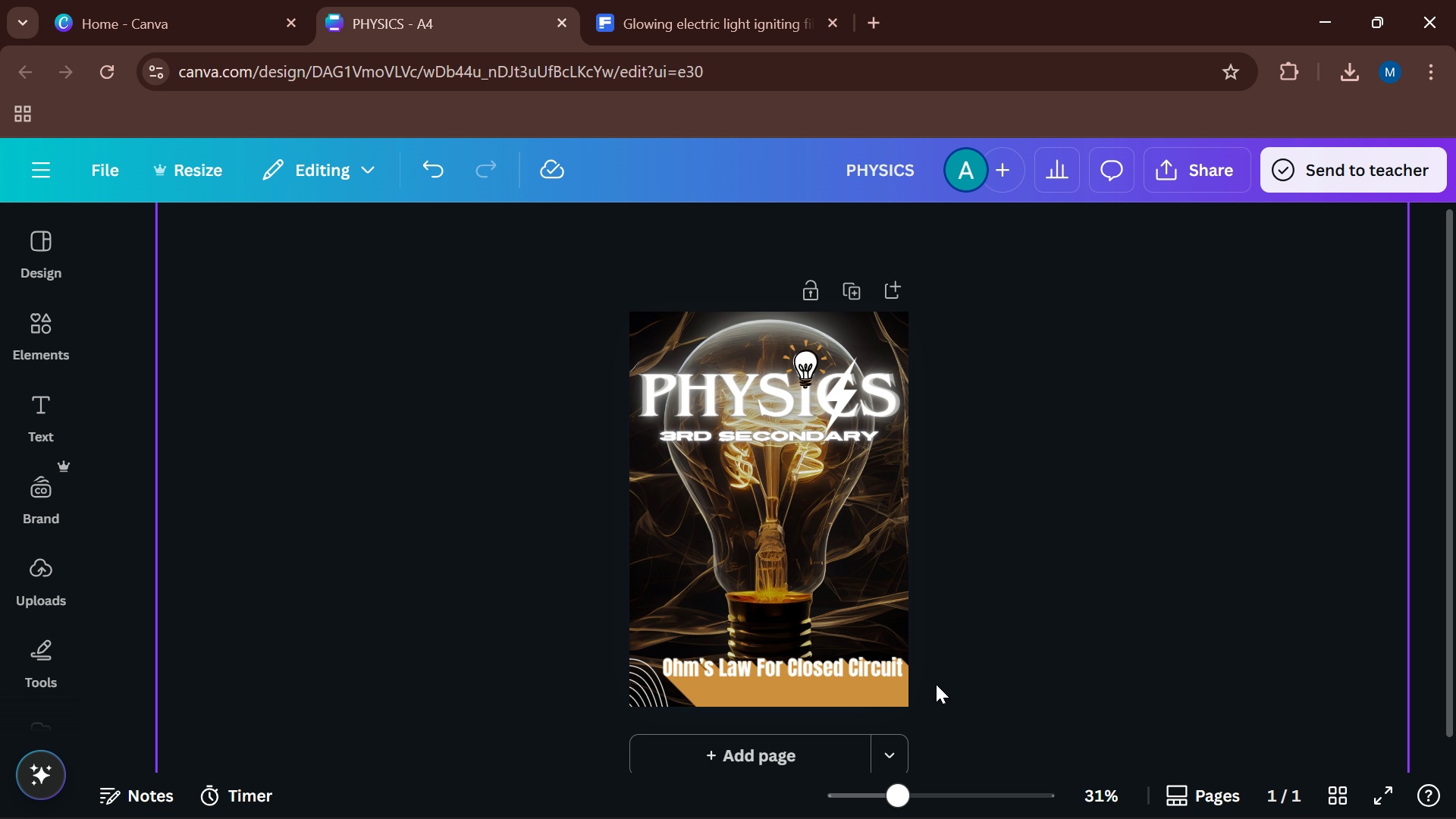 
wait(8.36)
 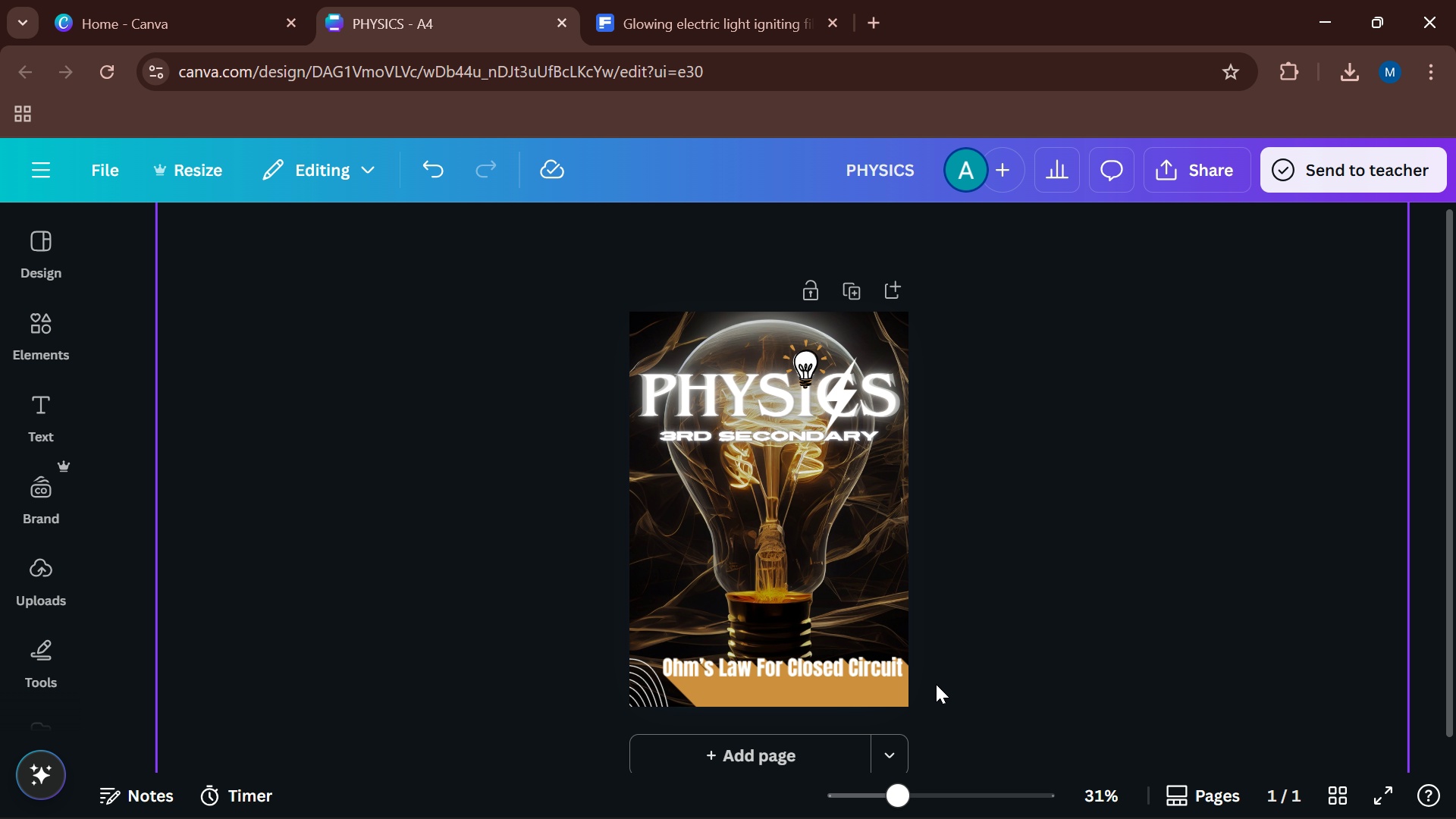 
left_click([280, 307])
 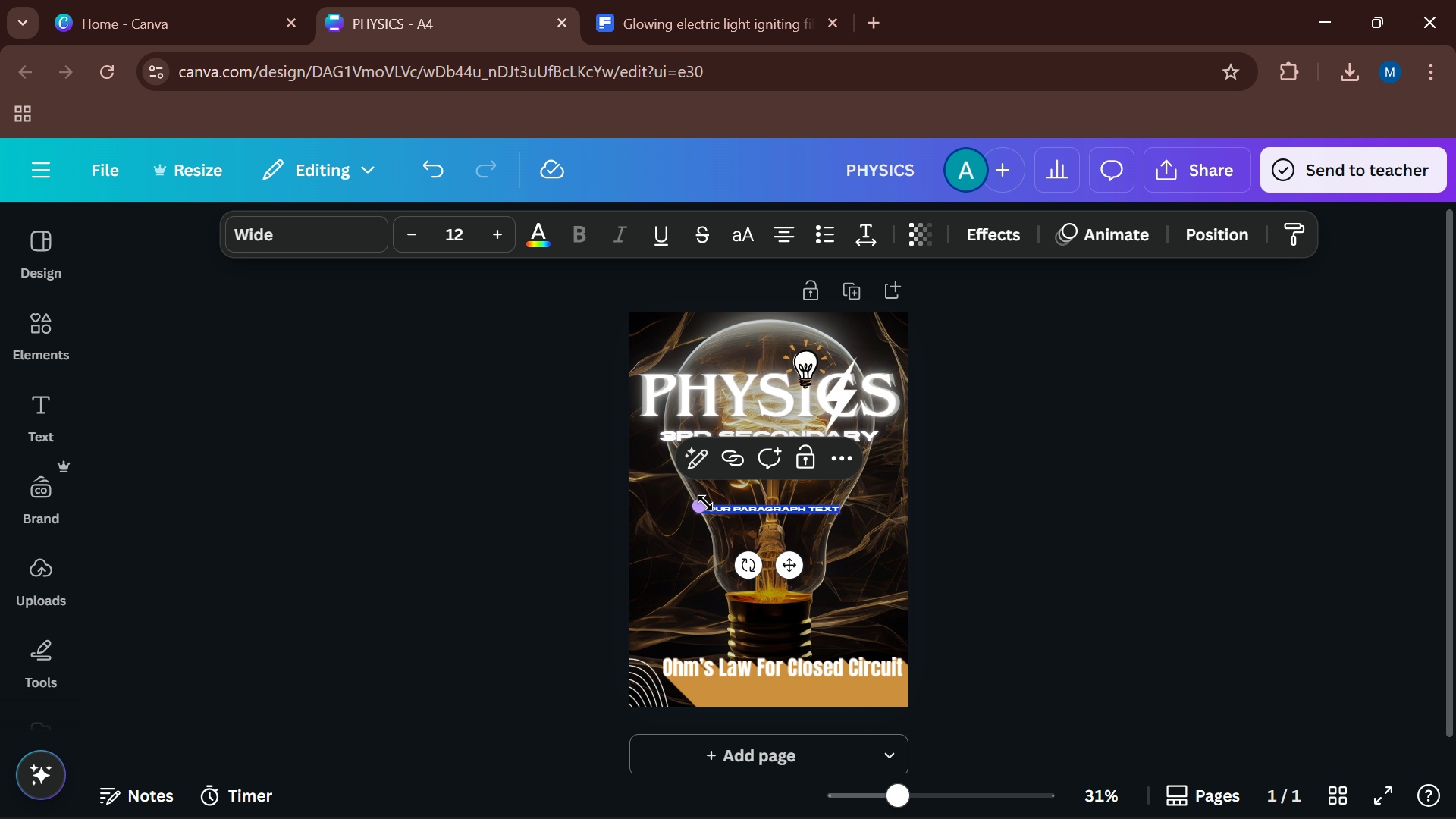 
left_click_drag(start_coordinate=[704, 503], to_coordinate=[559, 472])
 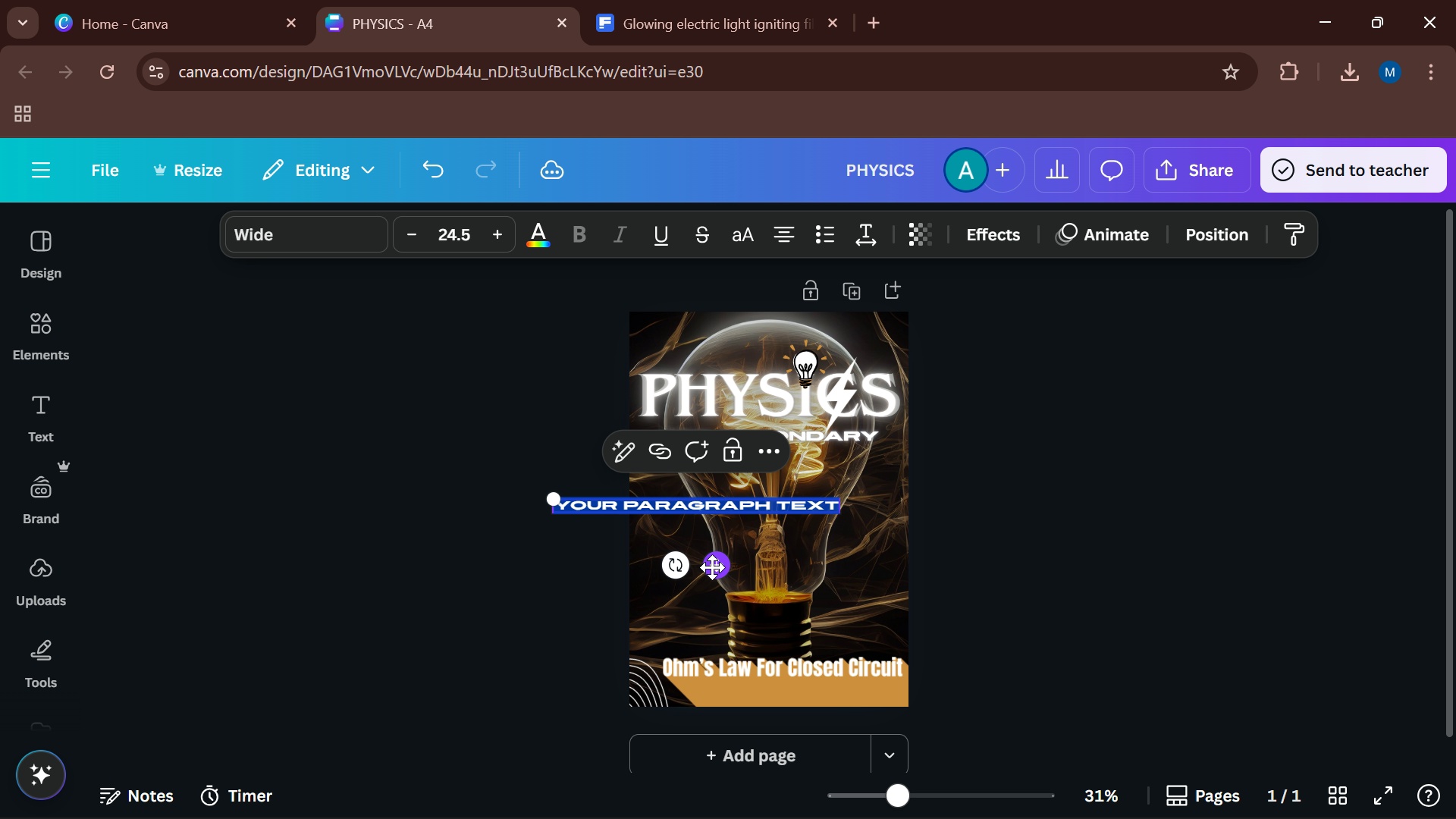 
left_click_drag(start_coordinate=[712, 567], to_coordinate=[777, 624])
 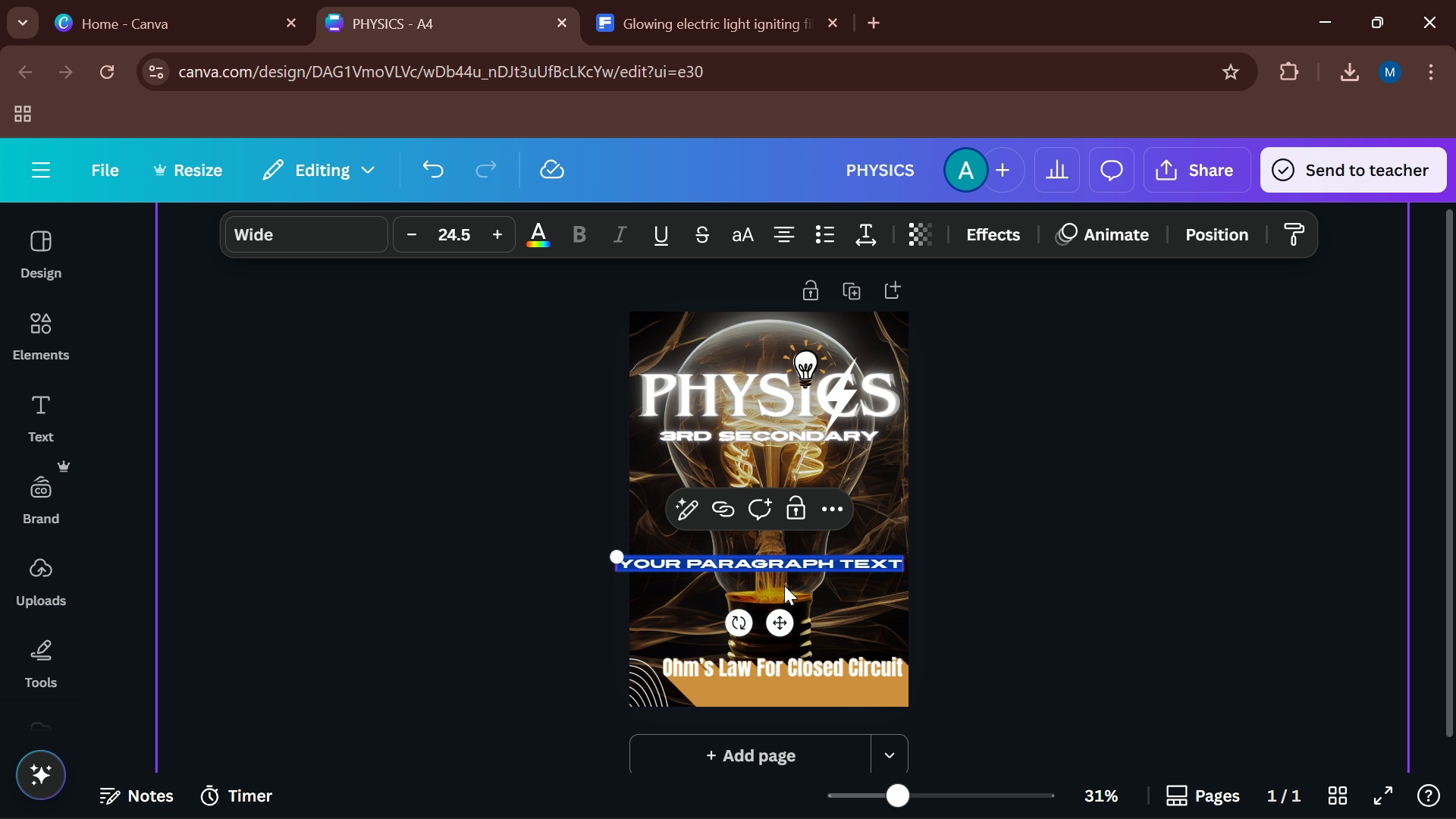 
type(chapter )
 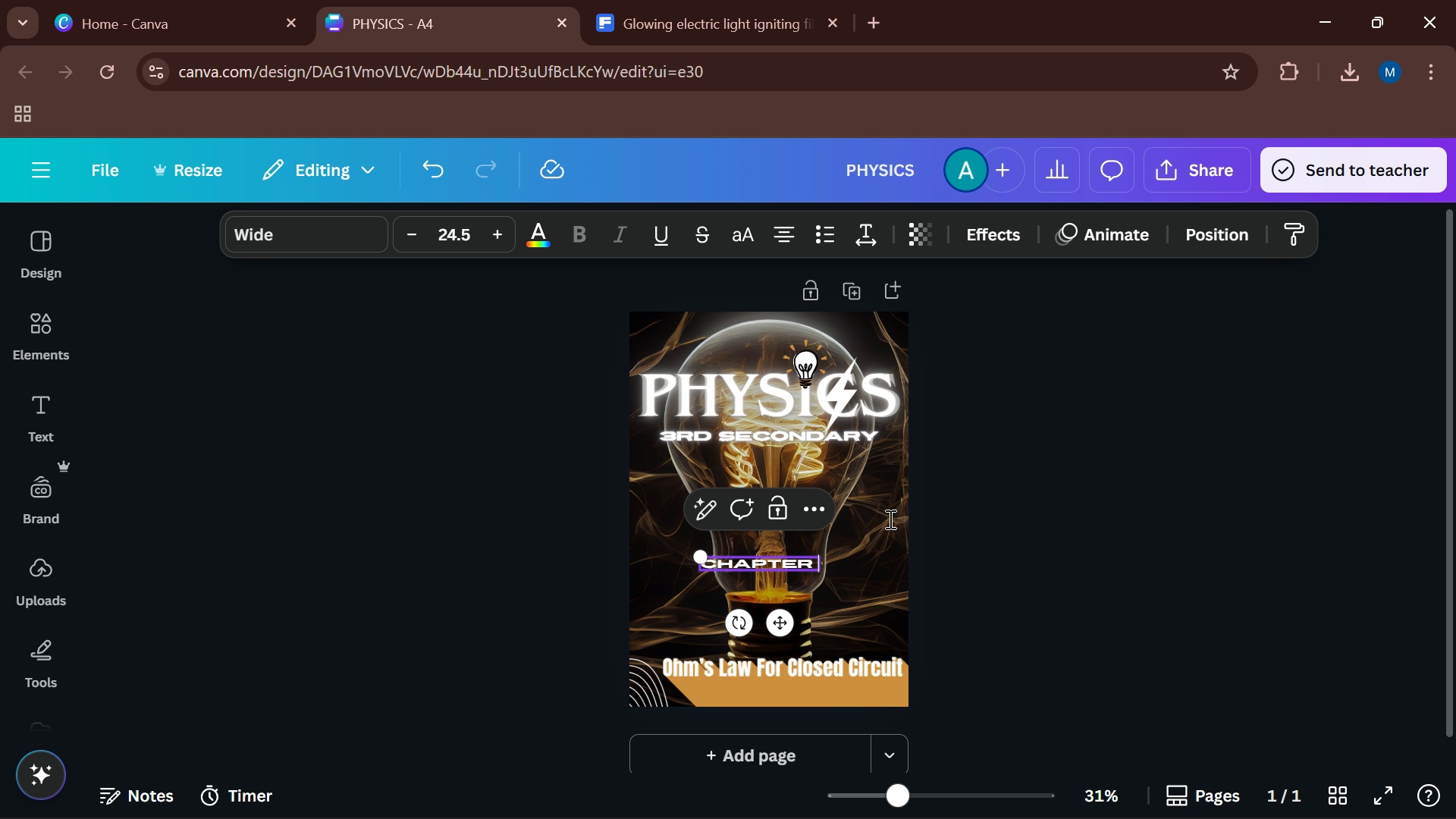 
left_click_drag(start_coordinate=[1102, 544], to_coordinate=[1105, 556])
 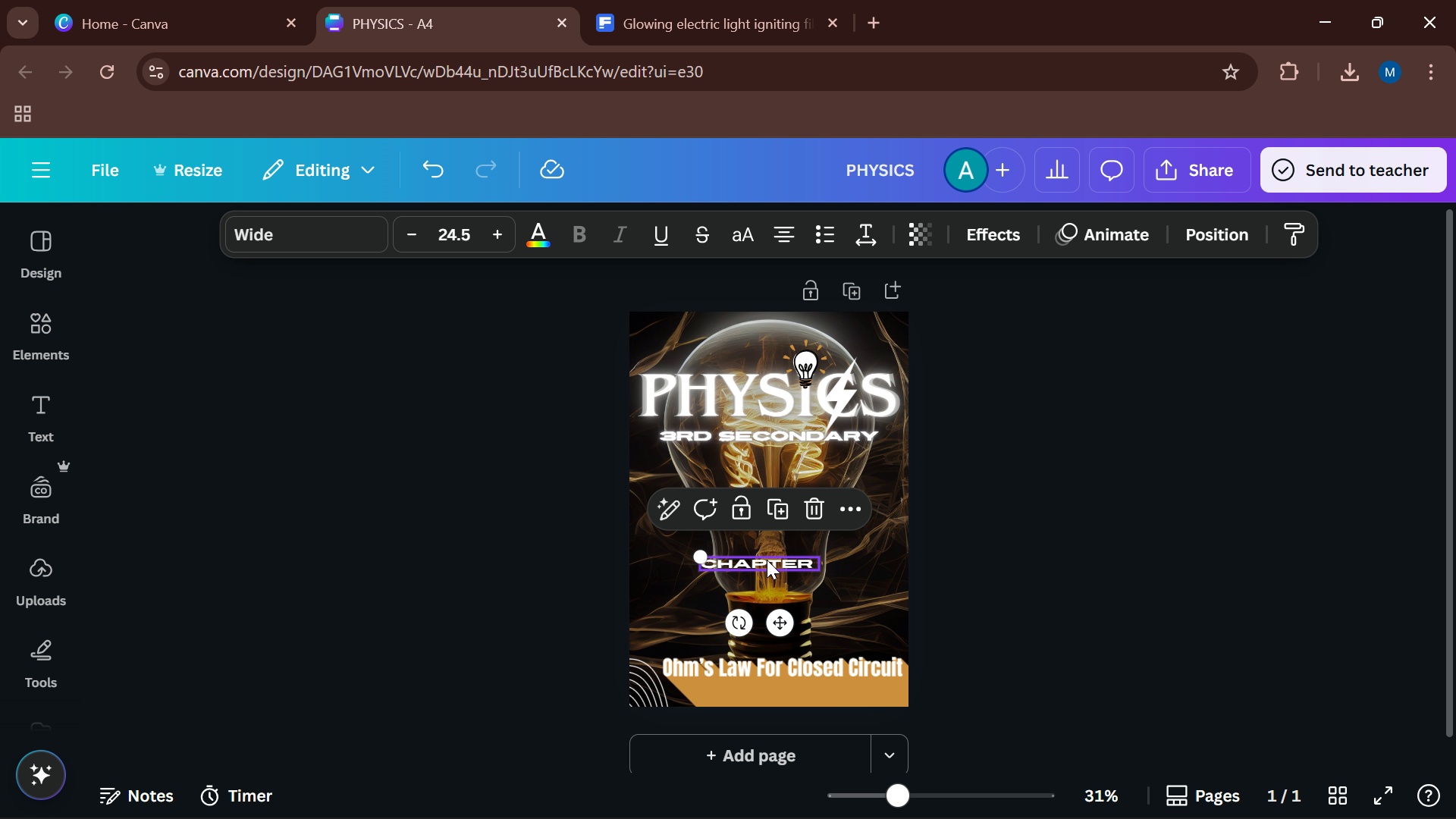 
left_click([767, 560])
 